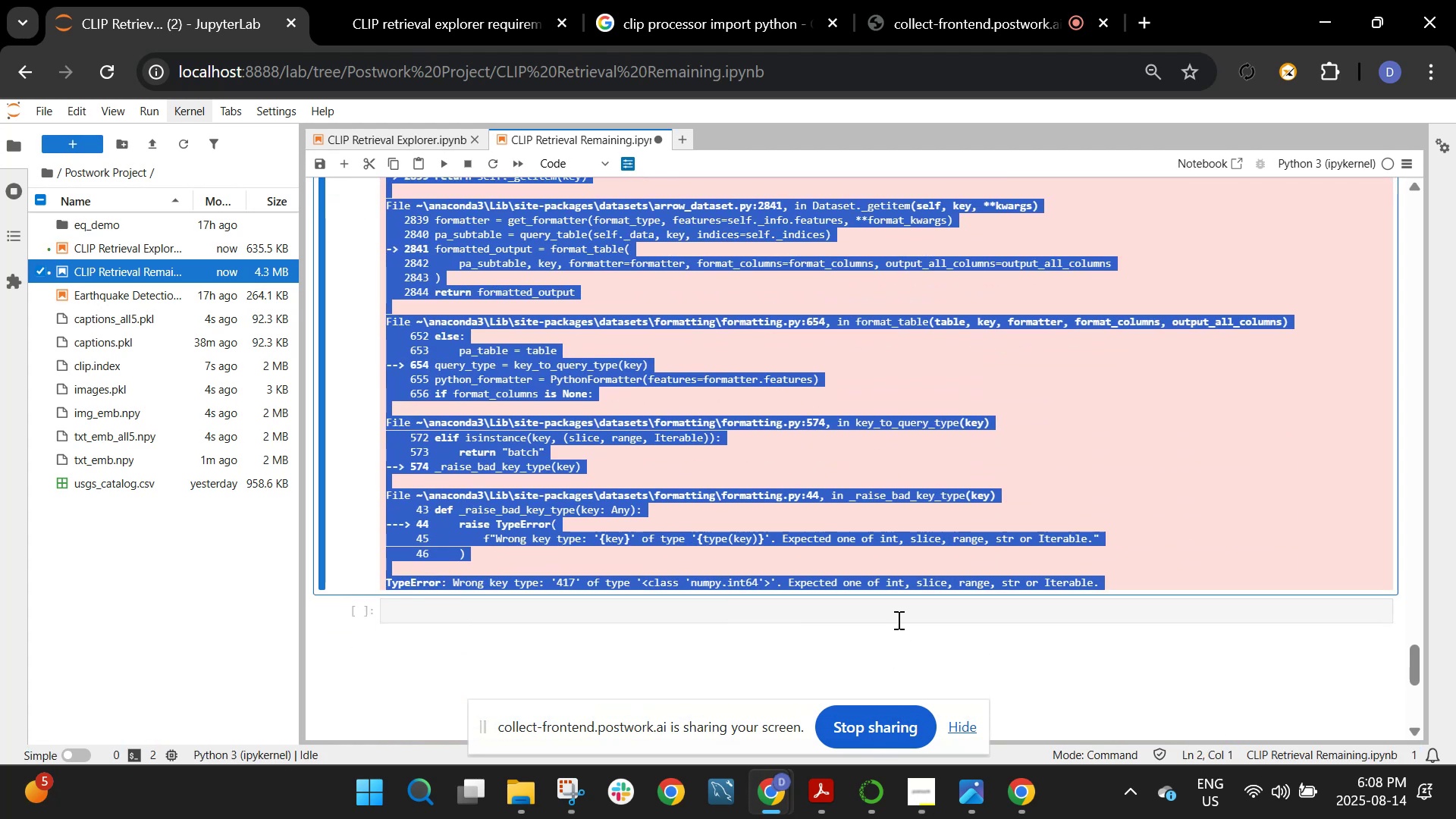 
key(Control+C)
 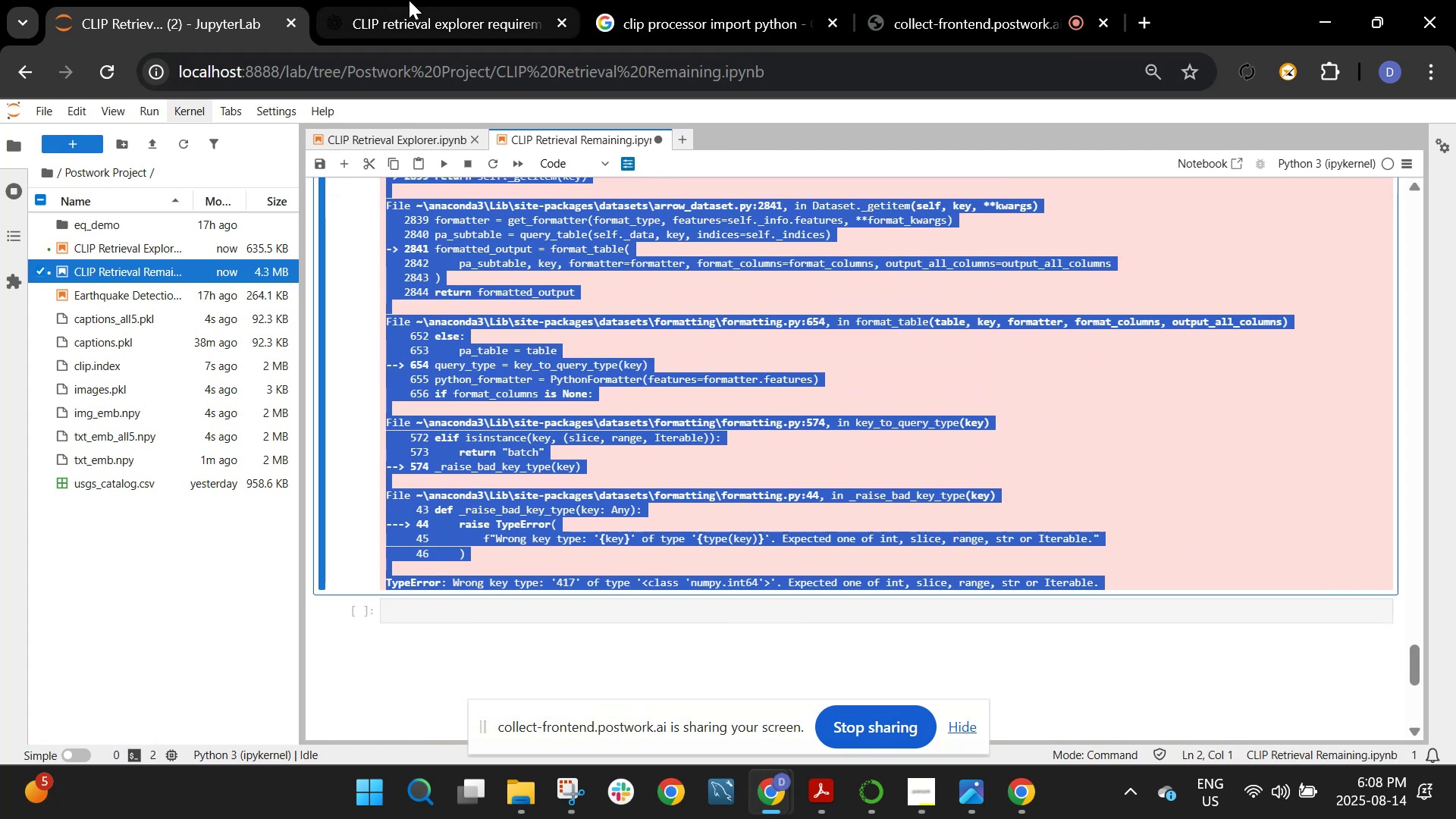 
left_click([403, 0])
 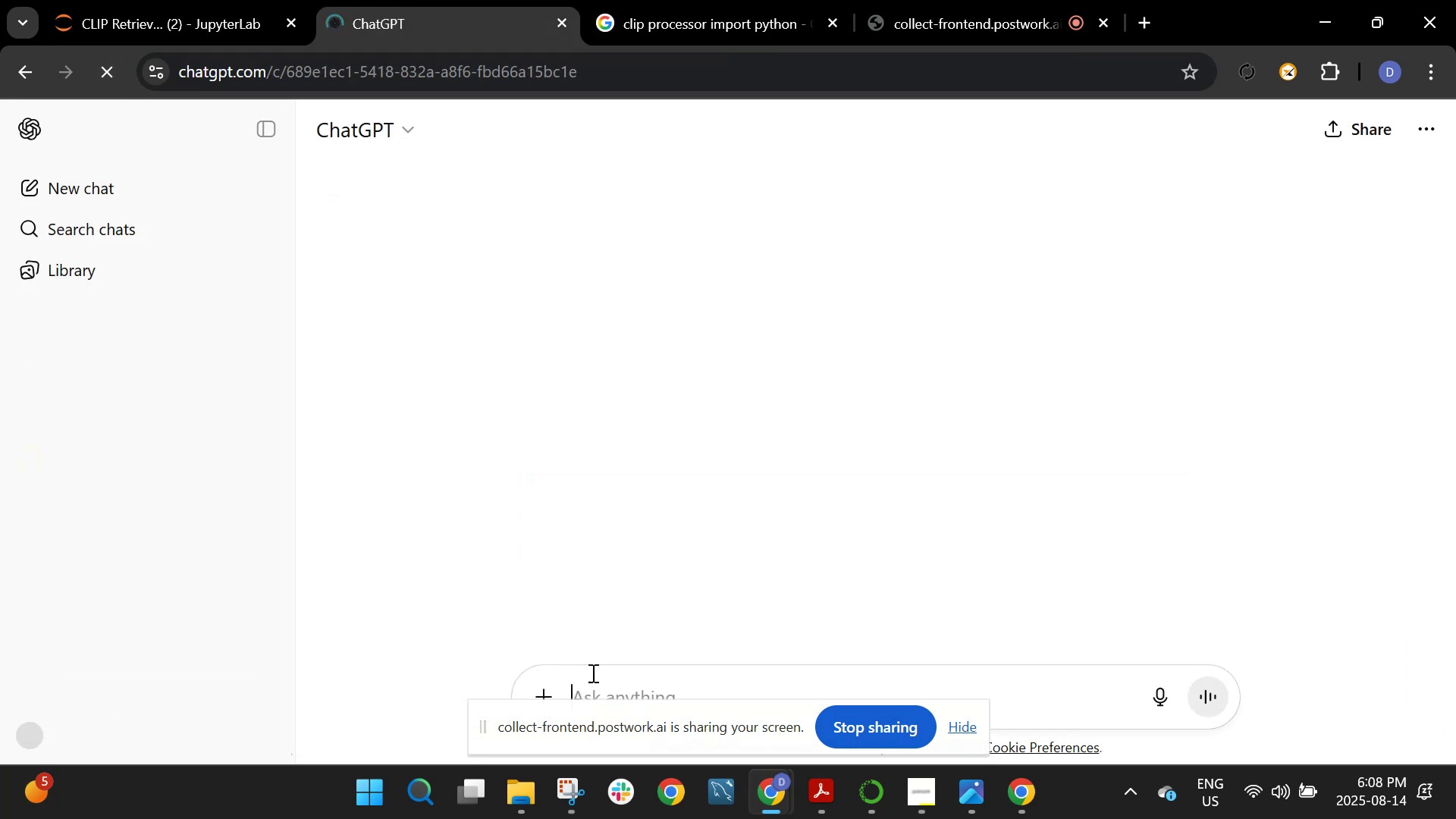 
left_click([595, 675])
 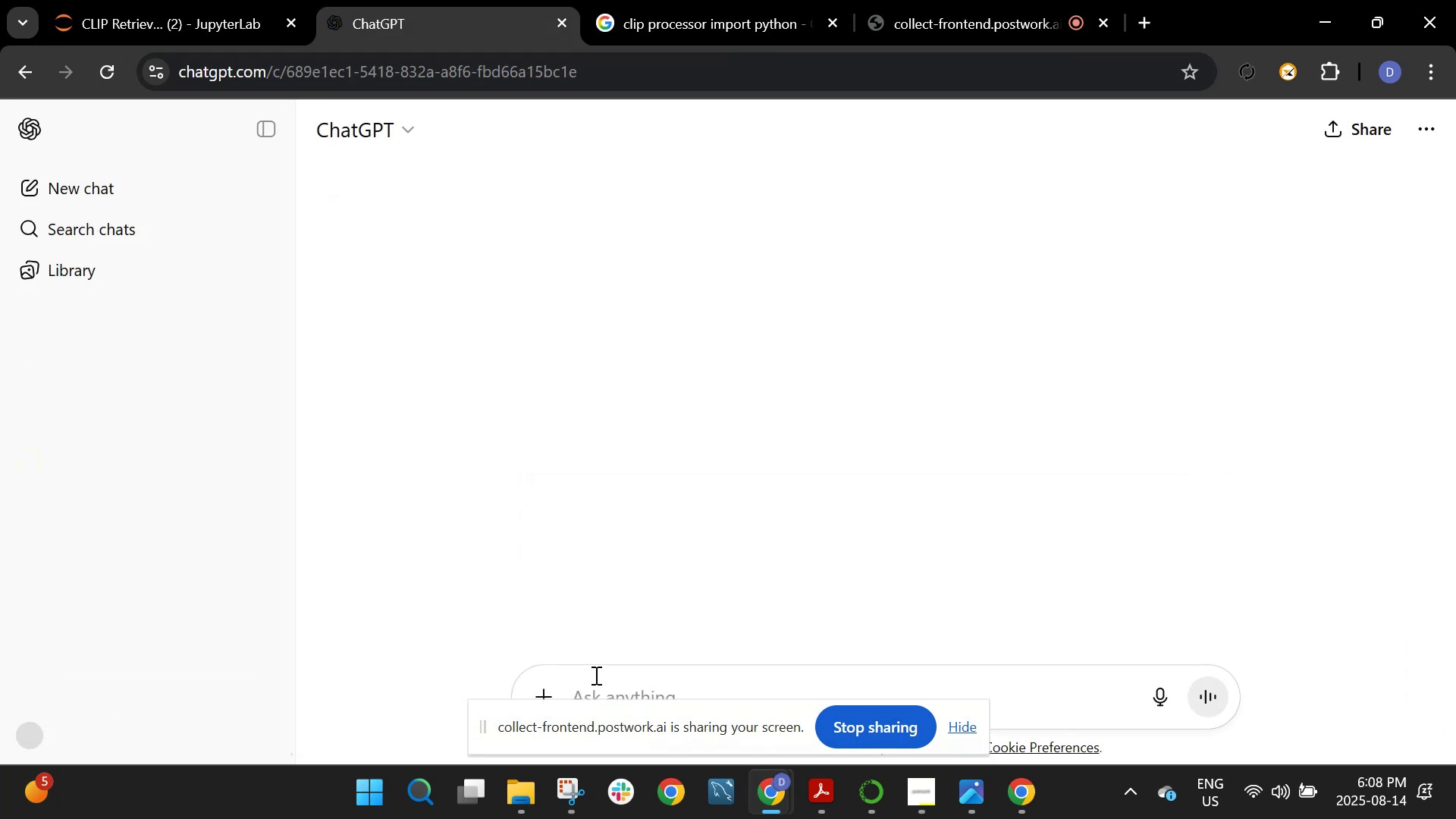 
key(Control+V)
 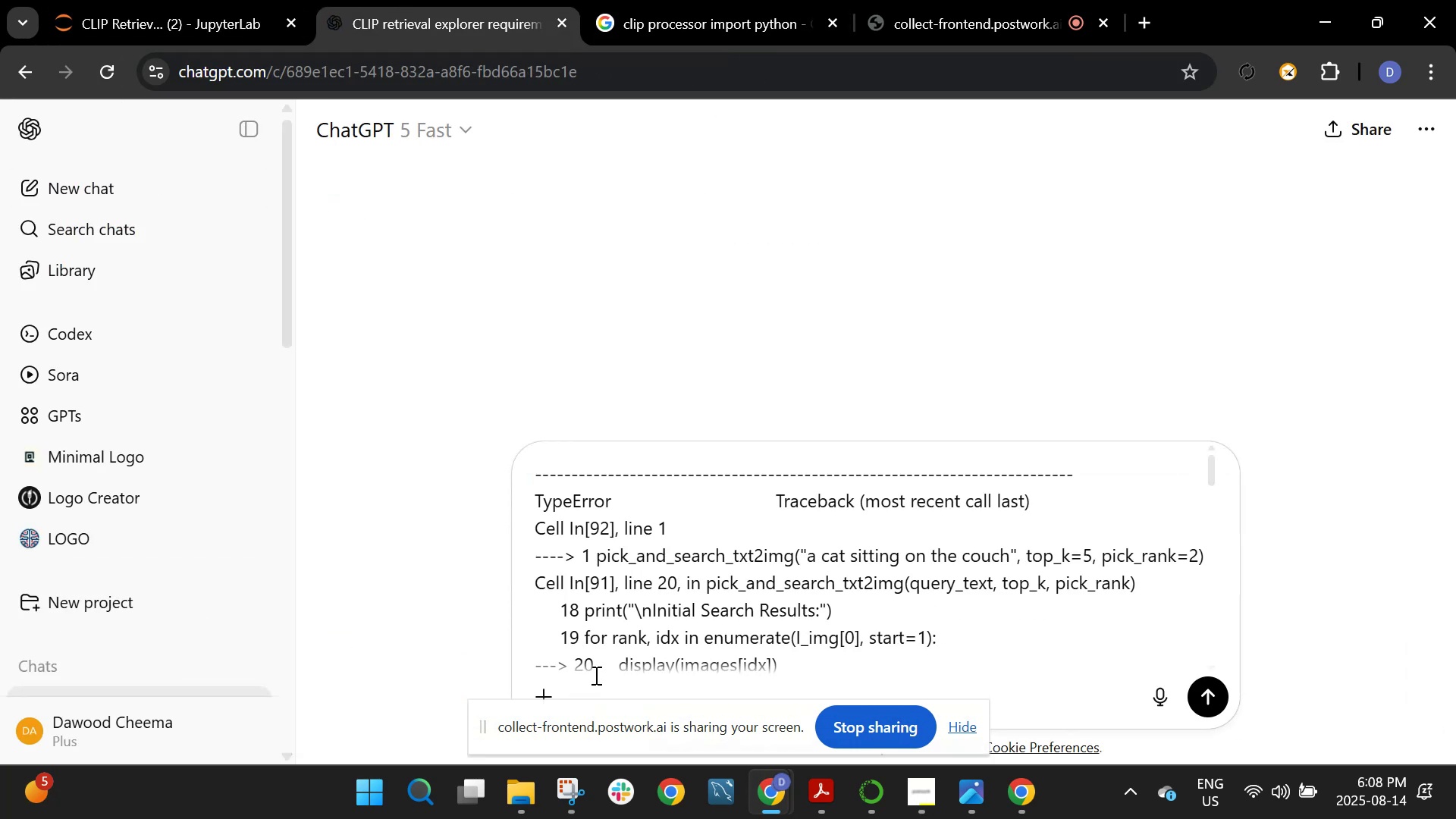 
key(Shift+ShiftRight)
 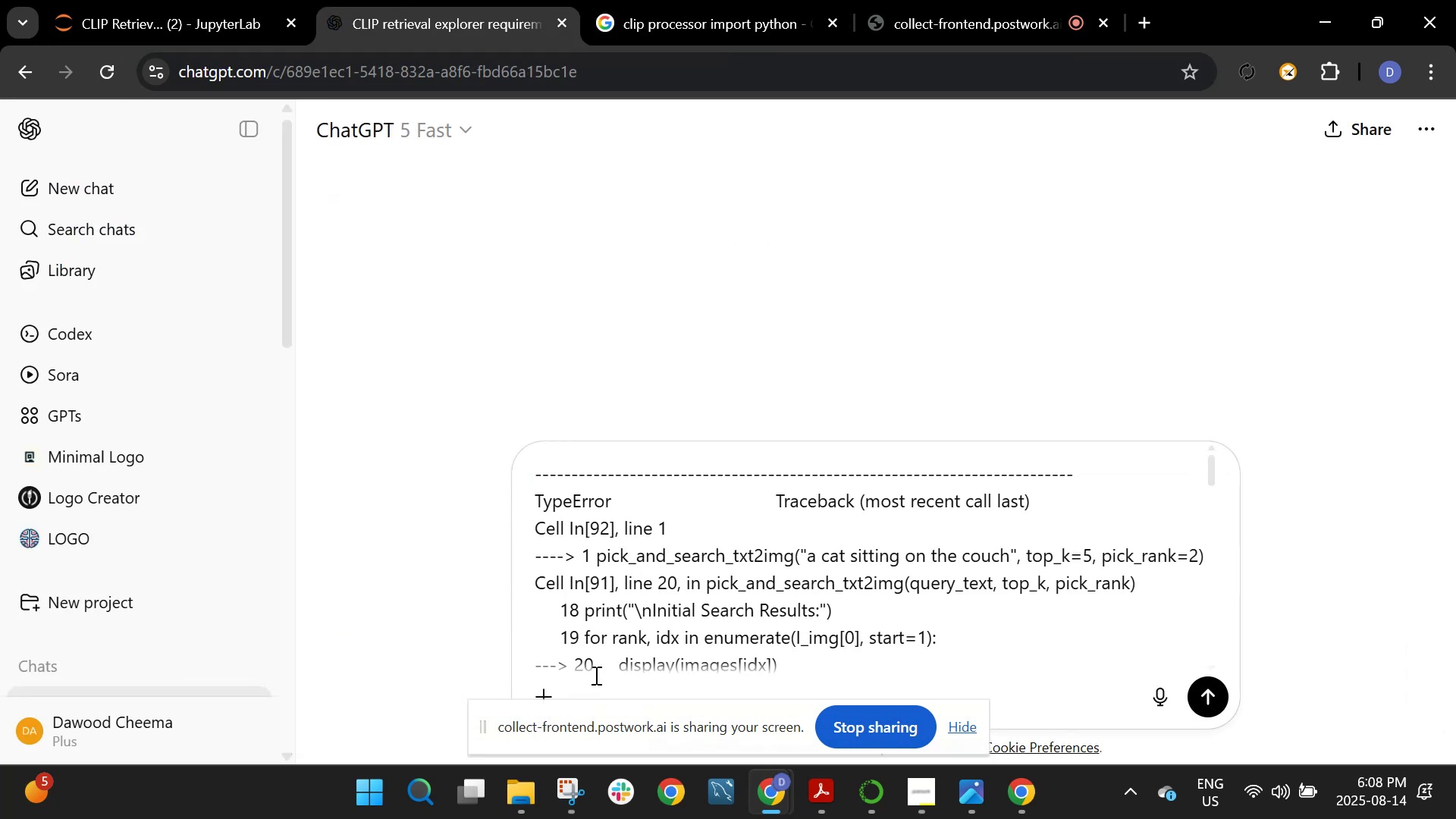 
key(Shift+Enter)
 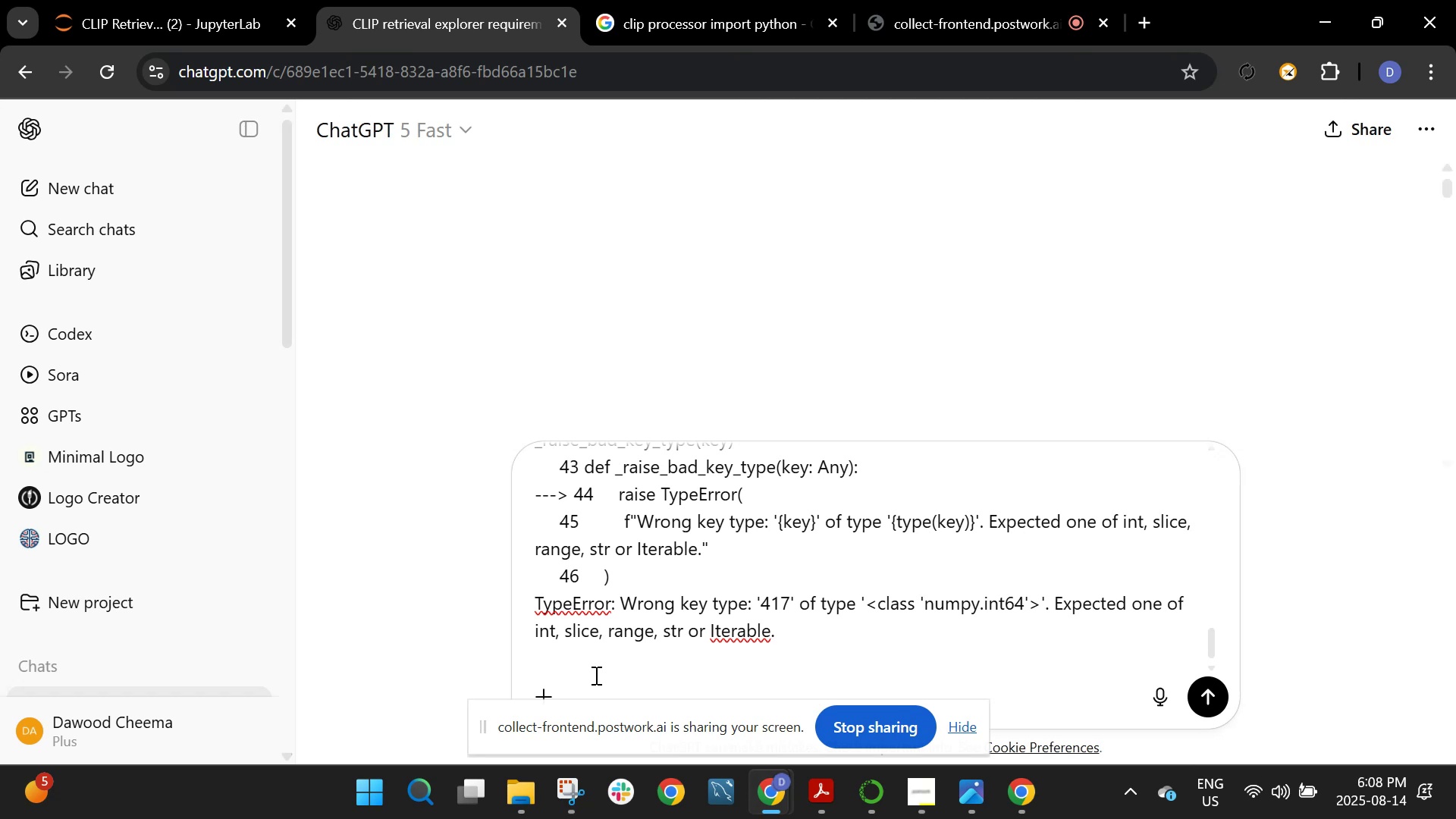 
key(Enter)
 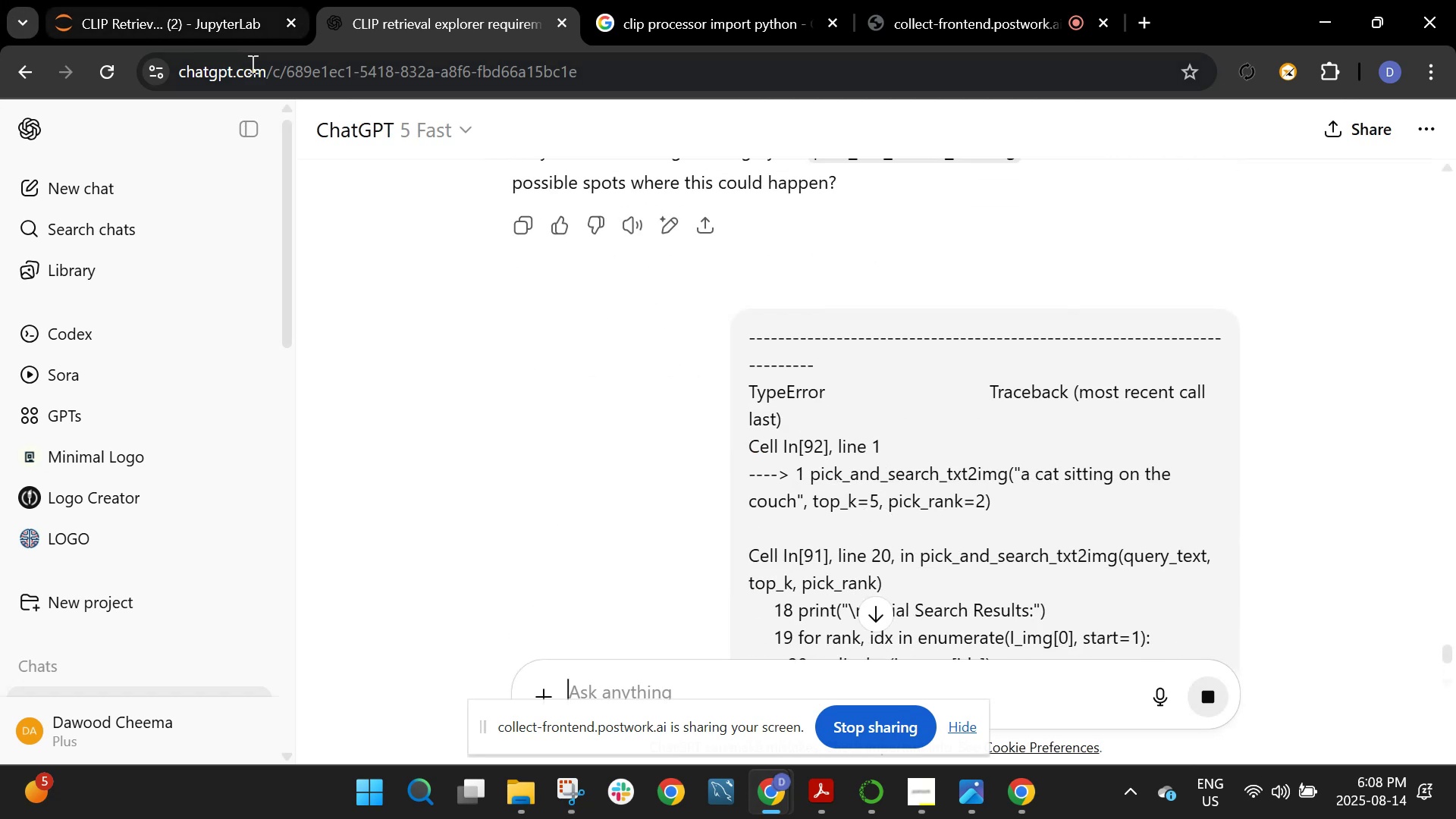 
left_click([148, 0])
 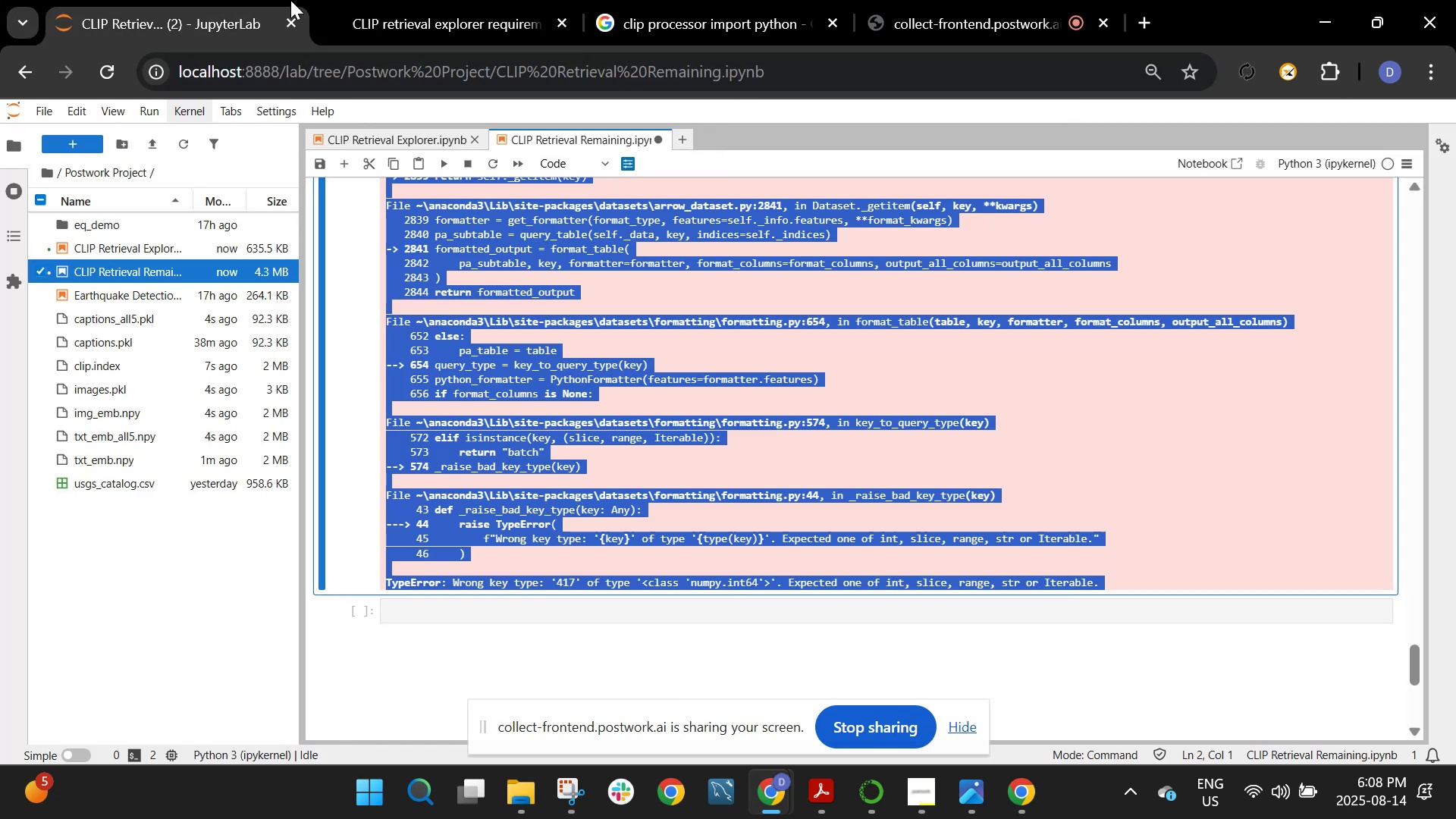 
left_click([369, 8])
 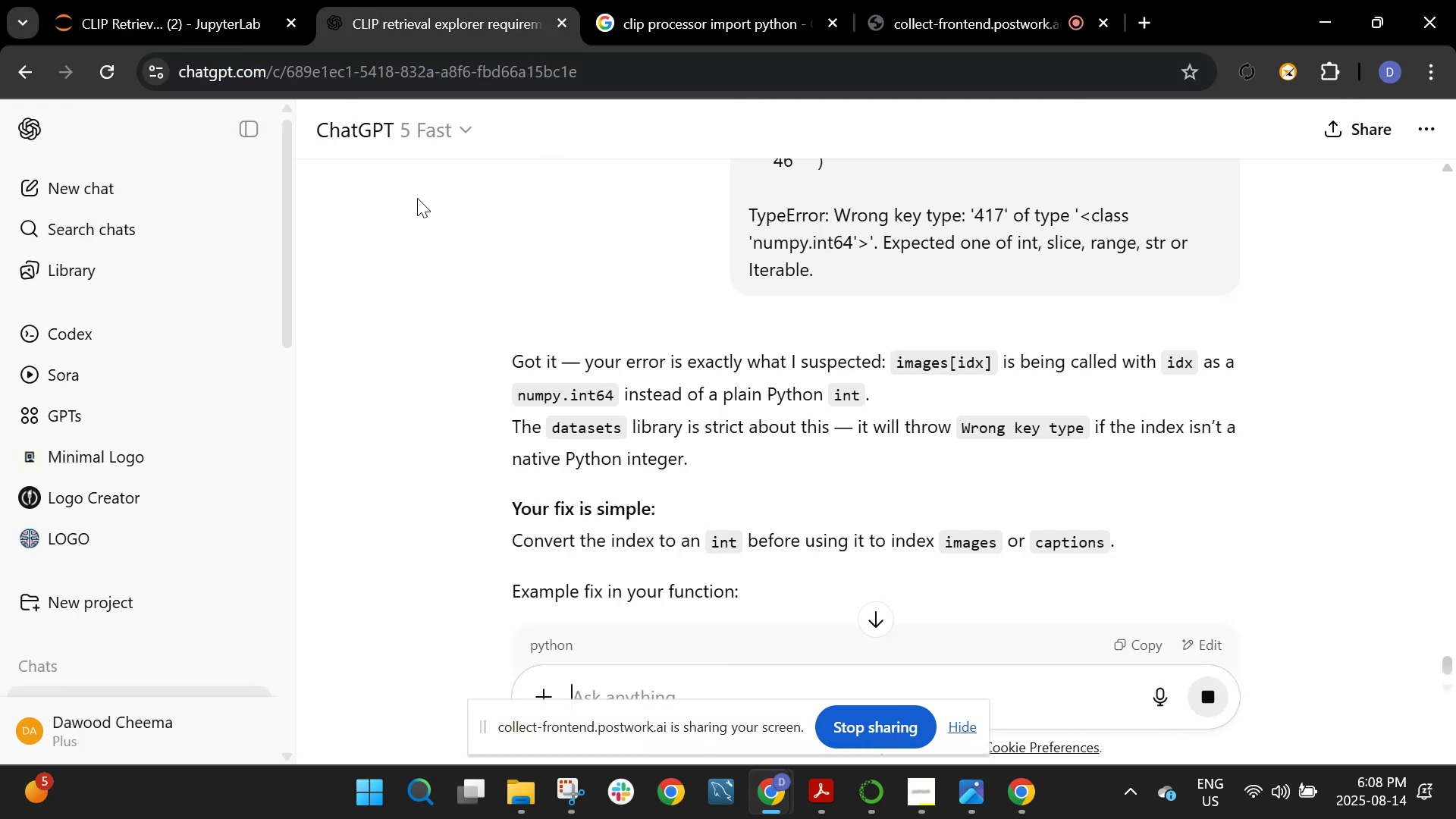 
scroll: coordinate [1060, 316], scroll_direction: down, amount: 4.0
 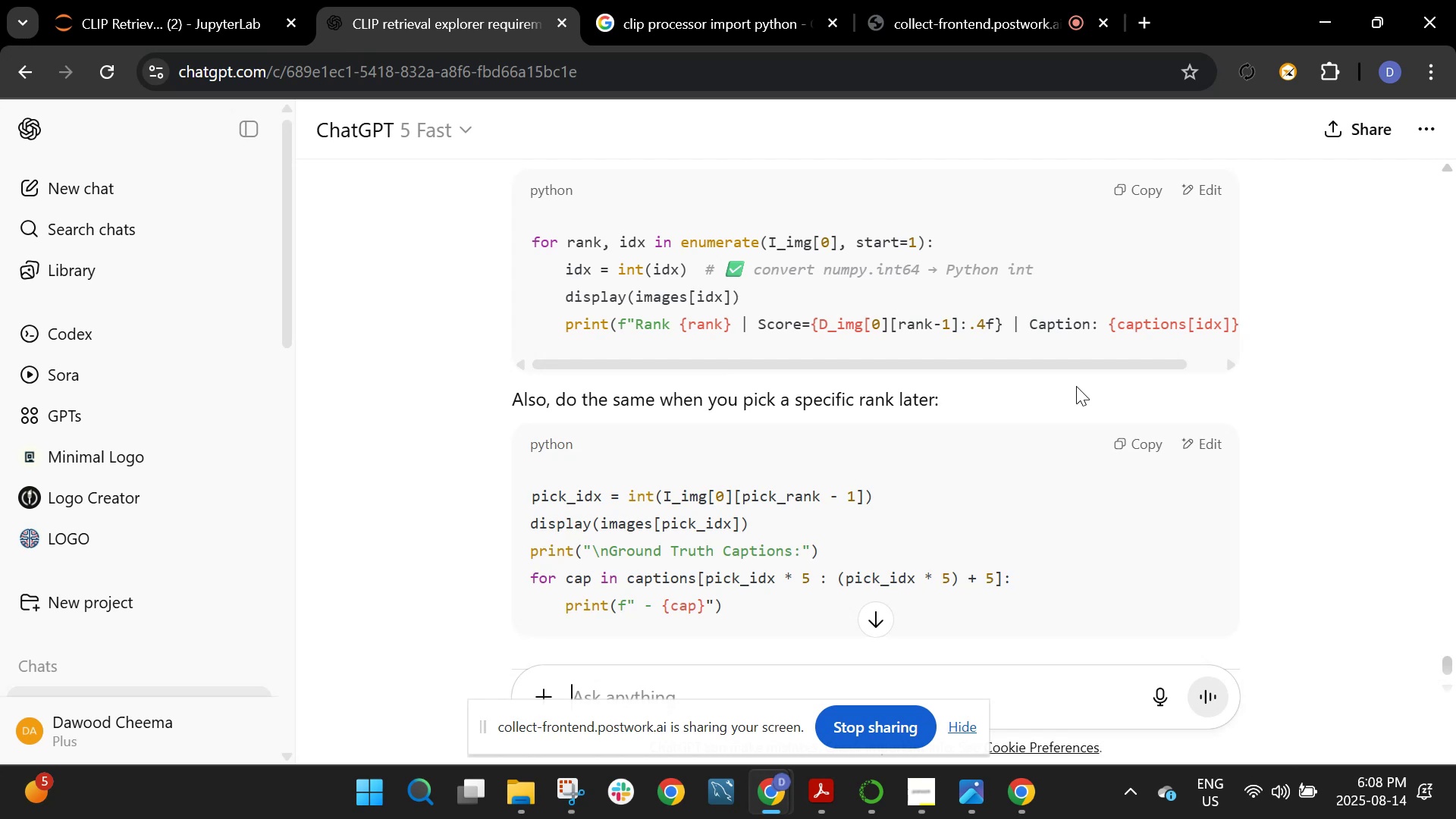 
wait(22.53)
 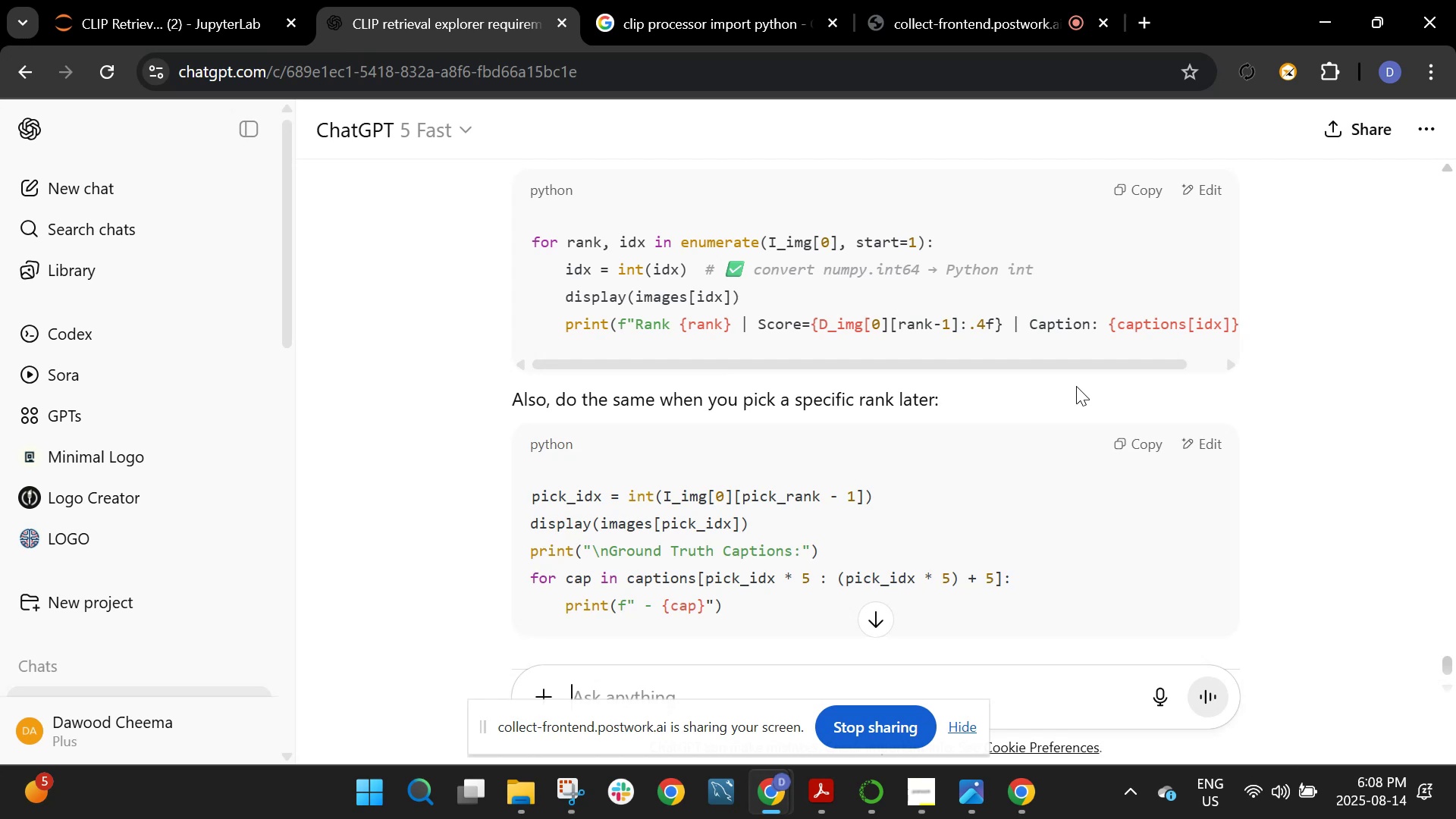 
scroll: coordinate [677, 427], scroll_direction: up, amount: 8.0
 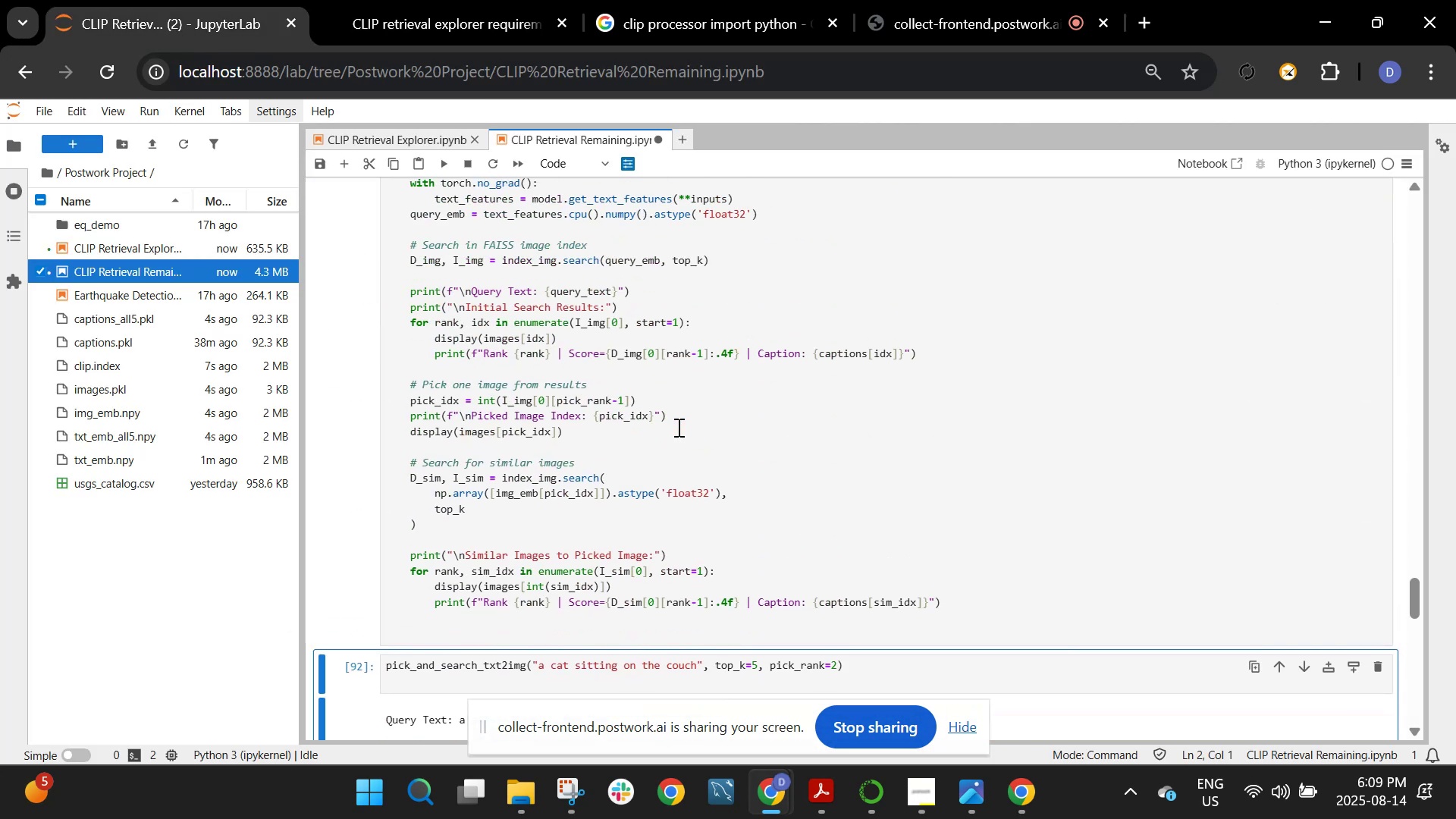 
left_click_drag(start_coordinate=[677, 427], to_coordinate=[676, 421])
 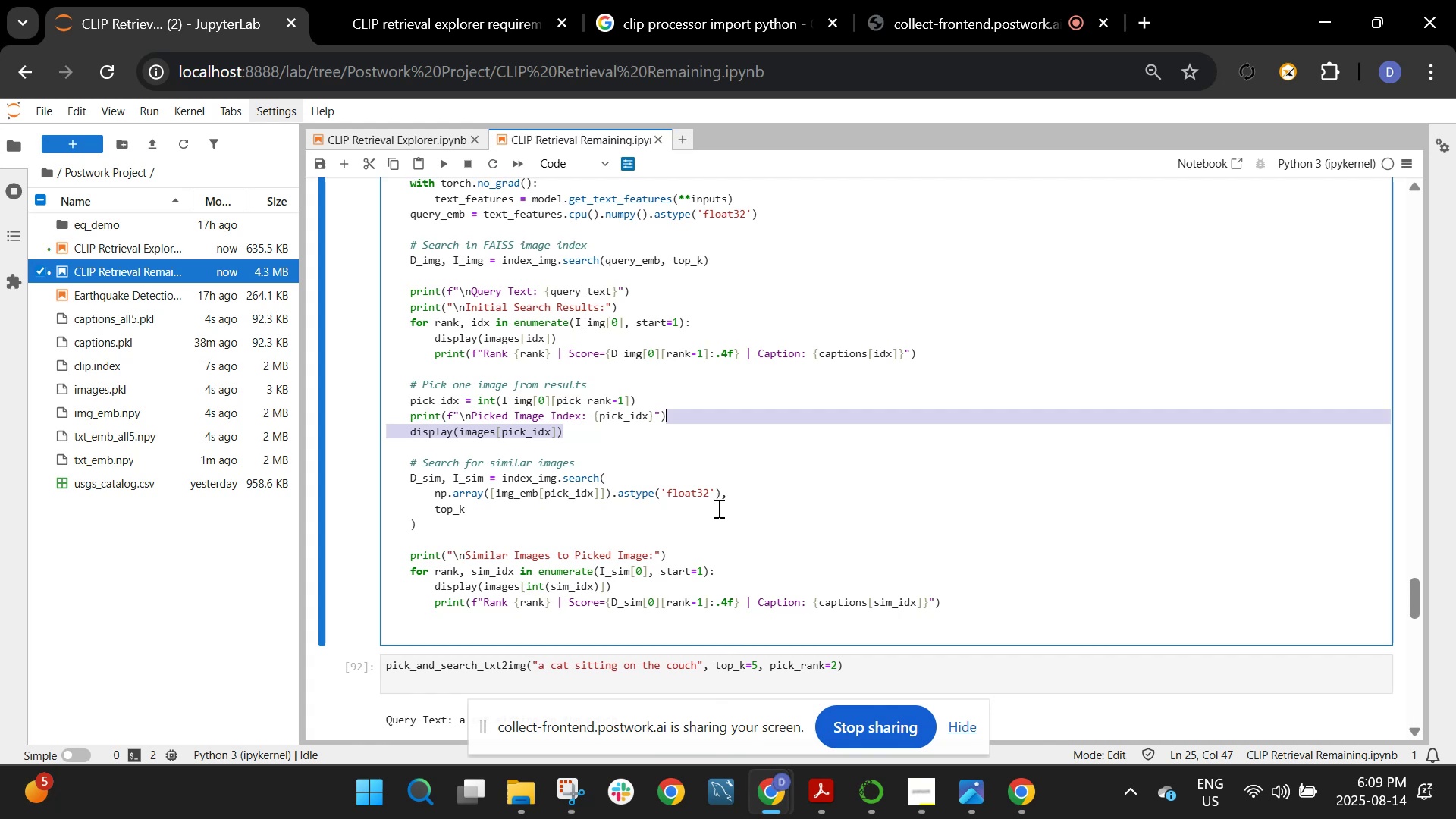 
wait(11.06)
 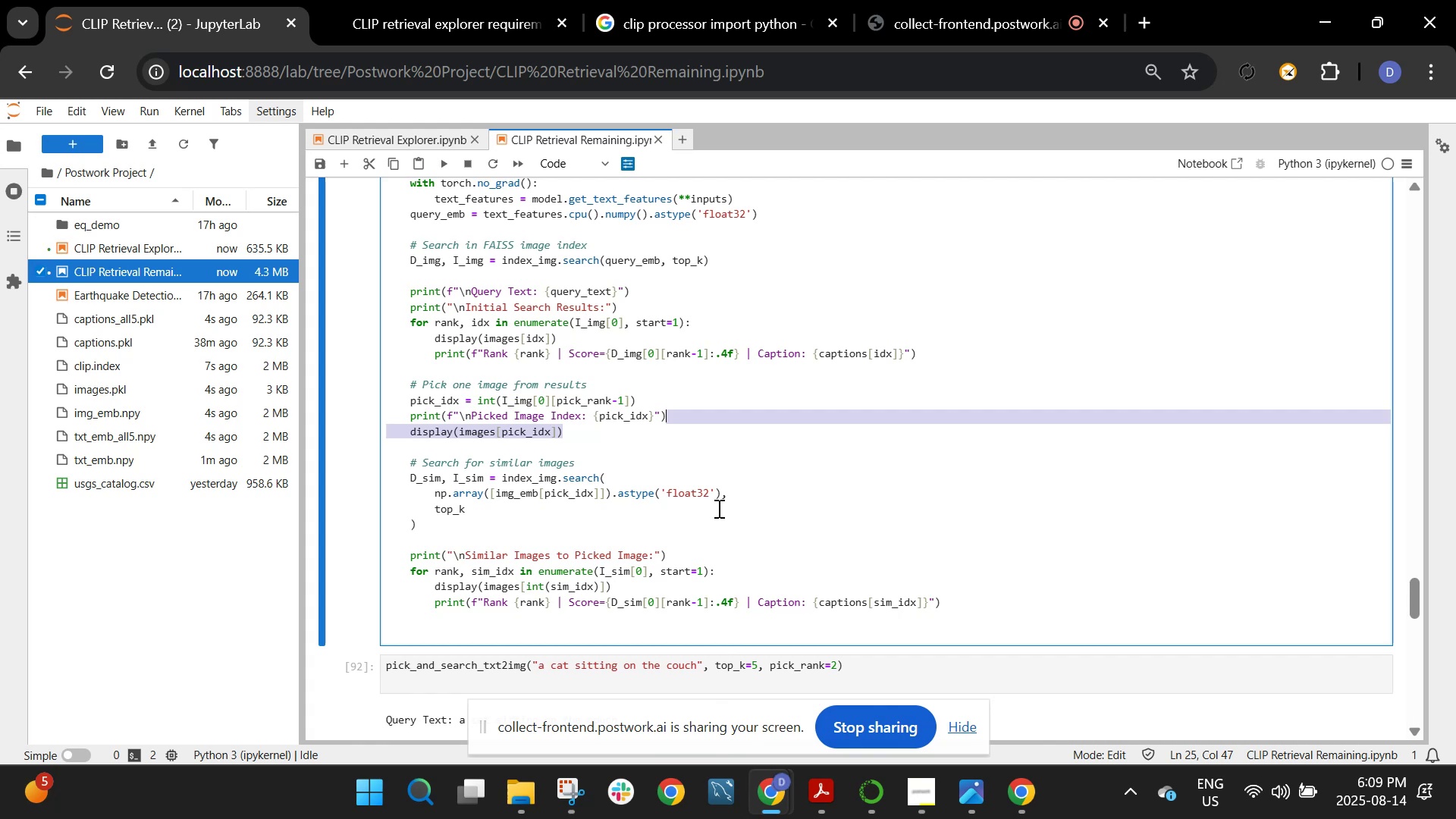 
left_click([491, 391])
 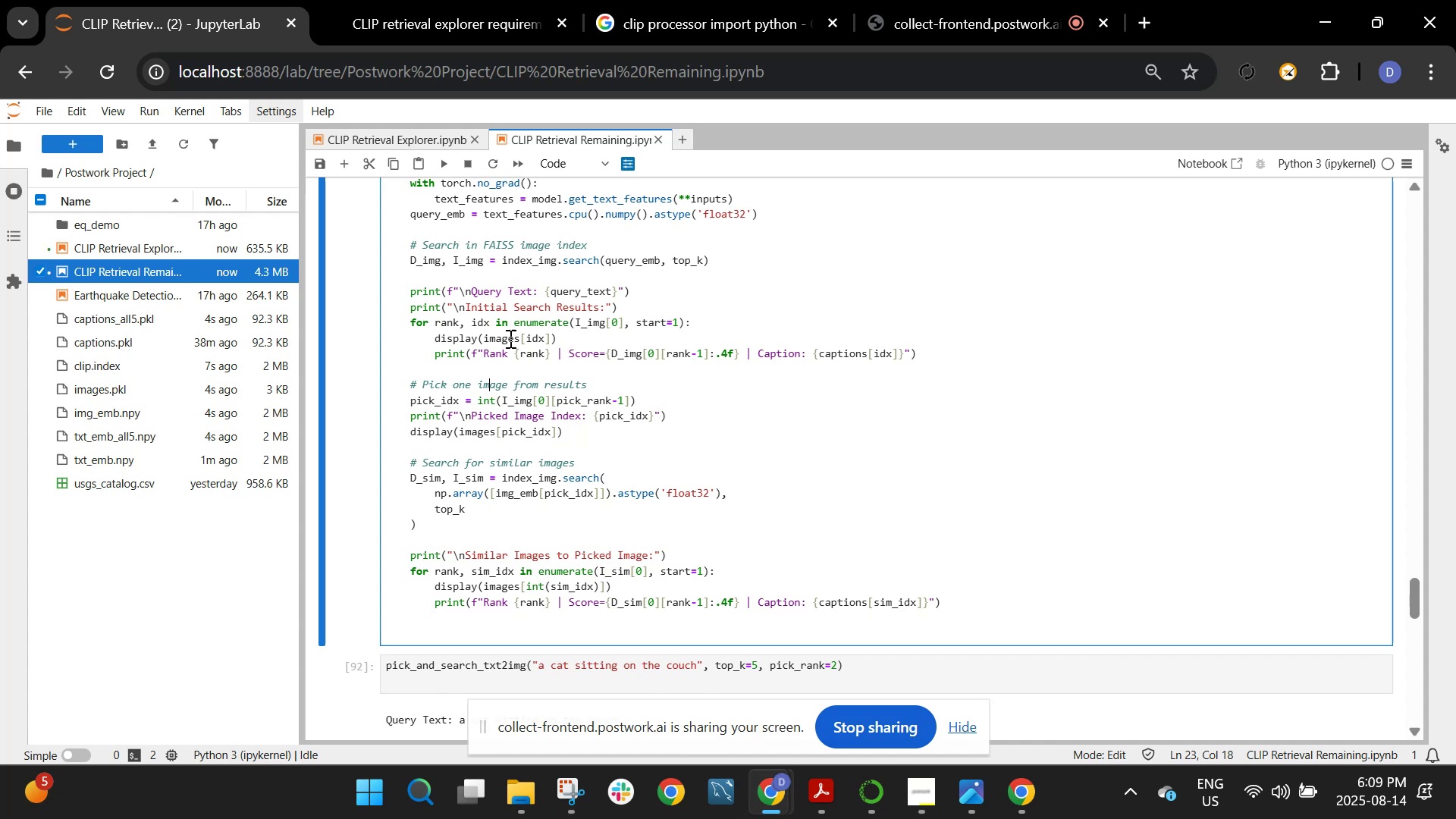 
wait(6.59)
 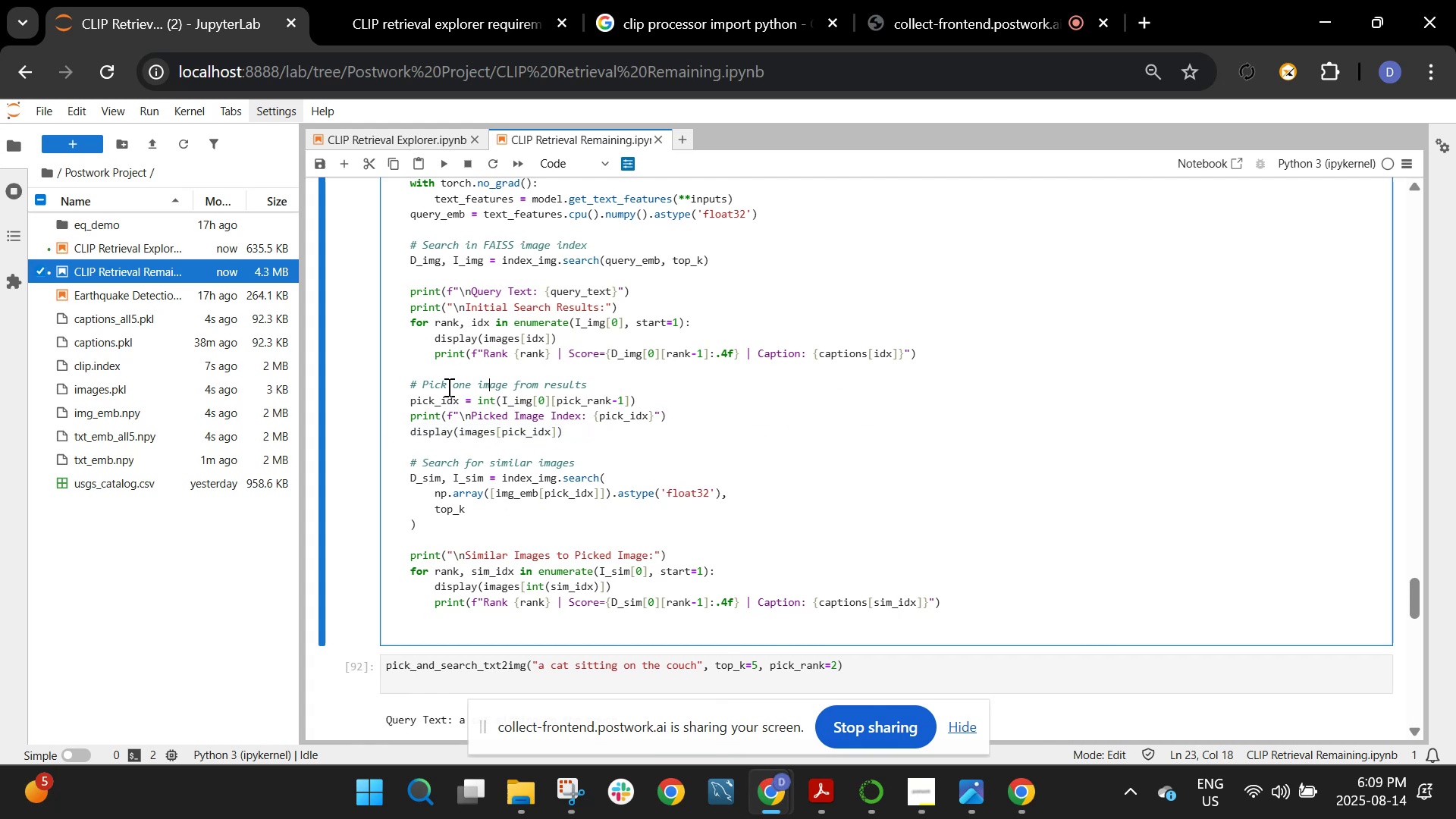 
left_click([696, 322])
 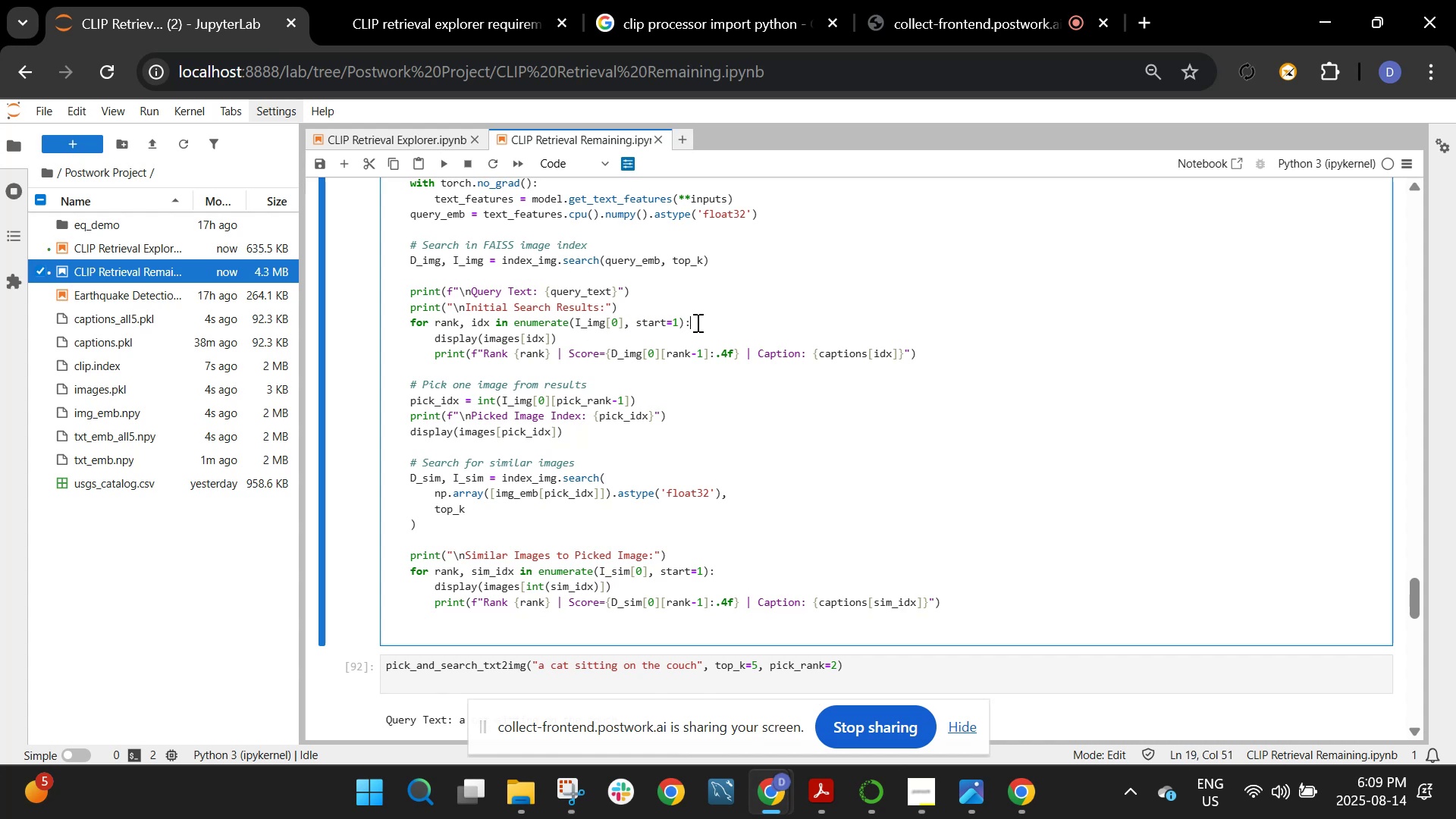 
key(Enter)
 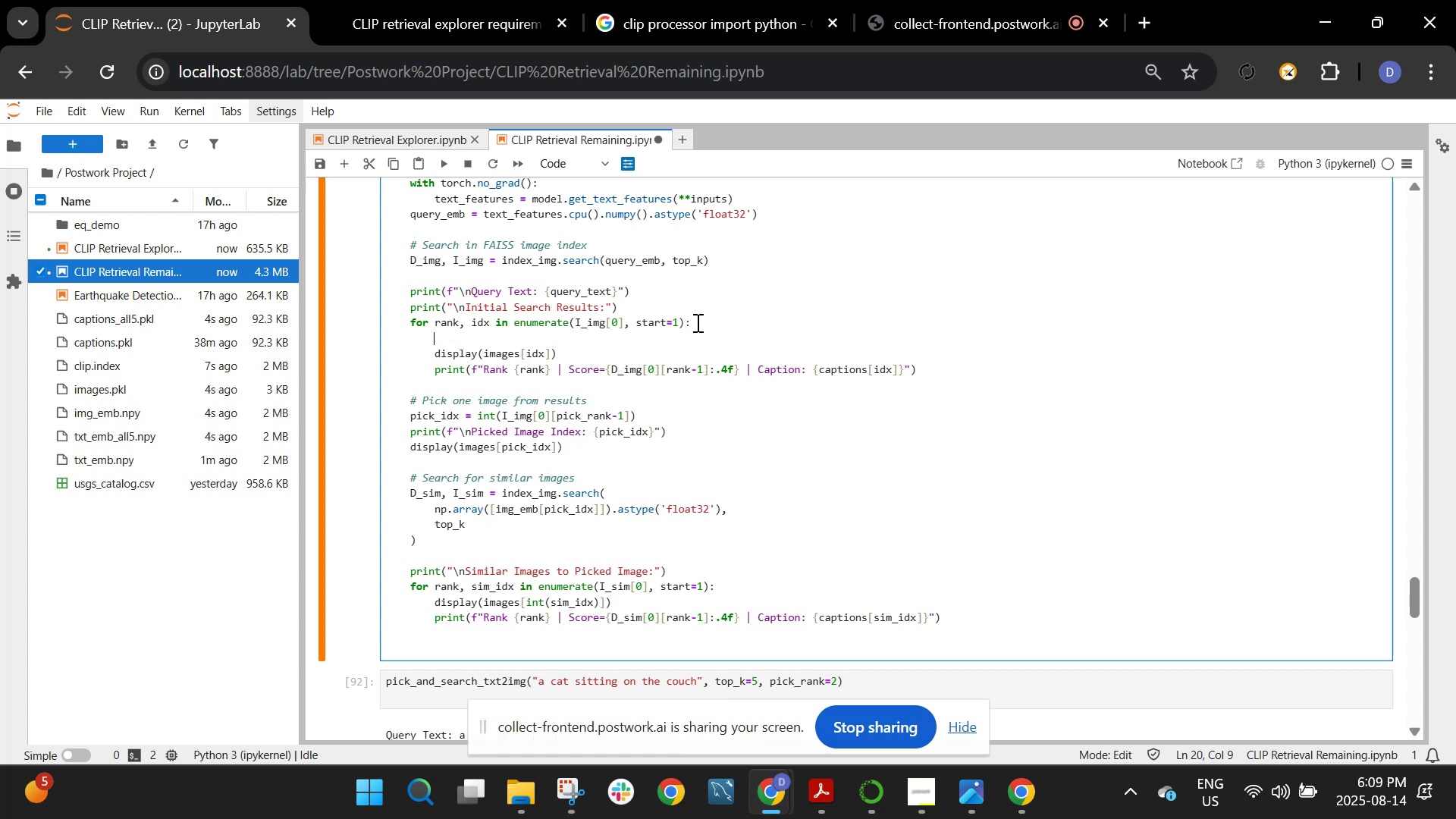 
type(idx =int(idx))
 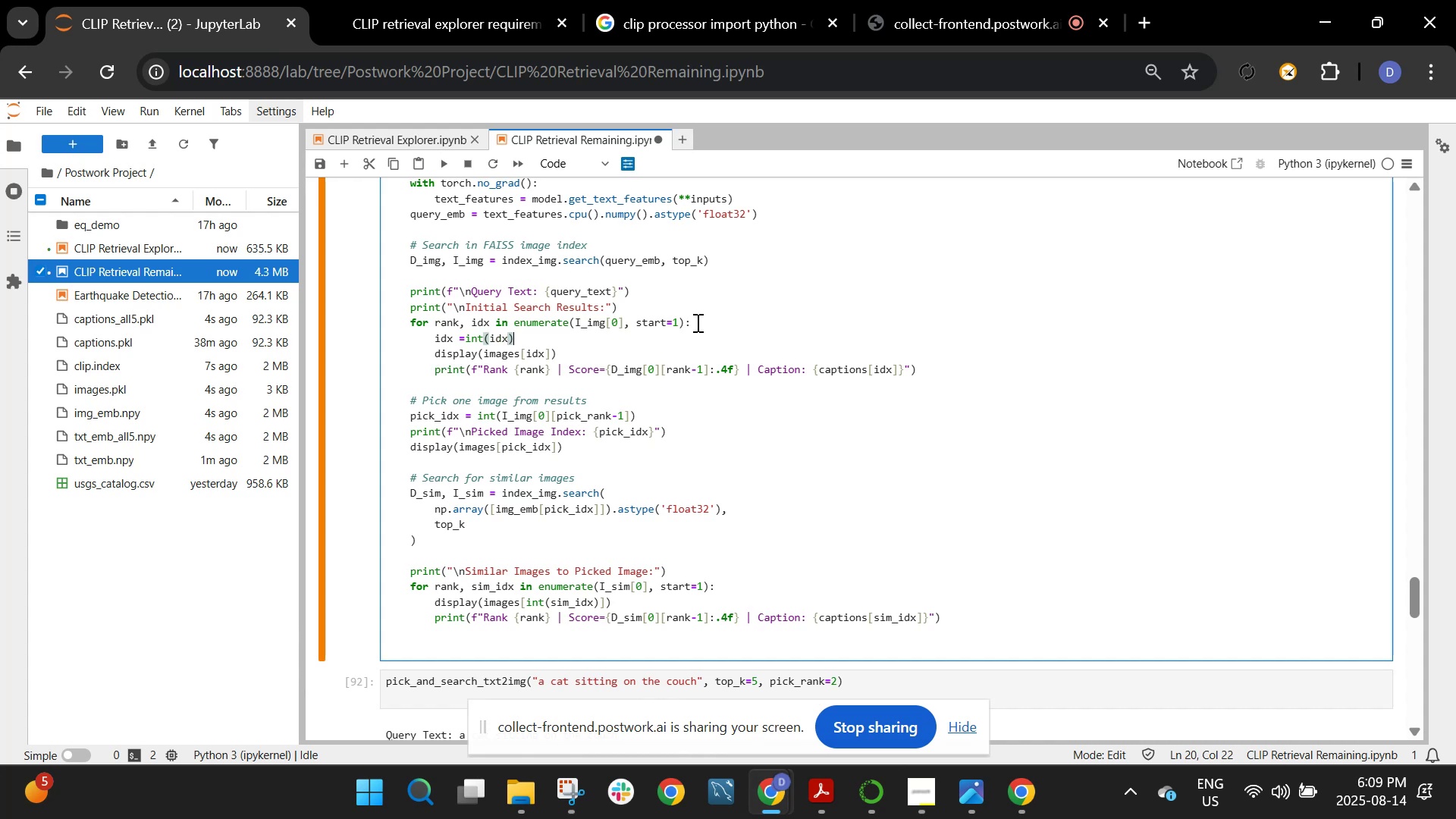 
wait(28.19)
 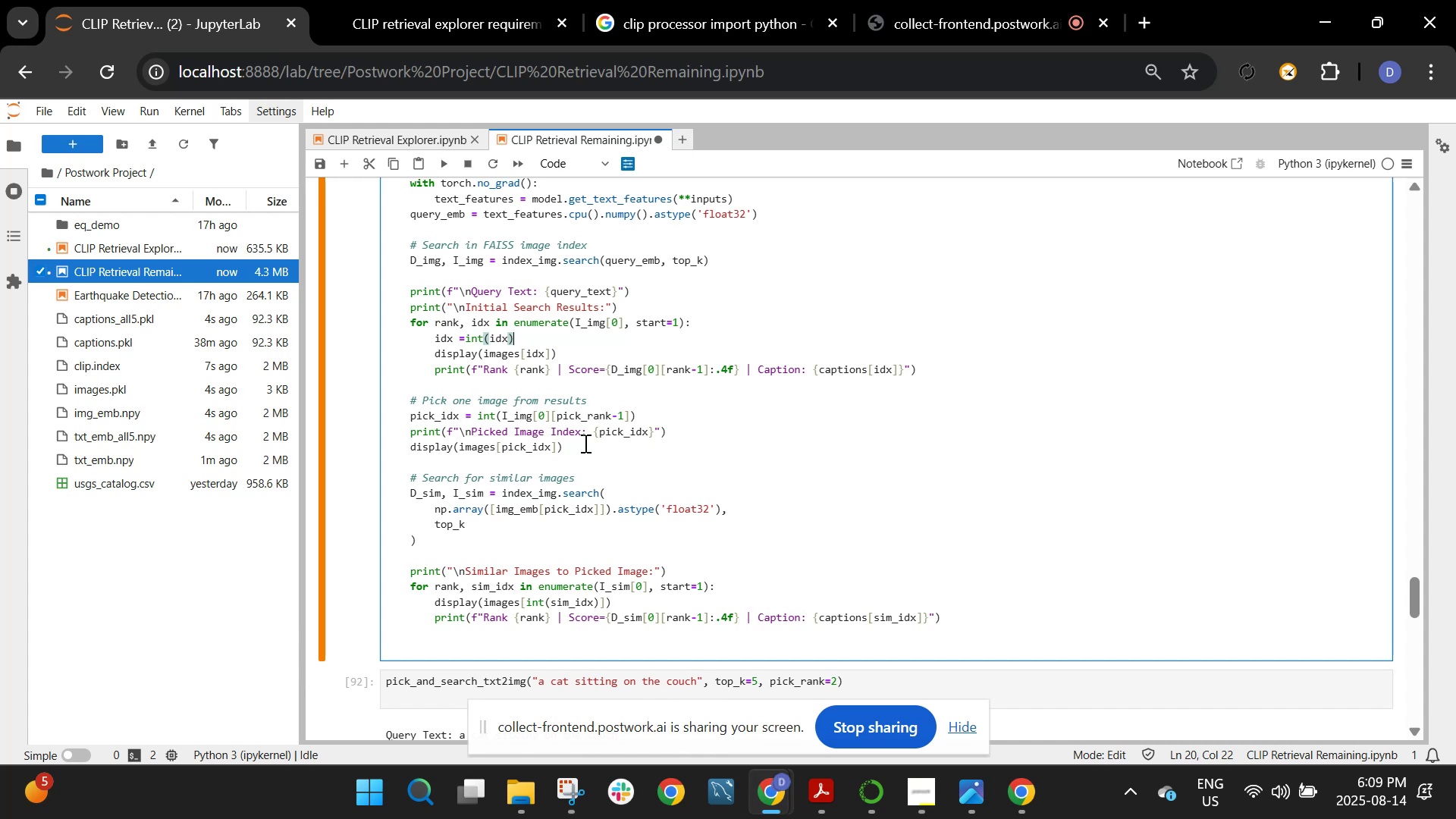 
scroll: coordinate [587, 458], scroll_direction: up, amount: 2.0
 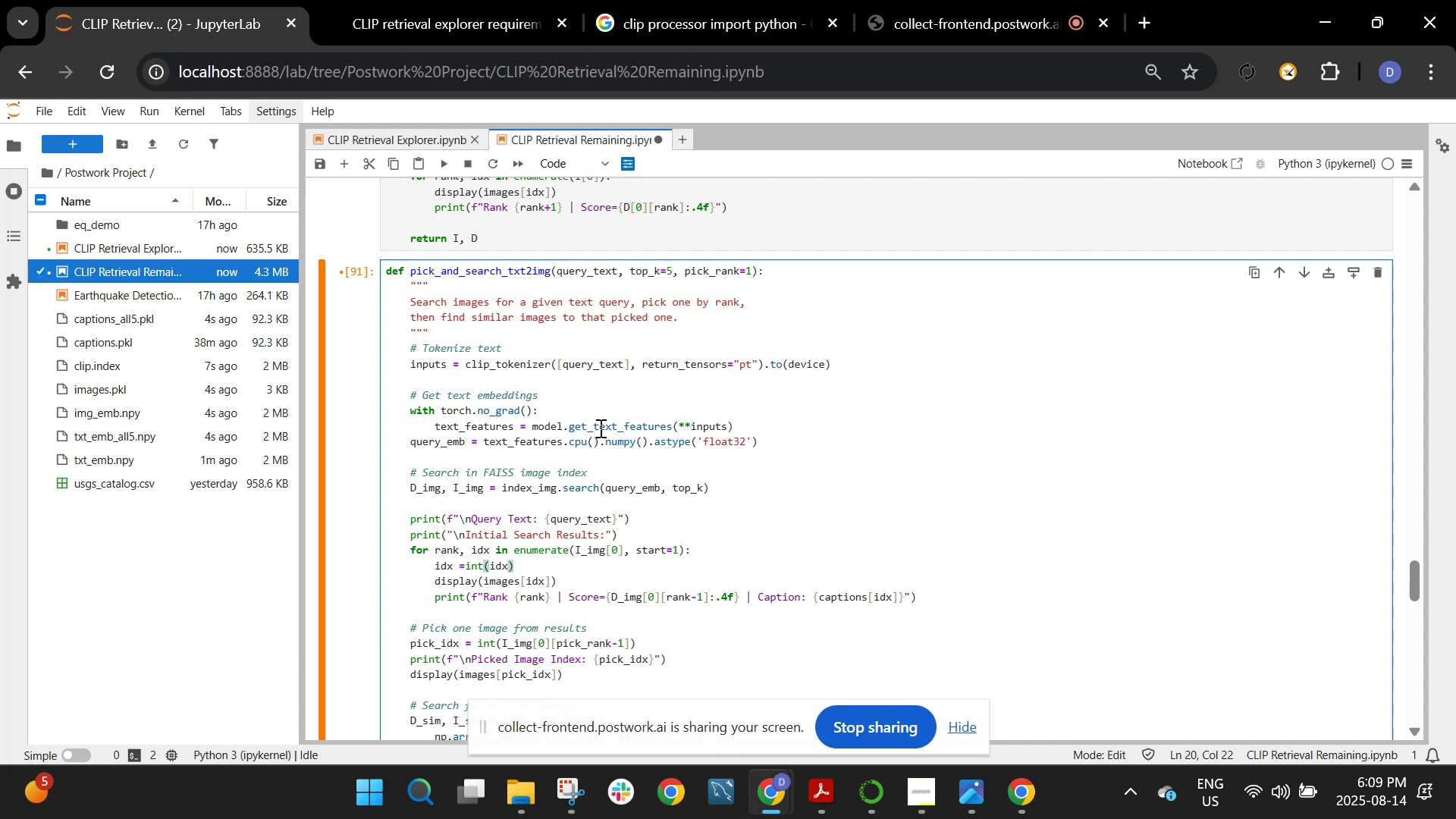 
scroll: coordinate [599, 428], scroll_direction: down, amount: 5.0
 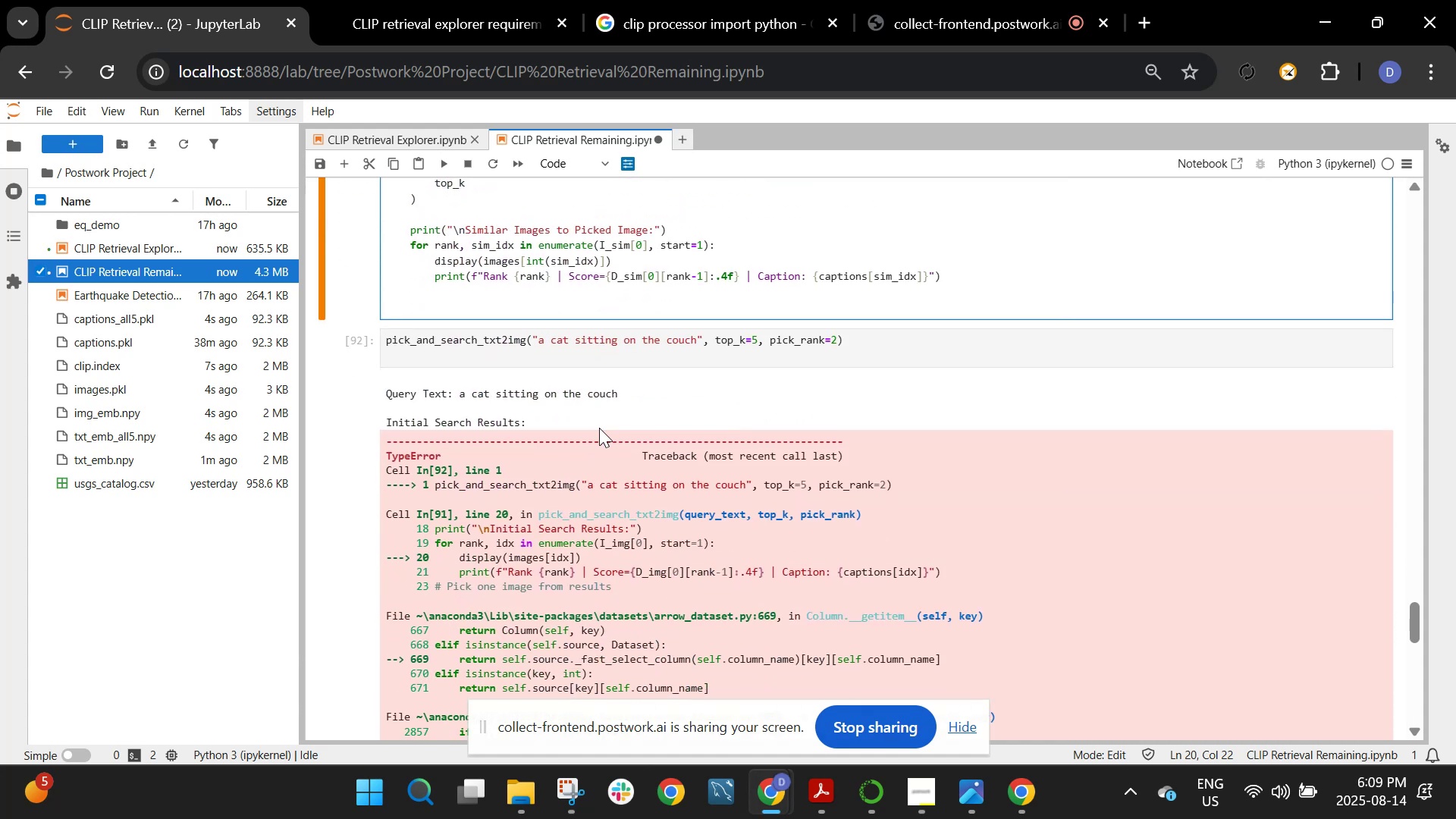 
scroll: coordinate [599, 428], scroll_direction: up, amount: 3.0
 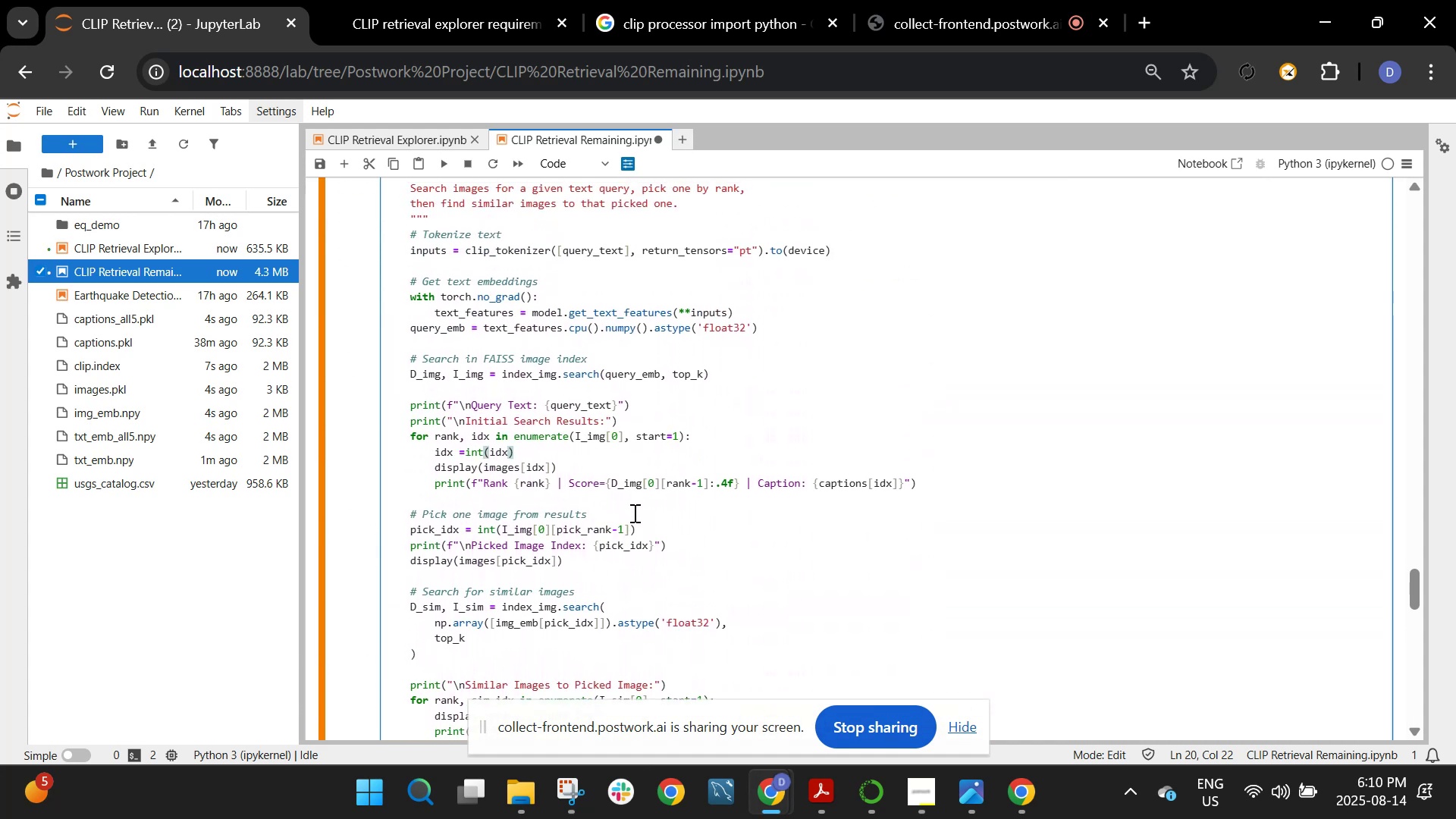 
wait(9.15)
 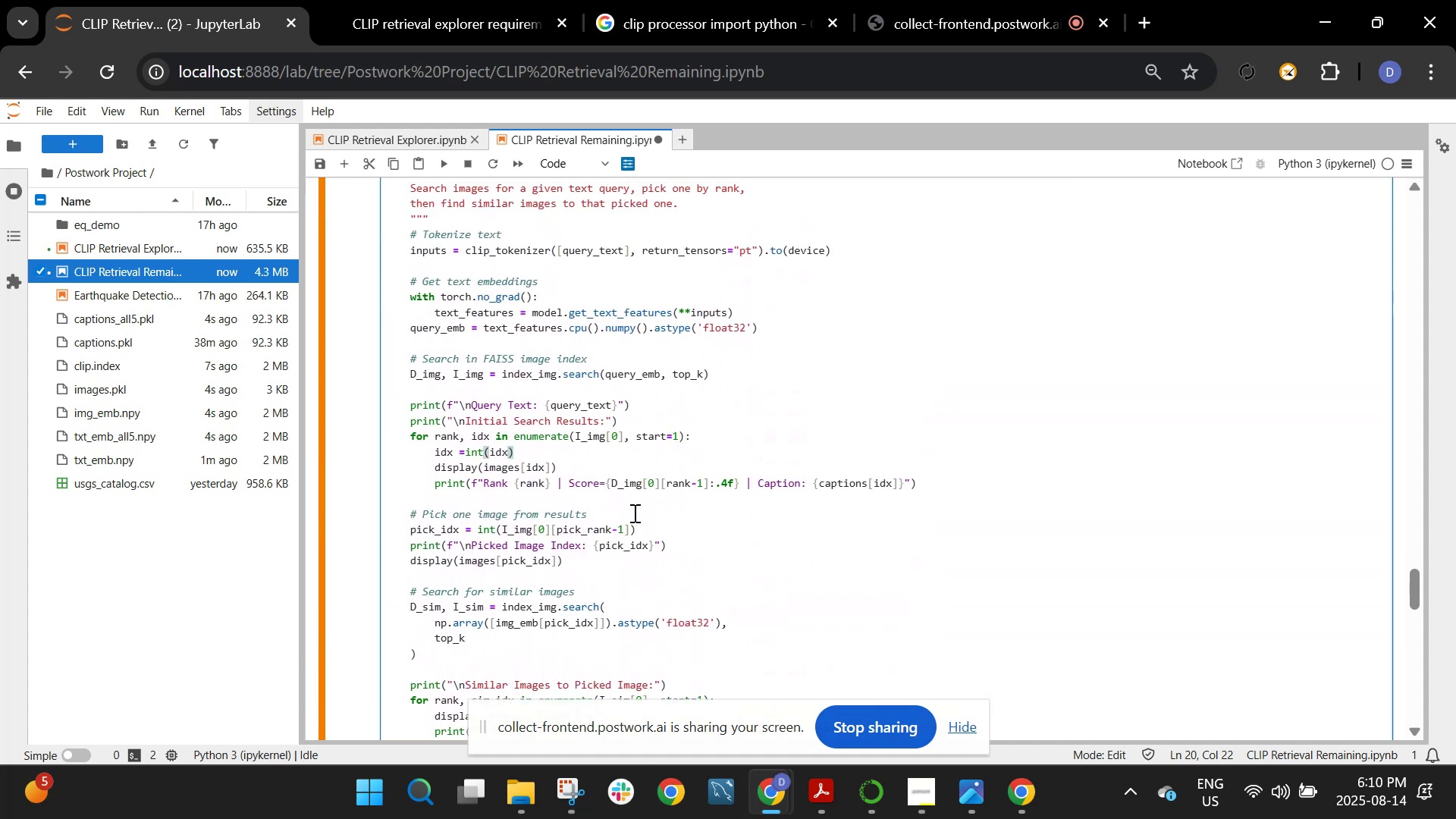 
scroll: coordinate [632, 509], scroll_direction: down, amount: 2.0
 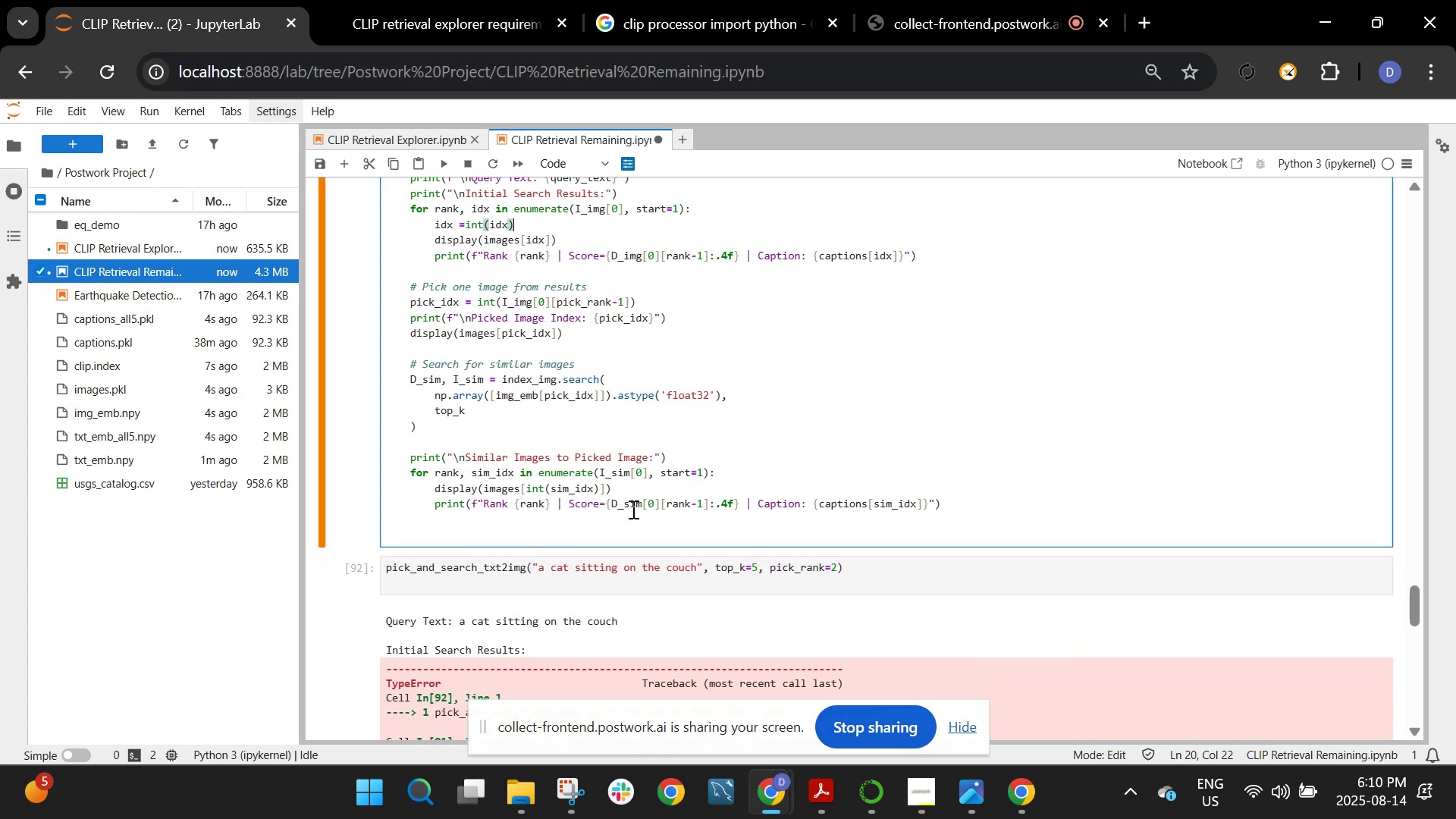 
scroll: coordinate [632, 509], scroll_direction: up, amount: 12.0
 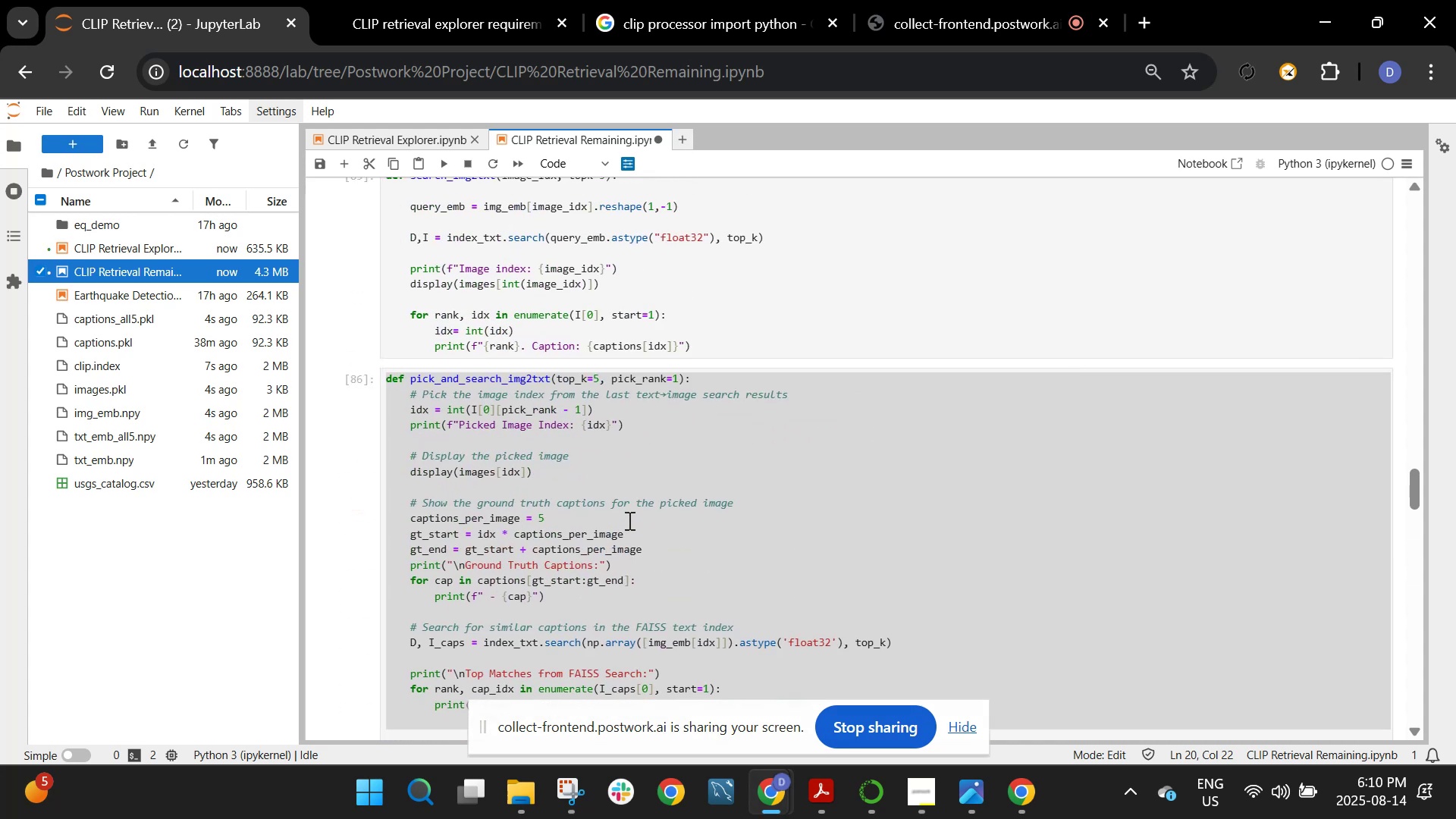 
wait(10.18)
 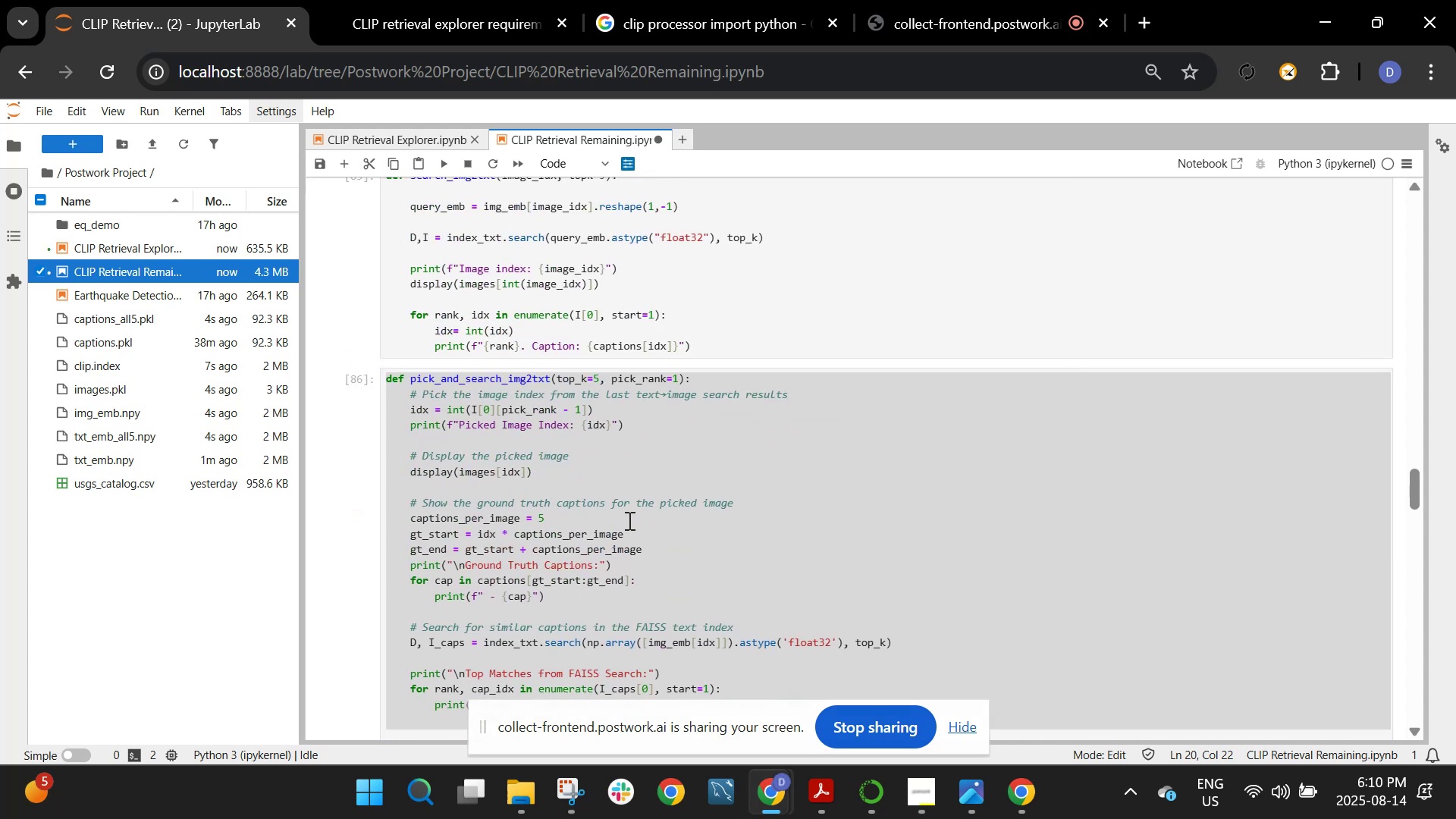 
scroll: coordinate [623, 538], scroll_direction: down, amount: 5.0
 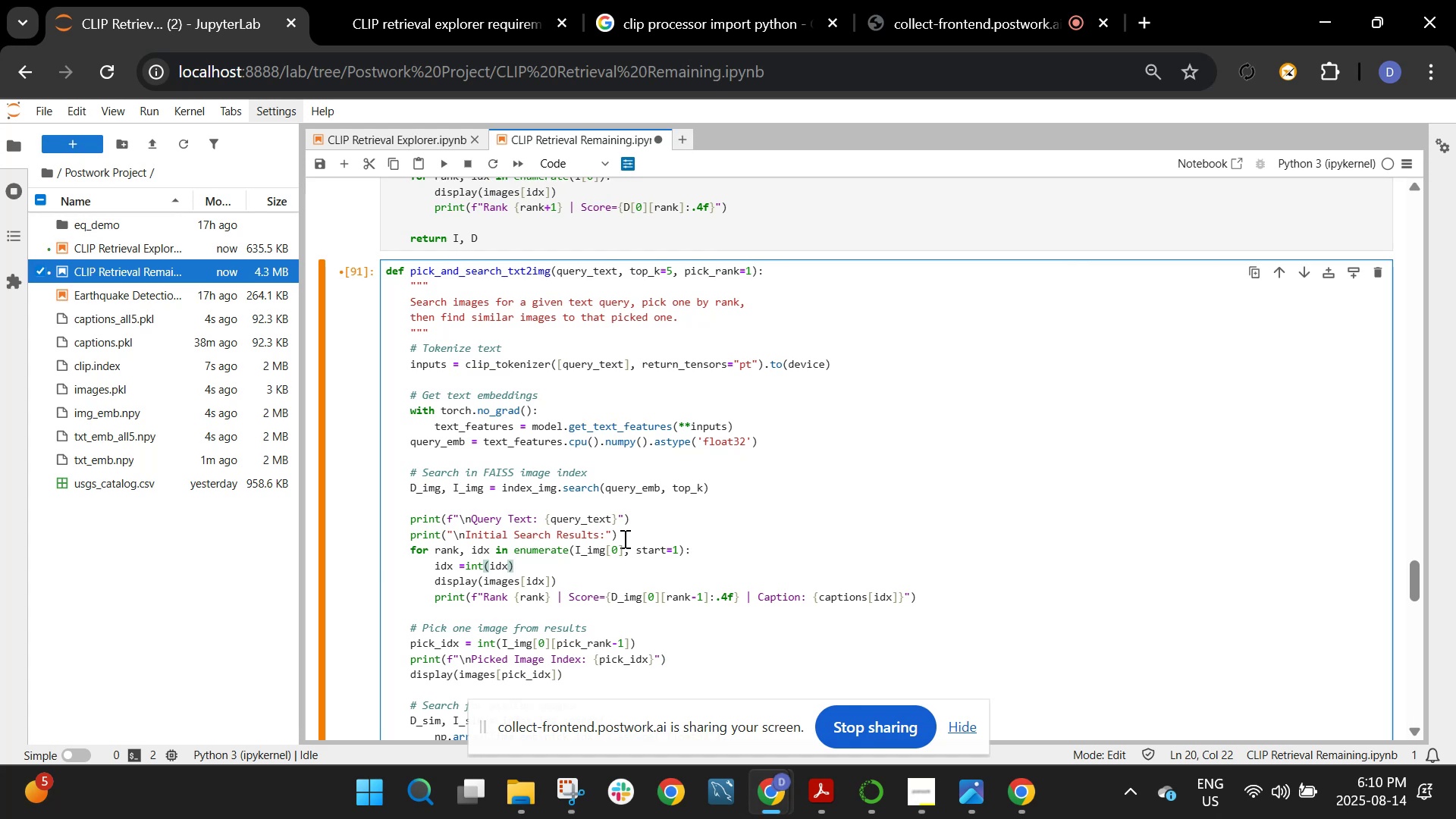 
wait(9.92)
 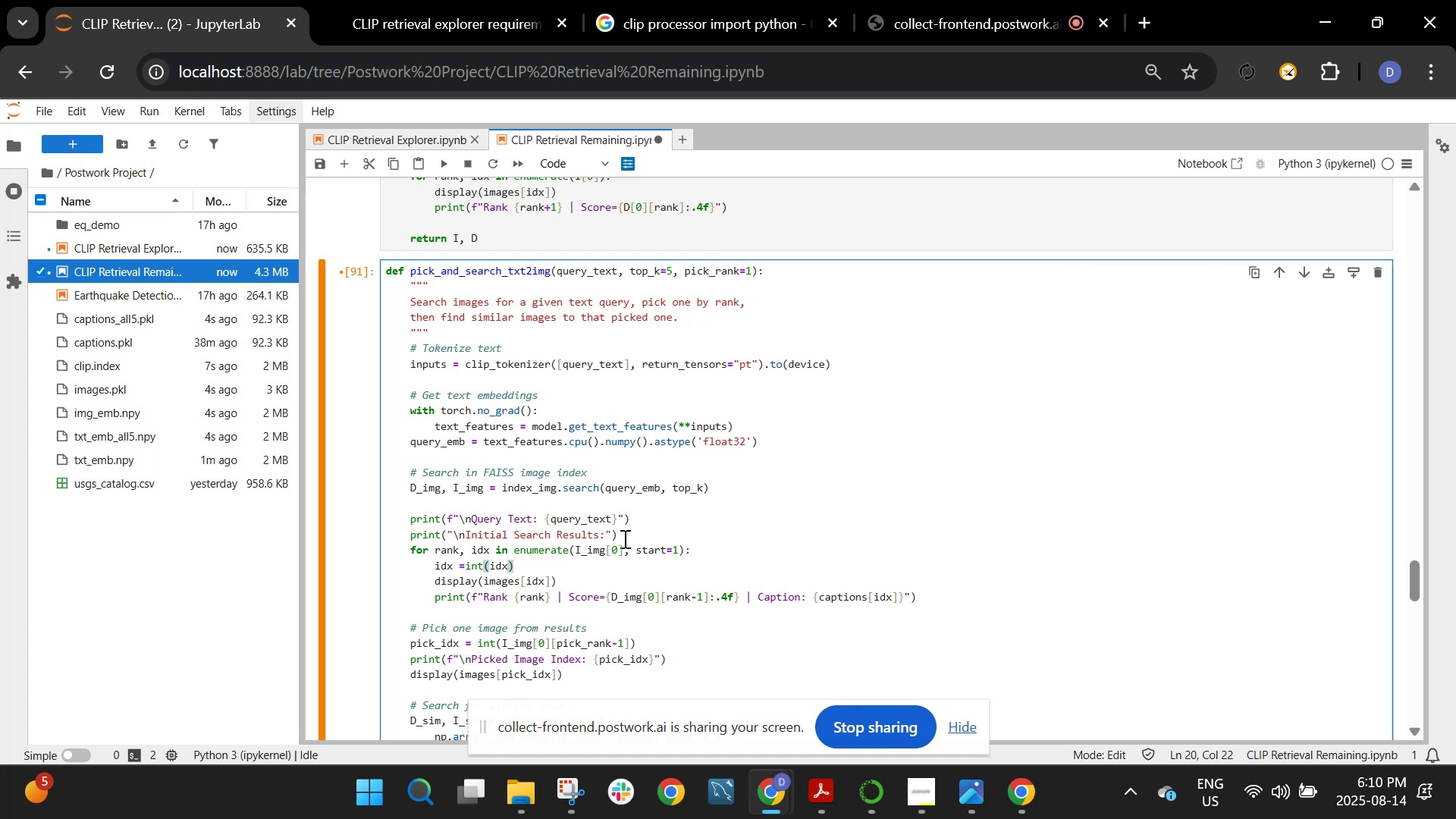 
scroll: coordinate [570, 522], scroll_direction: down, amount: 1.0
 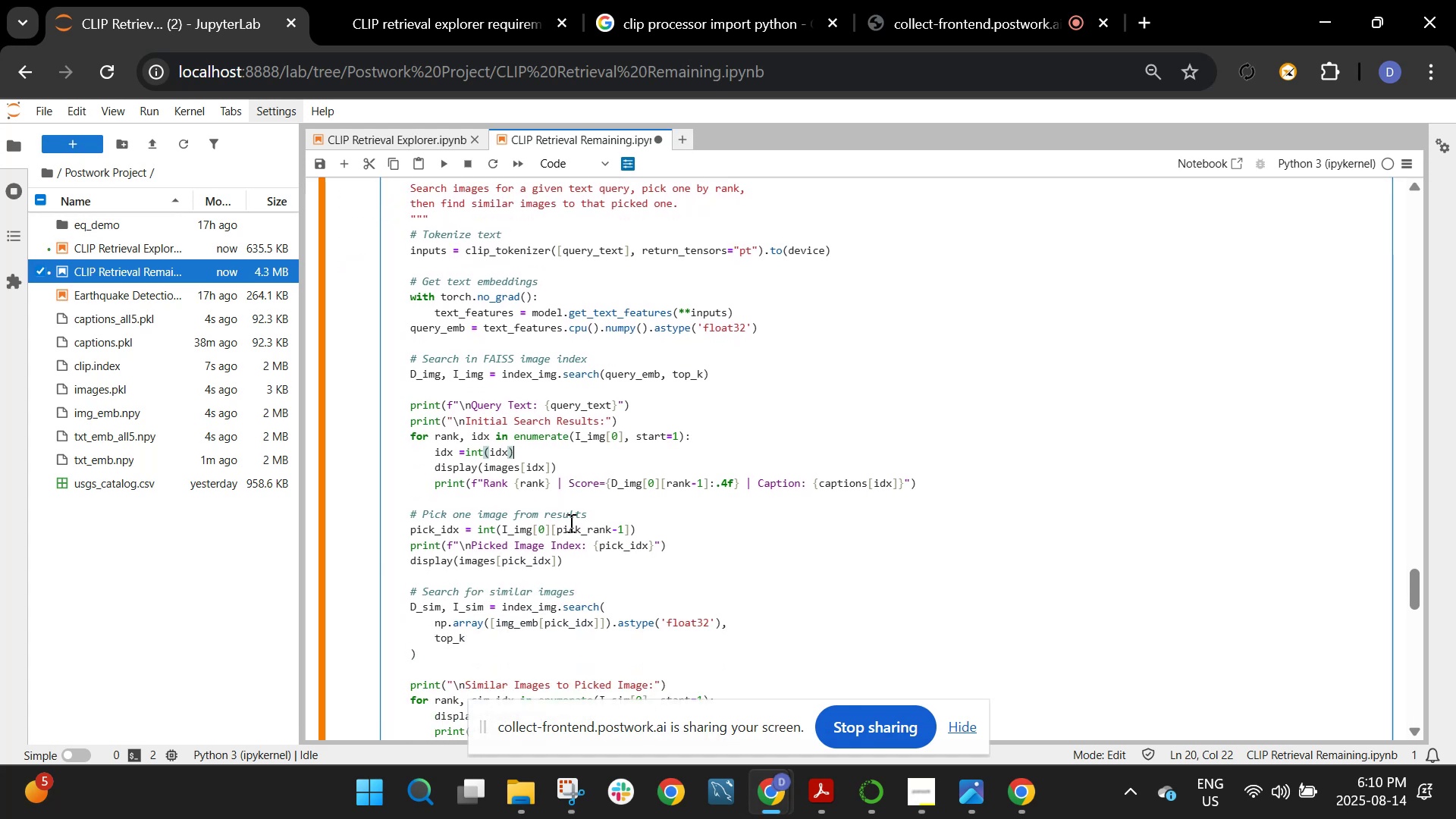 
scroll: coordinate [570, 522], scroll_direction: up, amount: 1.0
 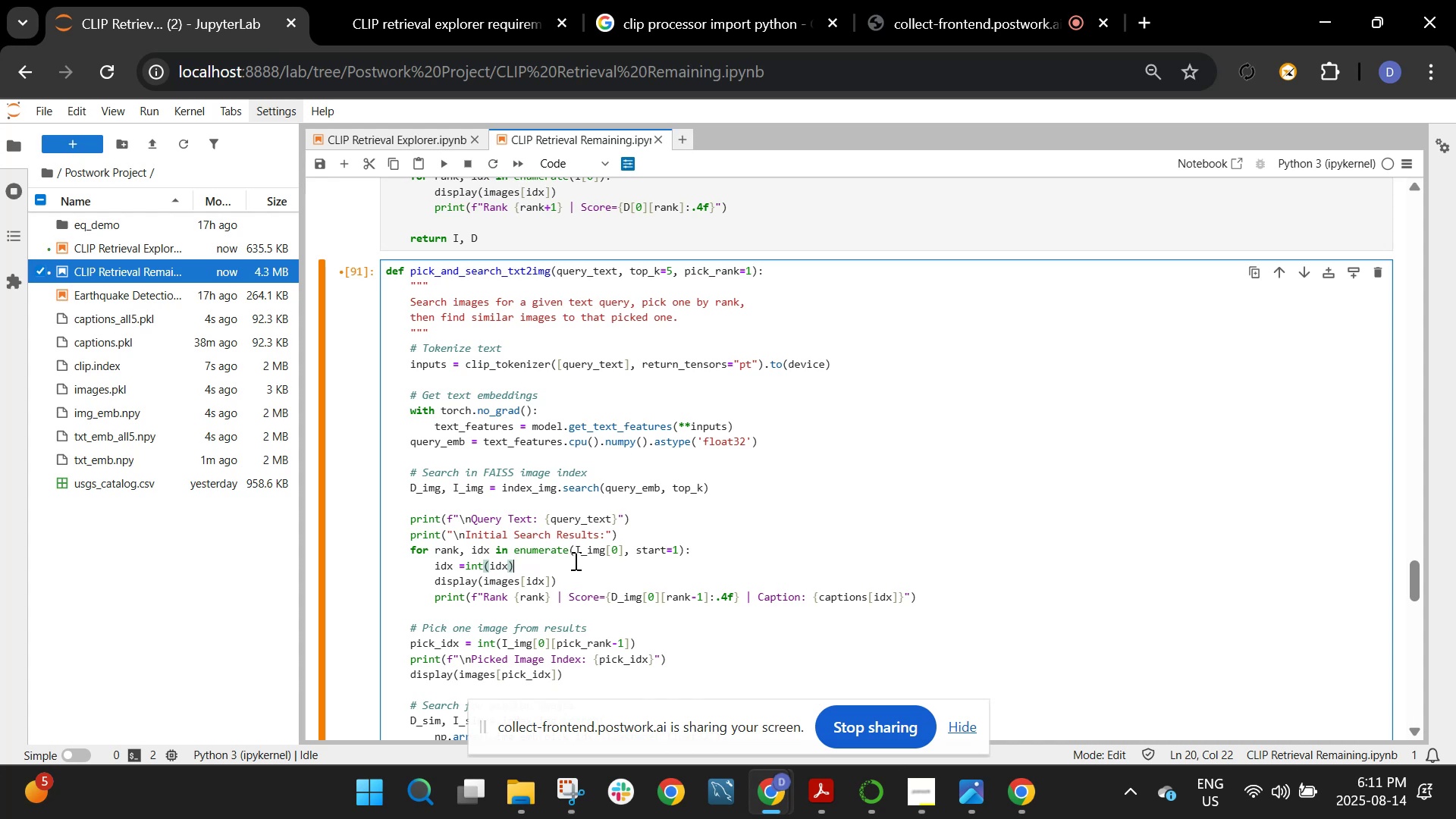 
wait(30.44)
 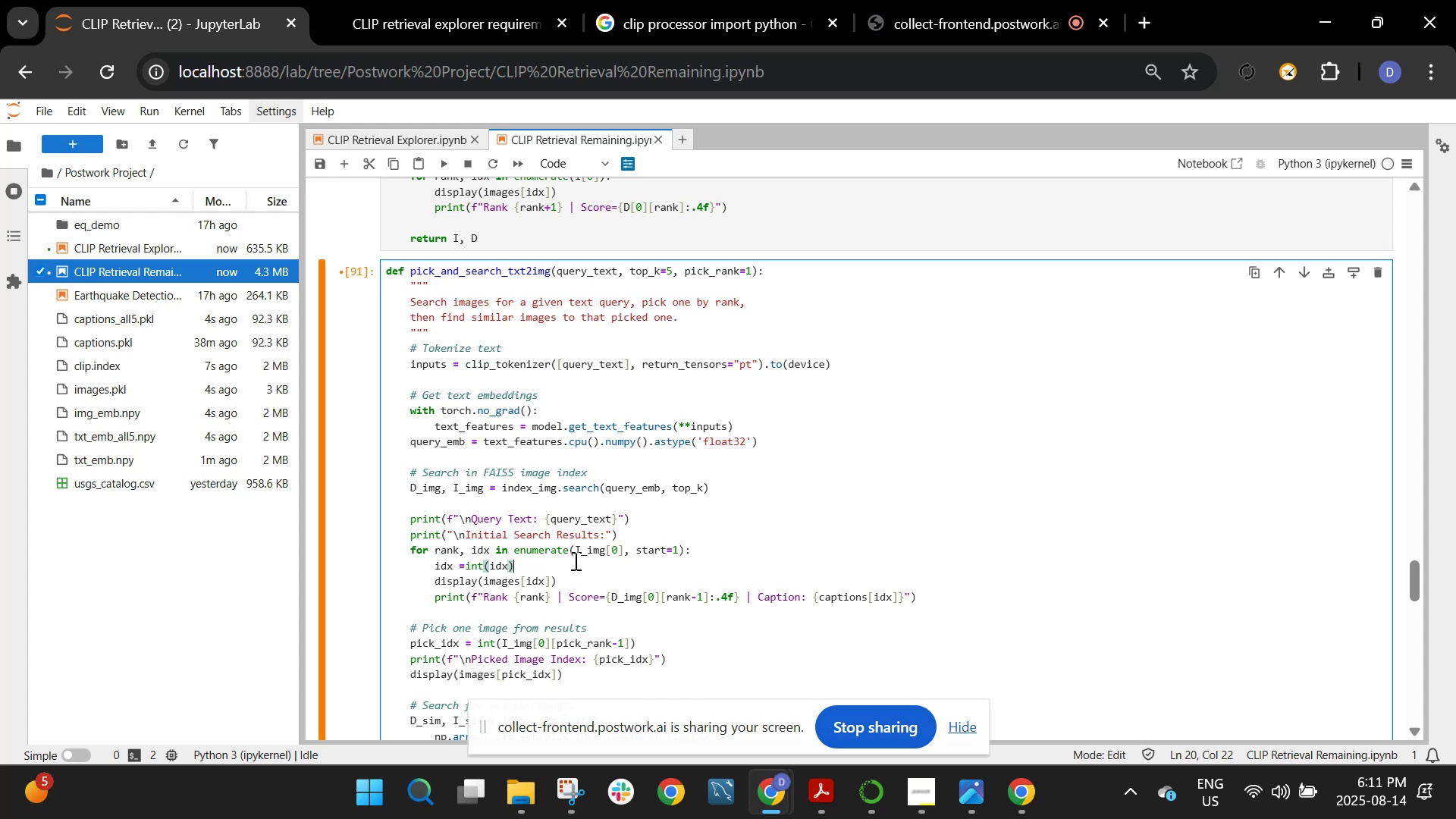 
scroll: coordinate [574, 560], scroll_direction: down, amount: 1.0
 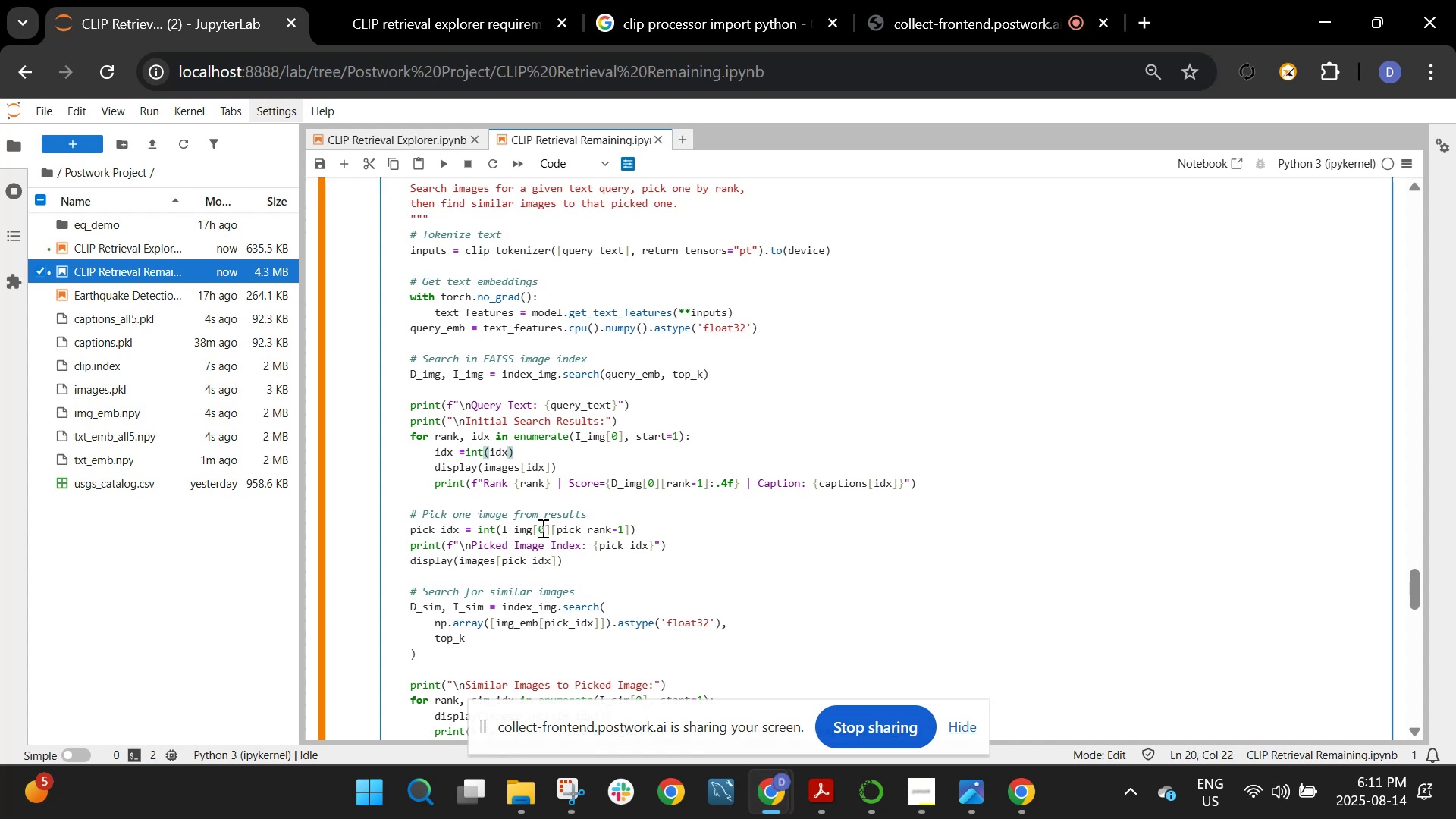 
left_click([642, 532])
 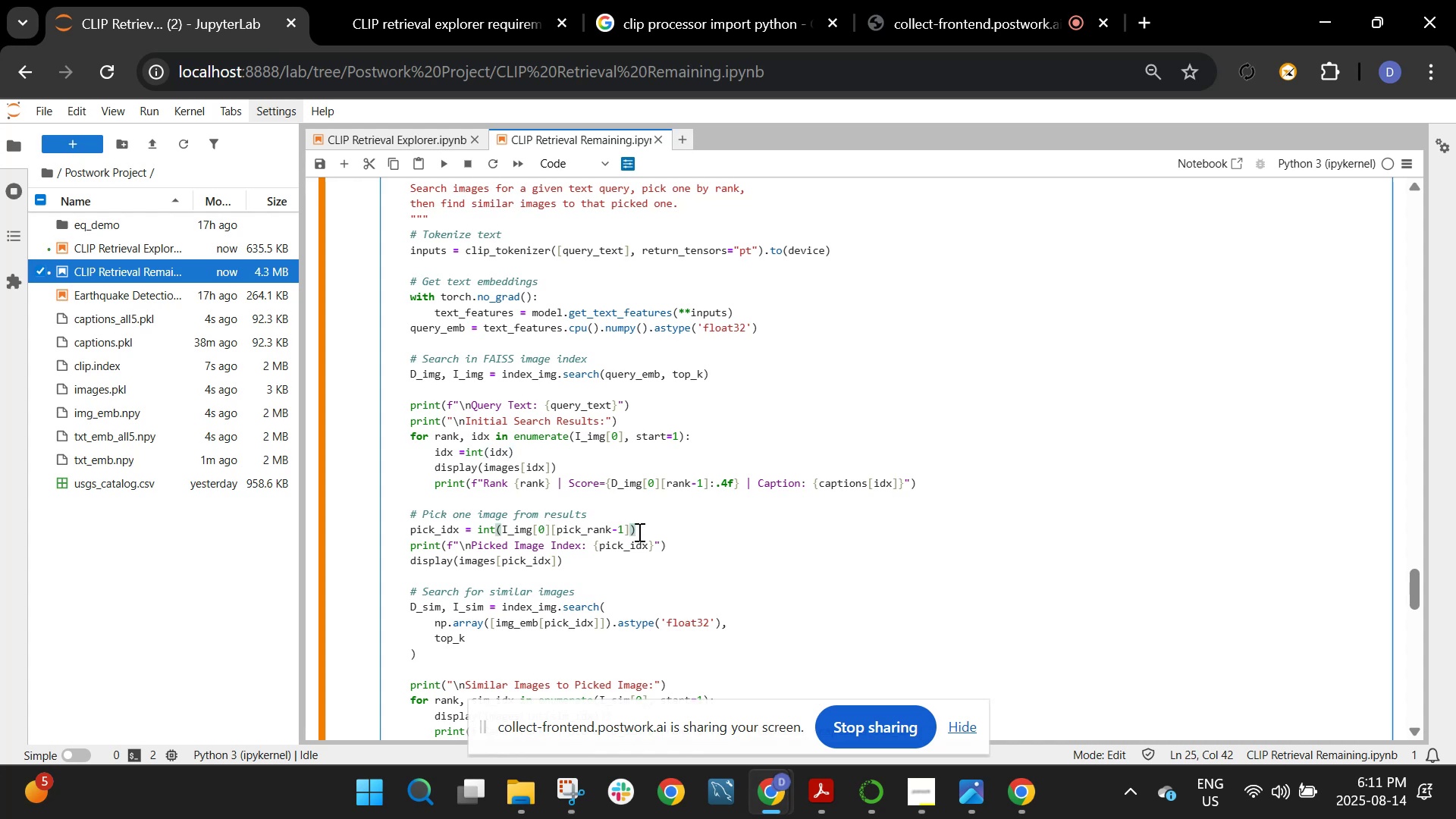 
wait(8.45)
 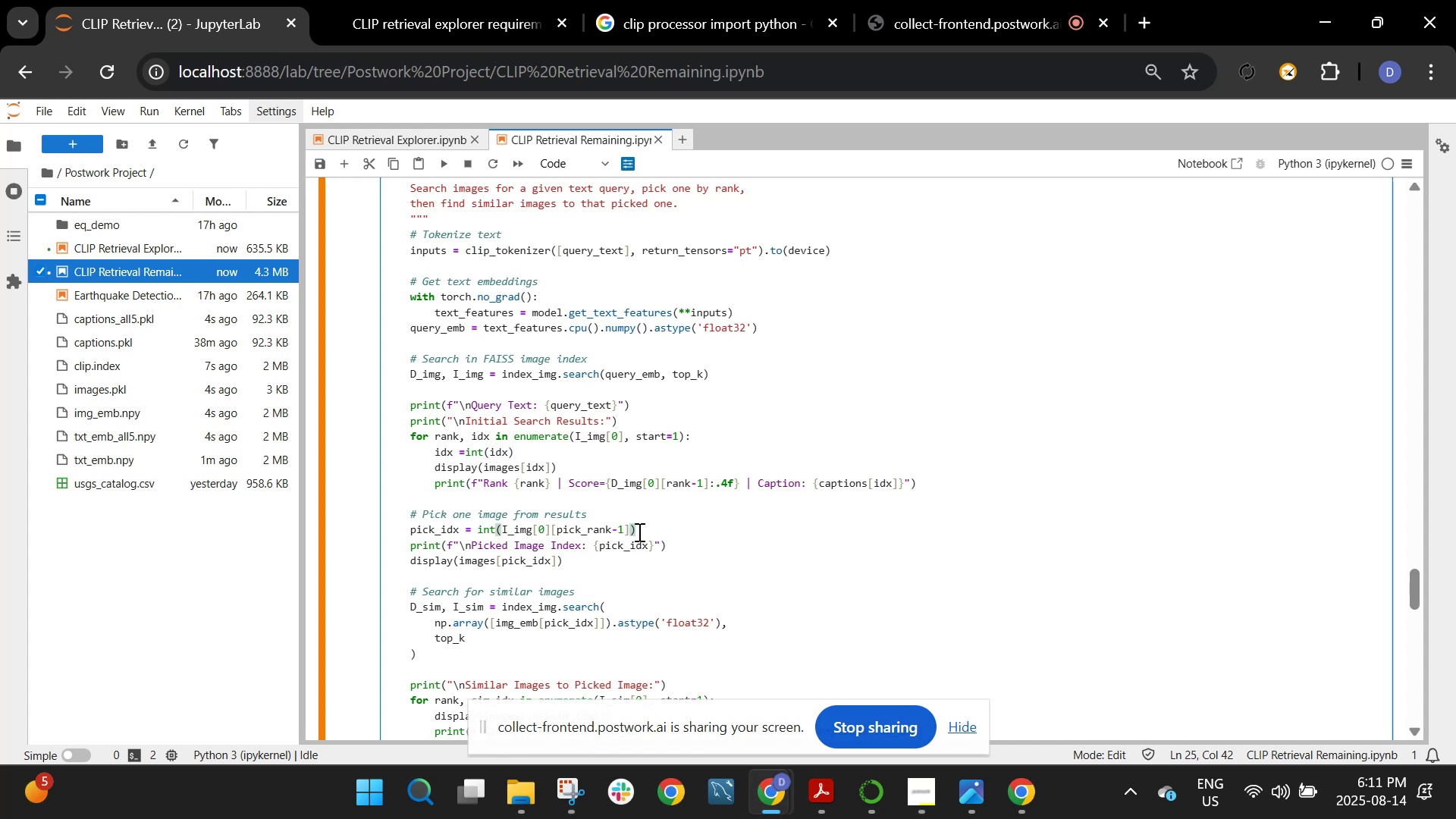 
scroll: coordinate [638, 532], scroll_direction: down, amount: 1.0
 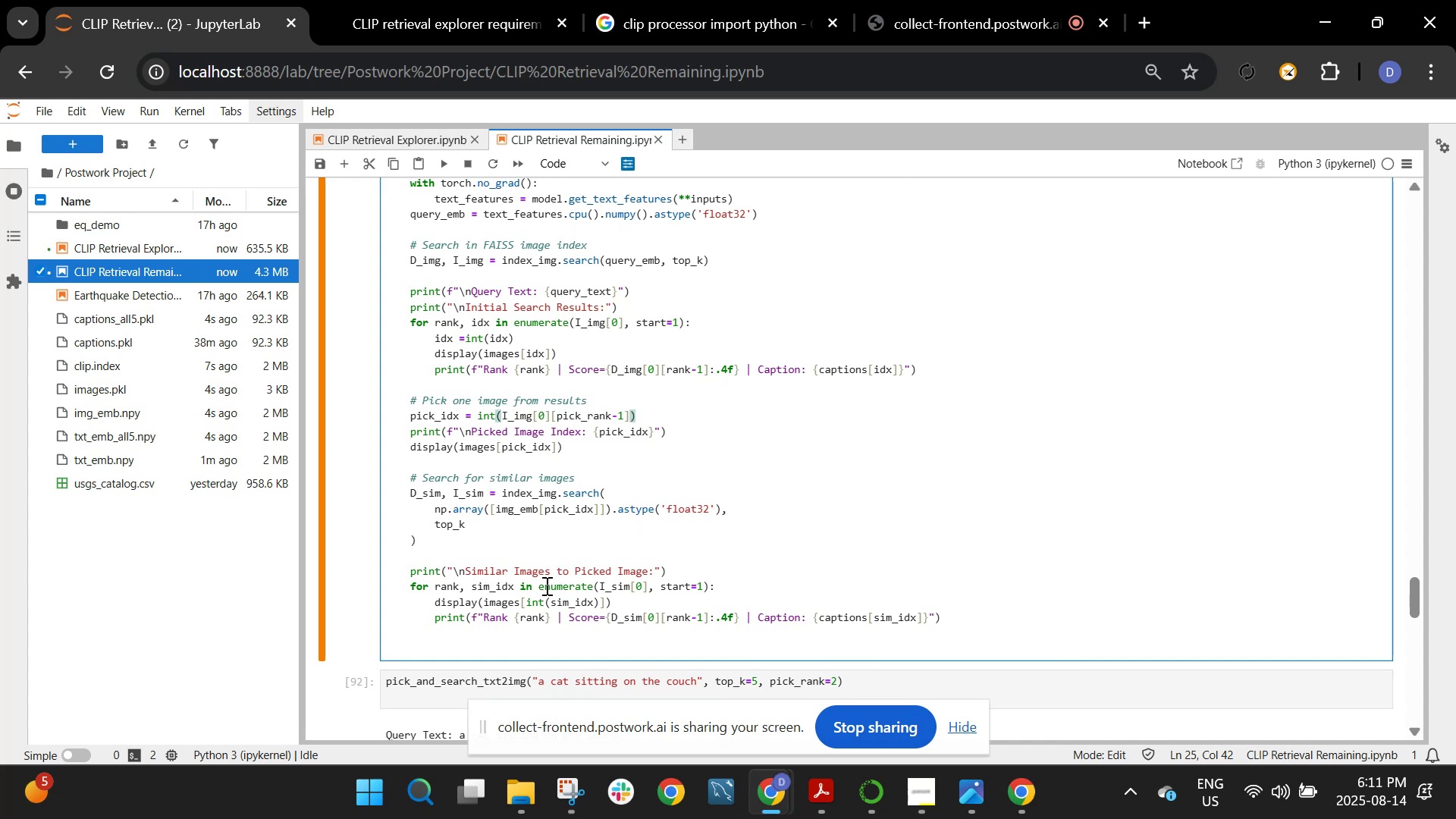 
wait(6.06)
 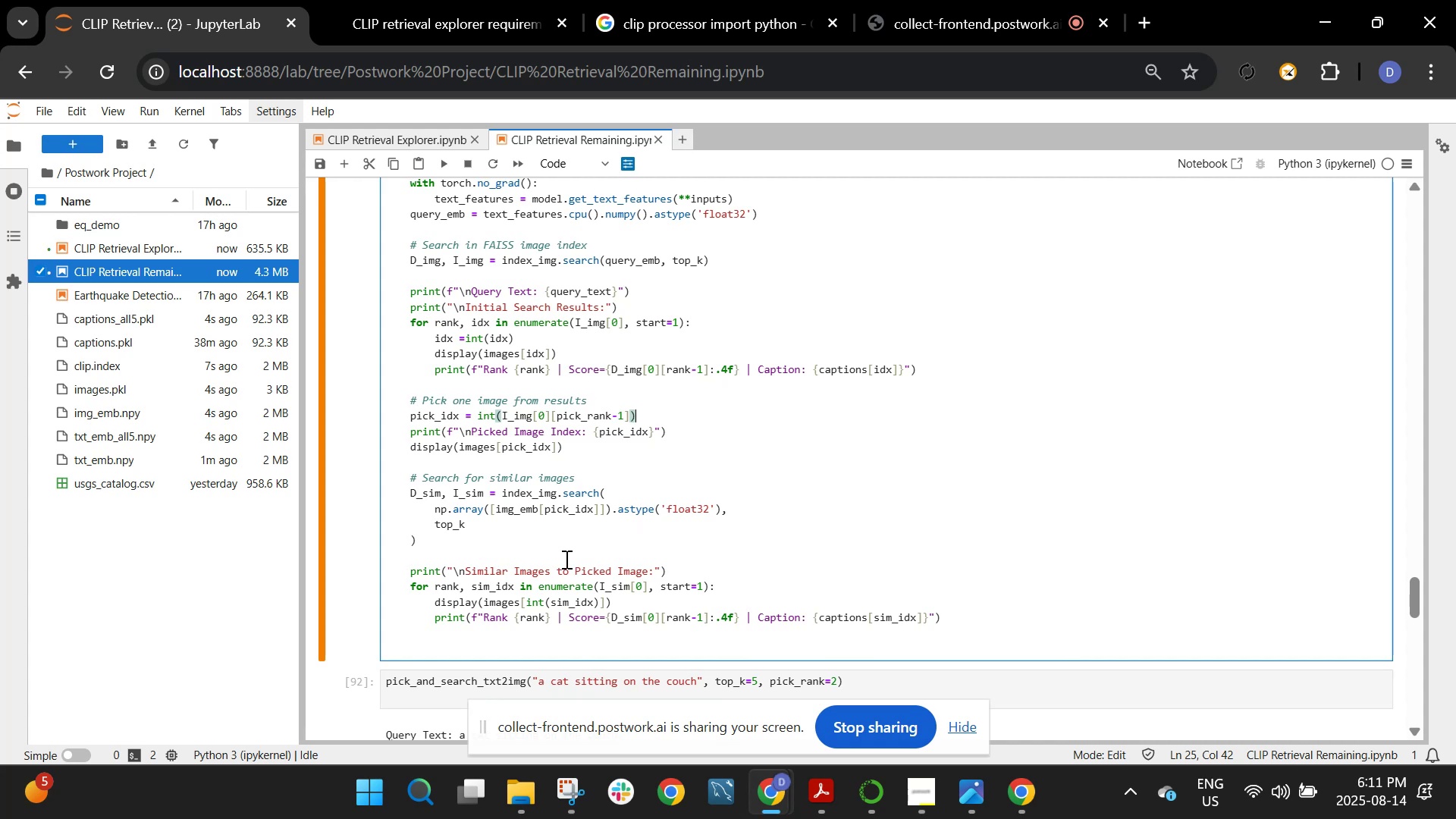 
left_click([742, 576])
 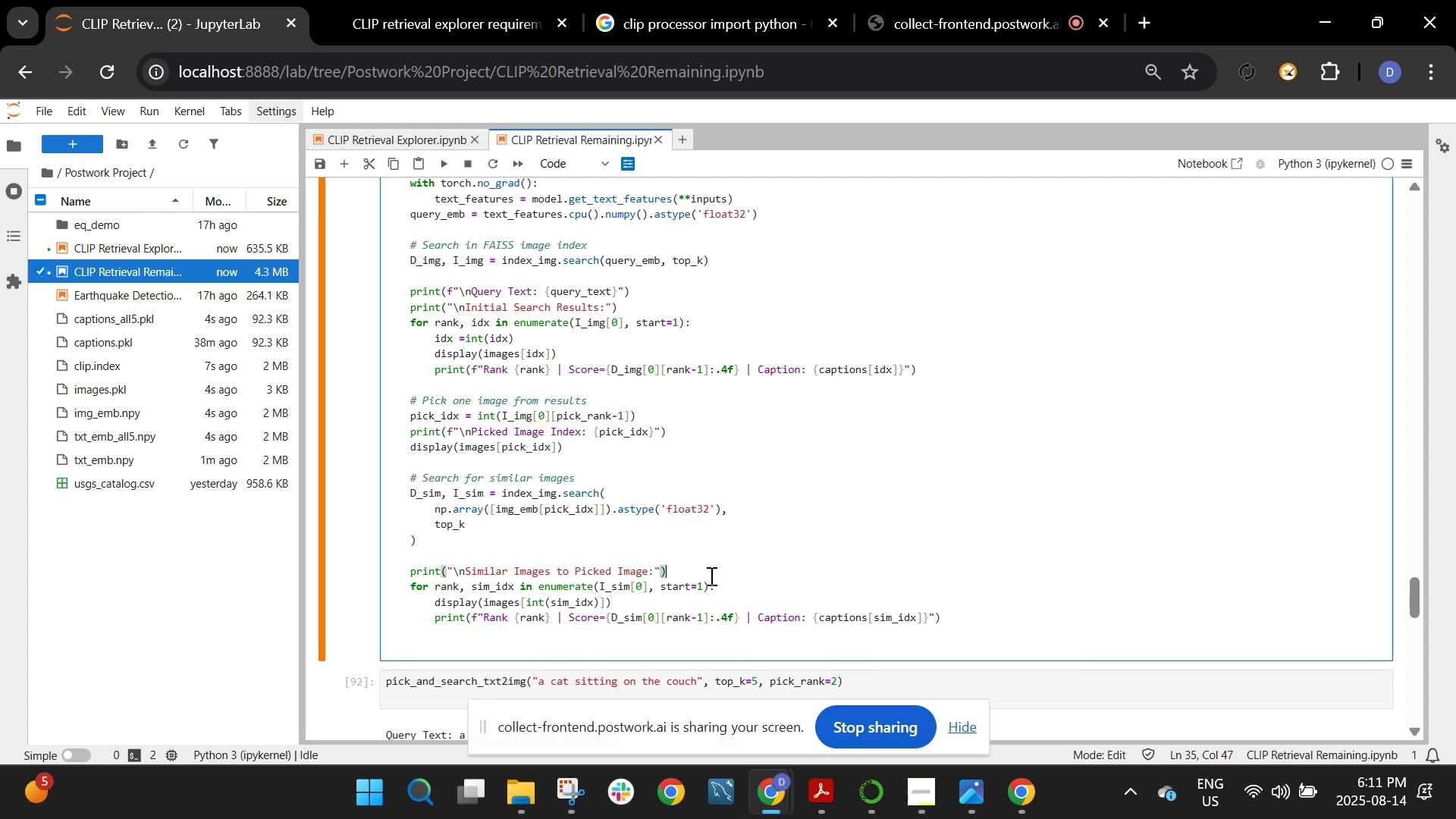 
left_click([726, 591])
 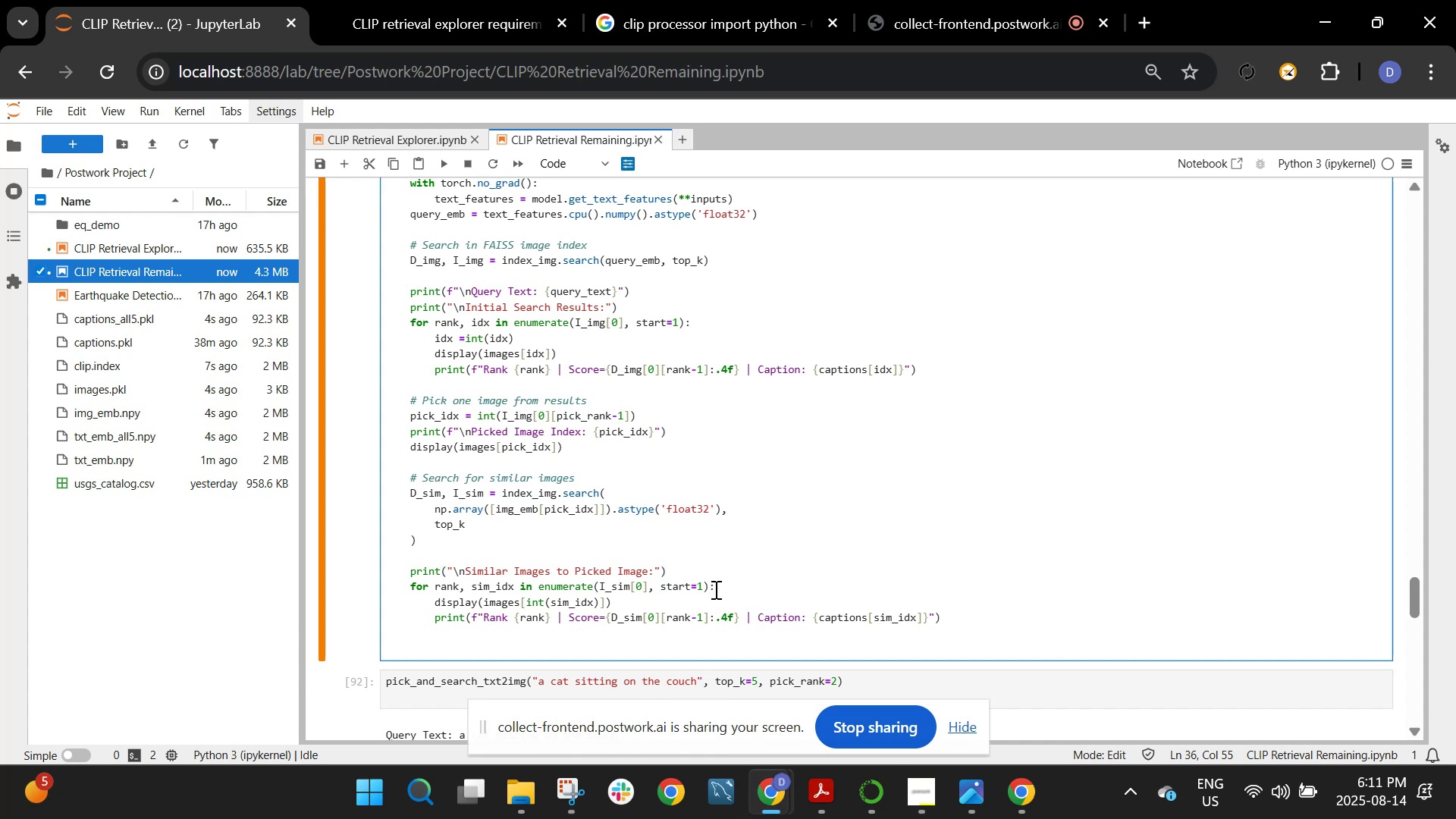 
wait(7.06)
 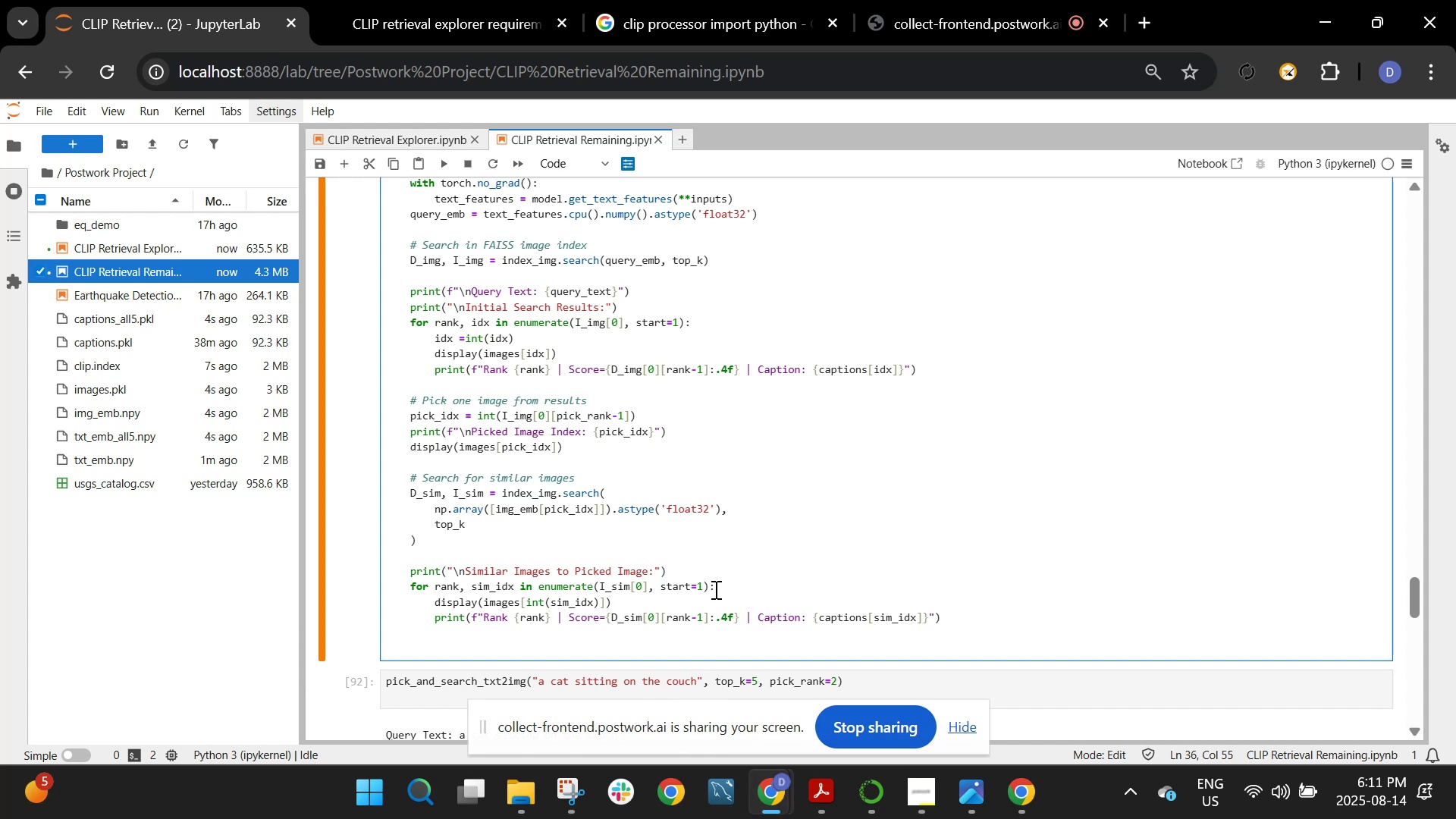 
key(Enter)
 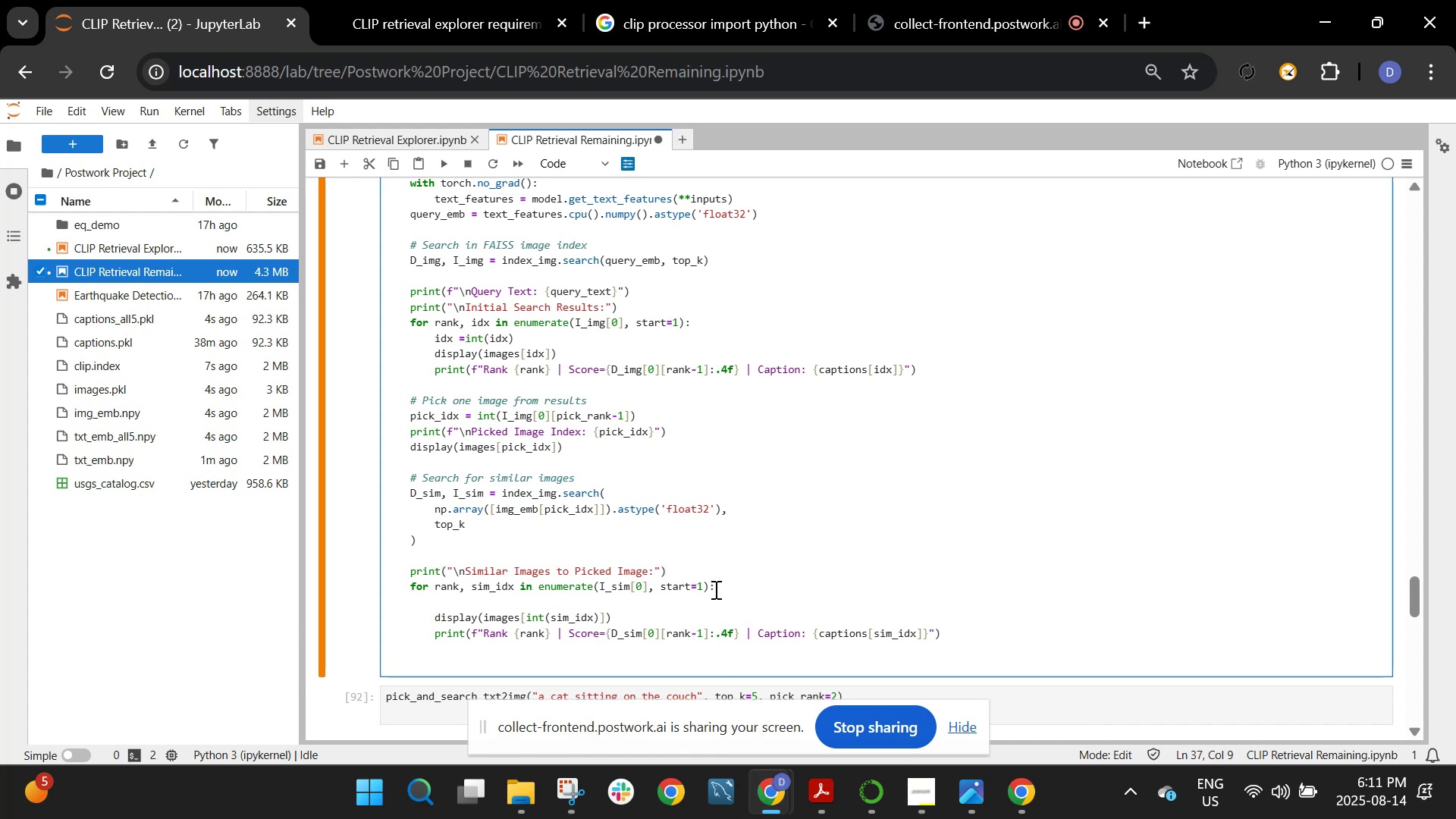 
type(sim_idx= int(sim_idx))
 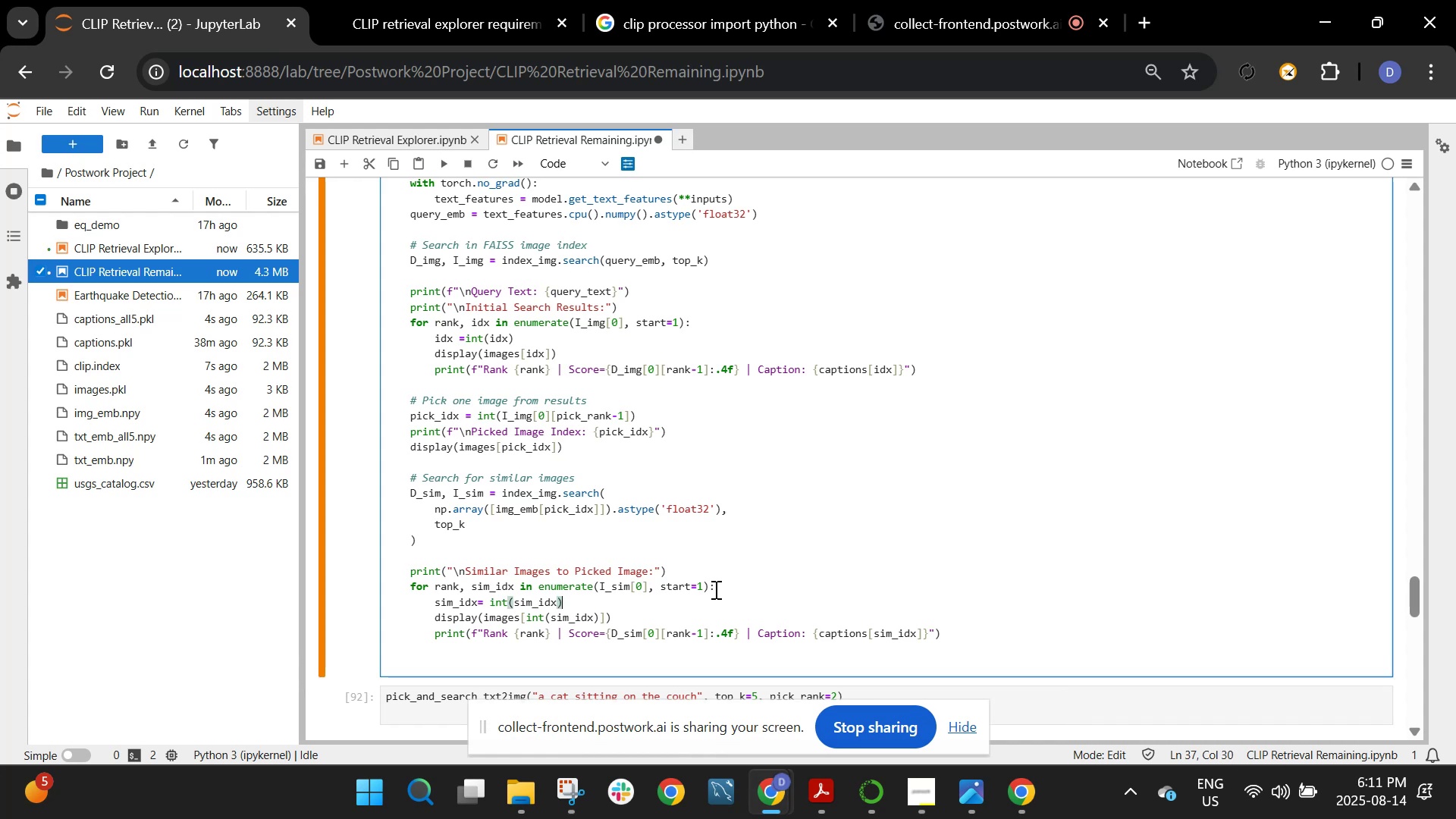 
left_click([542, 619])
 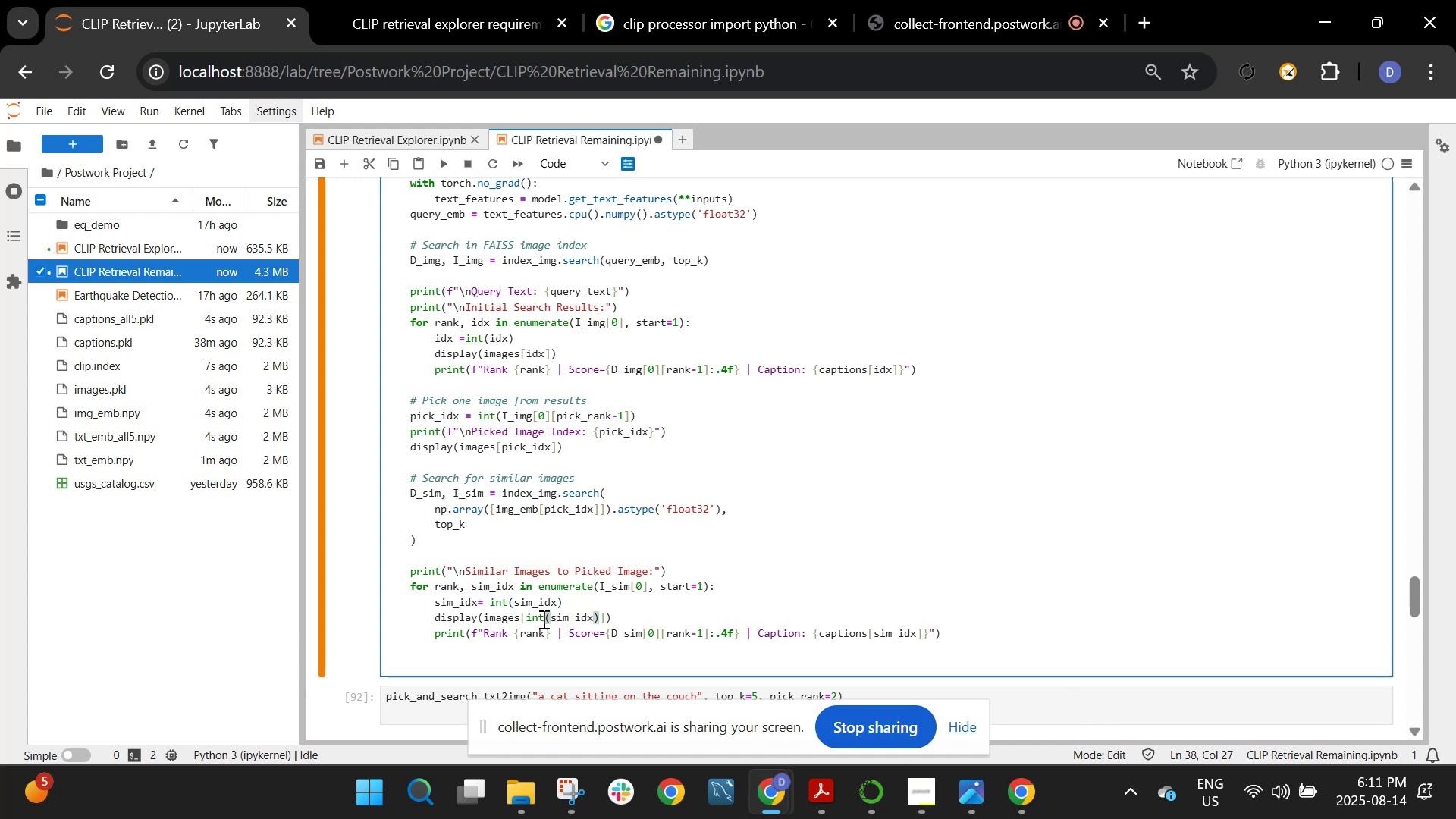 
key(Backslash)
 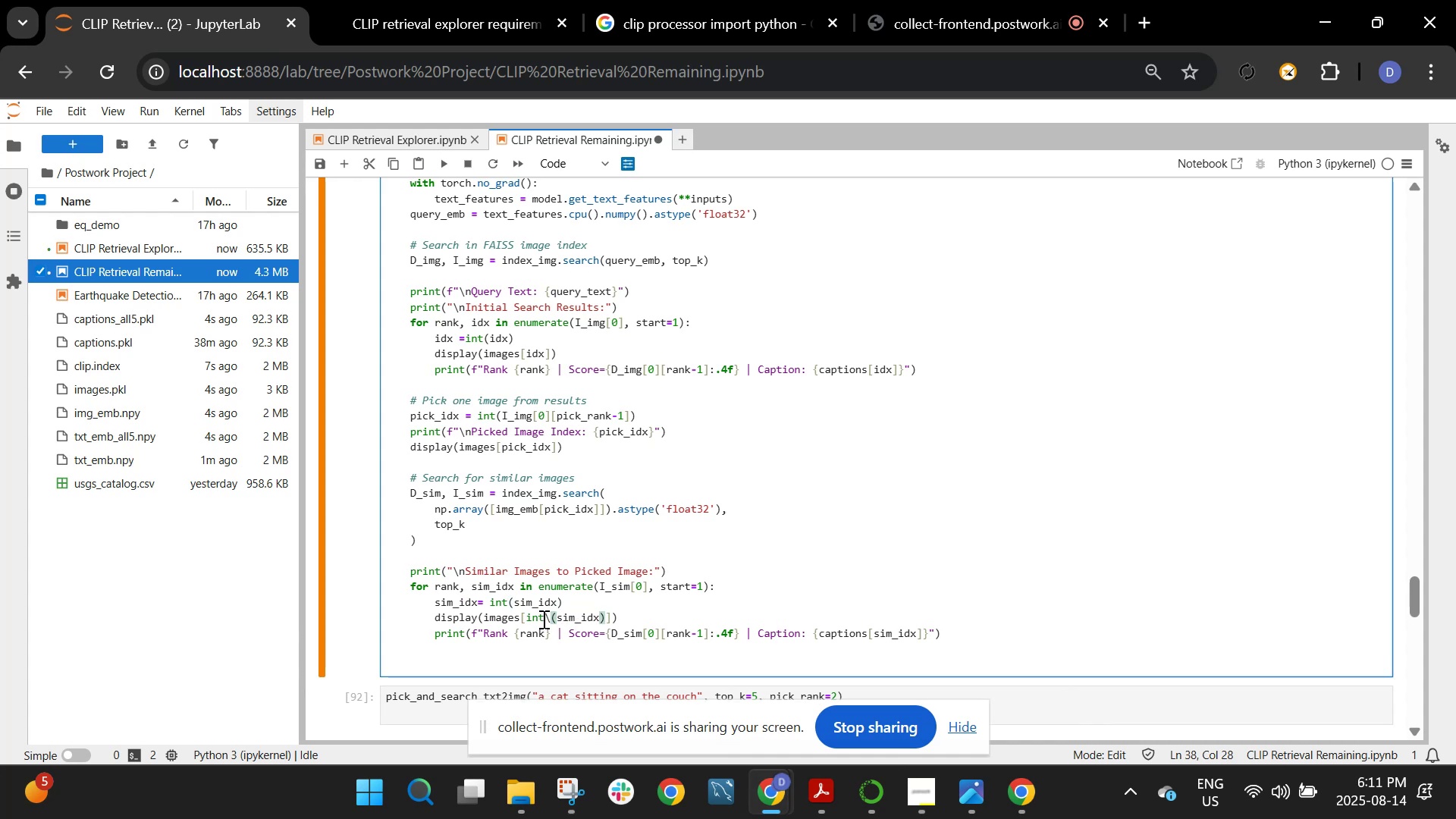 
key(Backspace)
 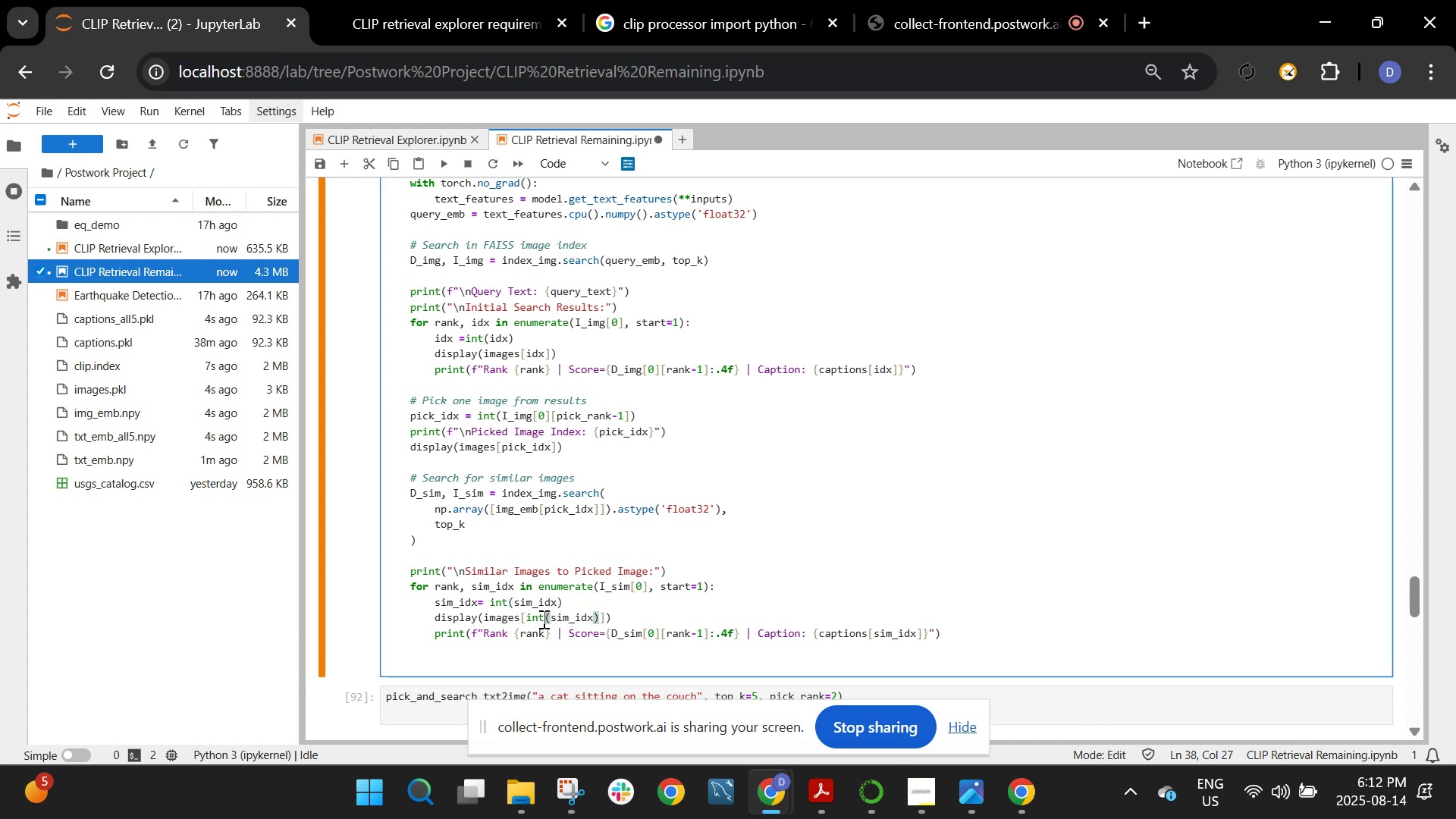 
key(Backspace)
 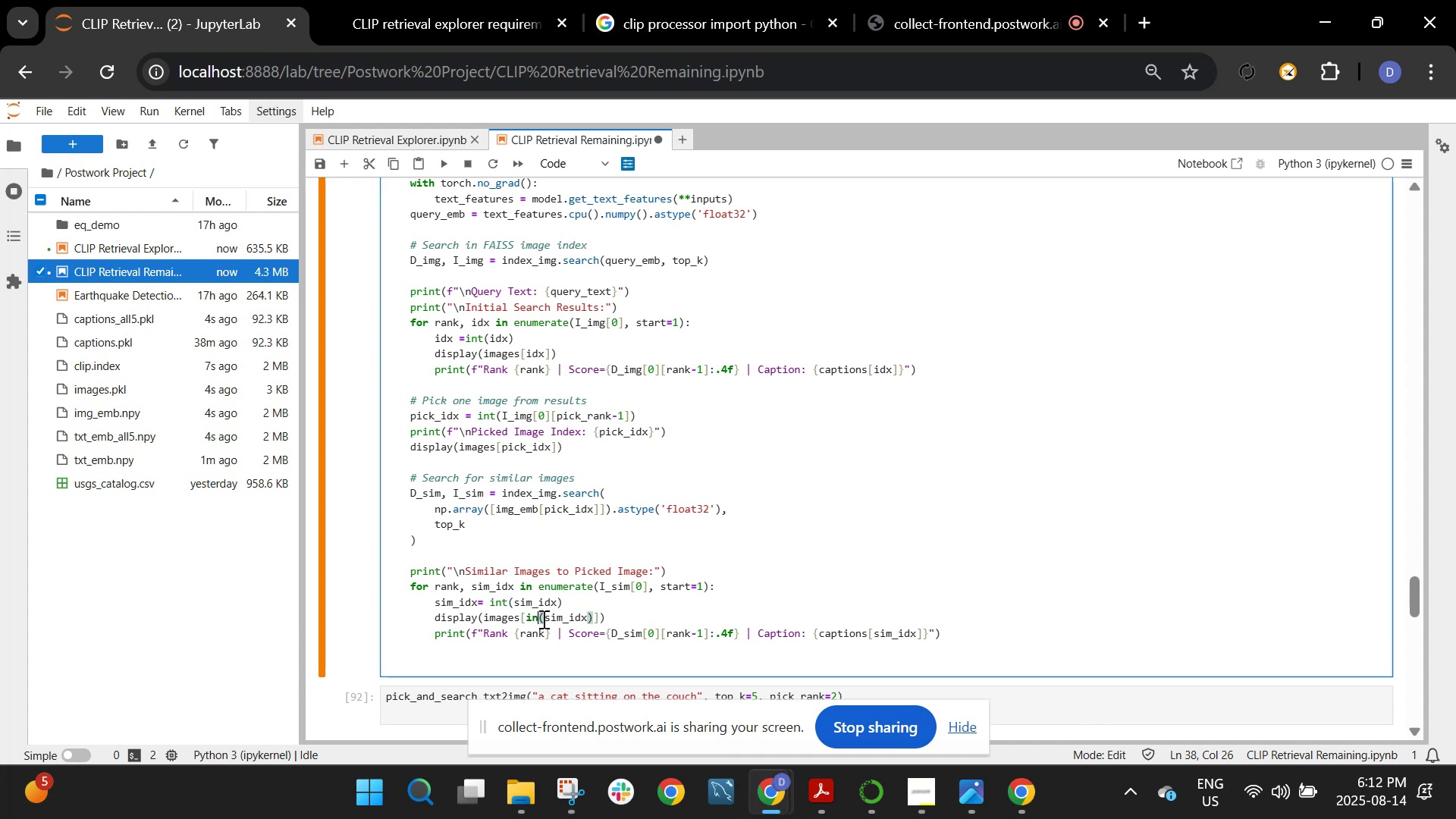 
key(Backspace)
 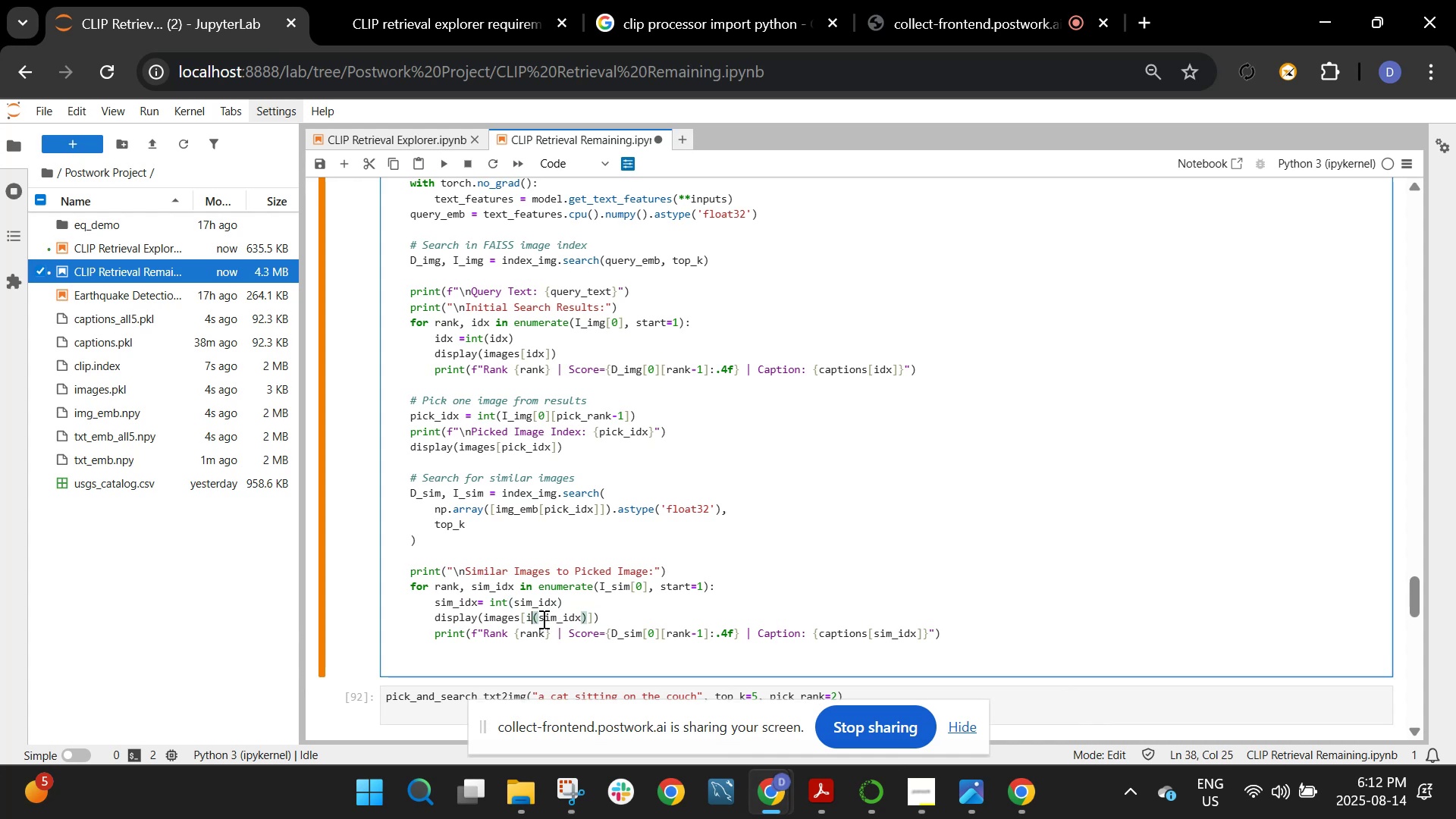 
key(Backspace)
 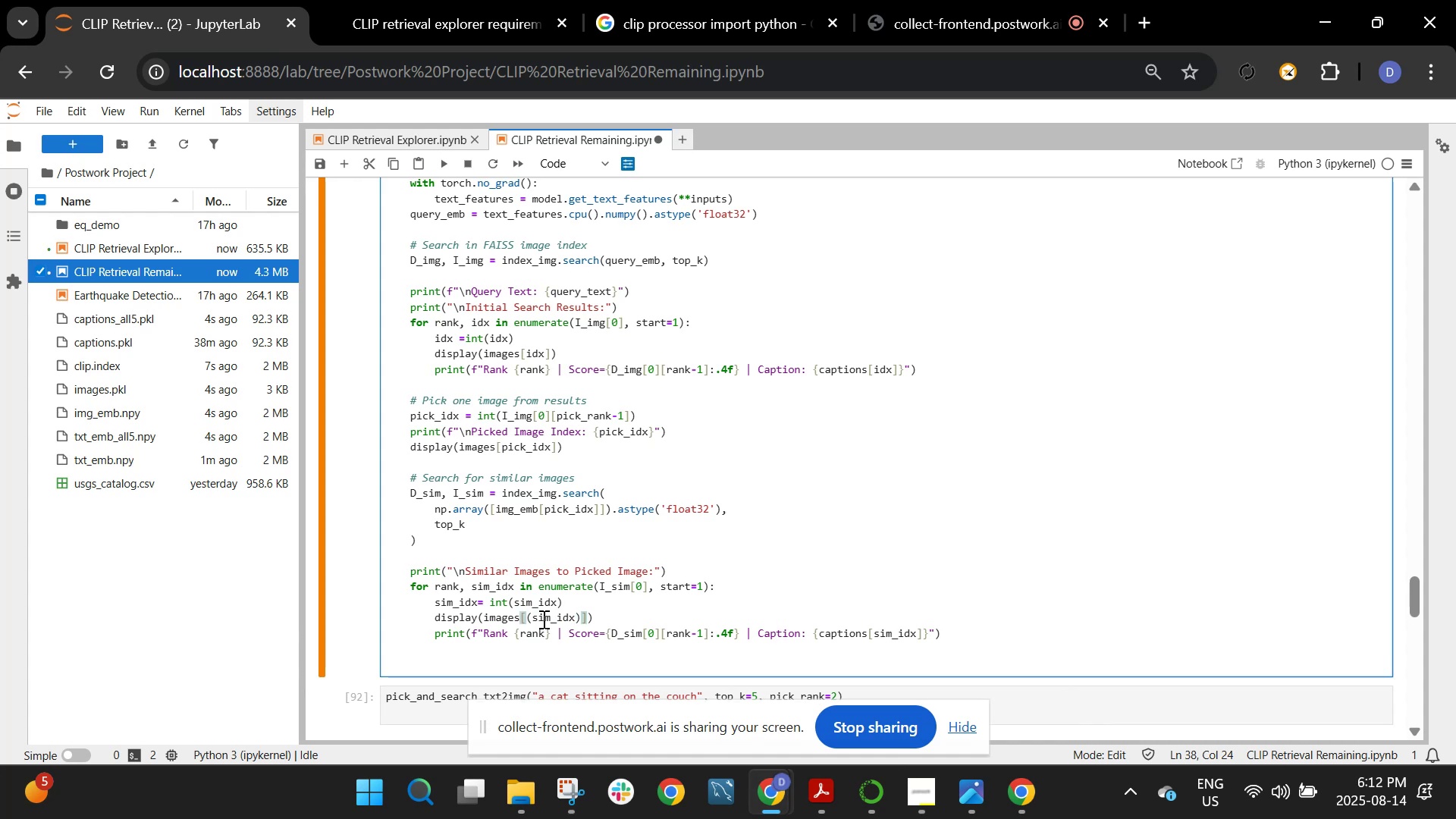 
key(Backspace)
 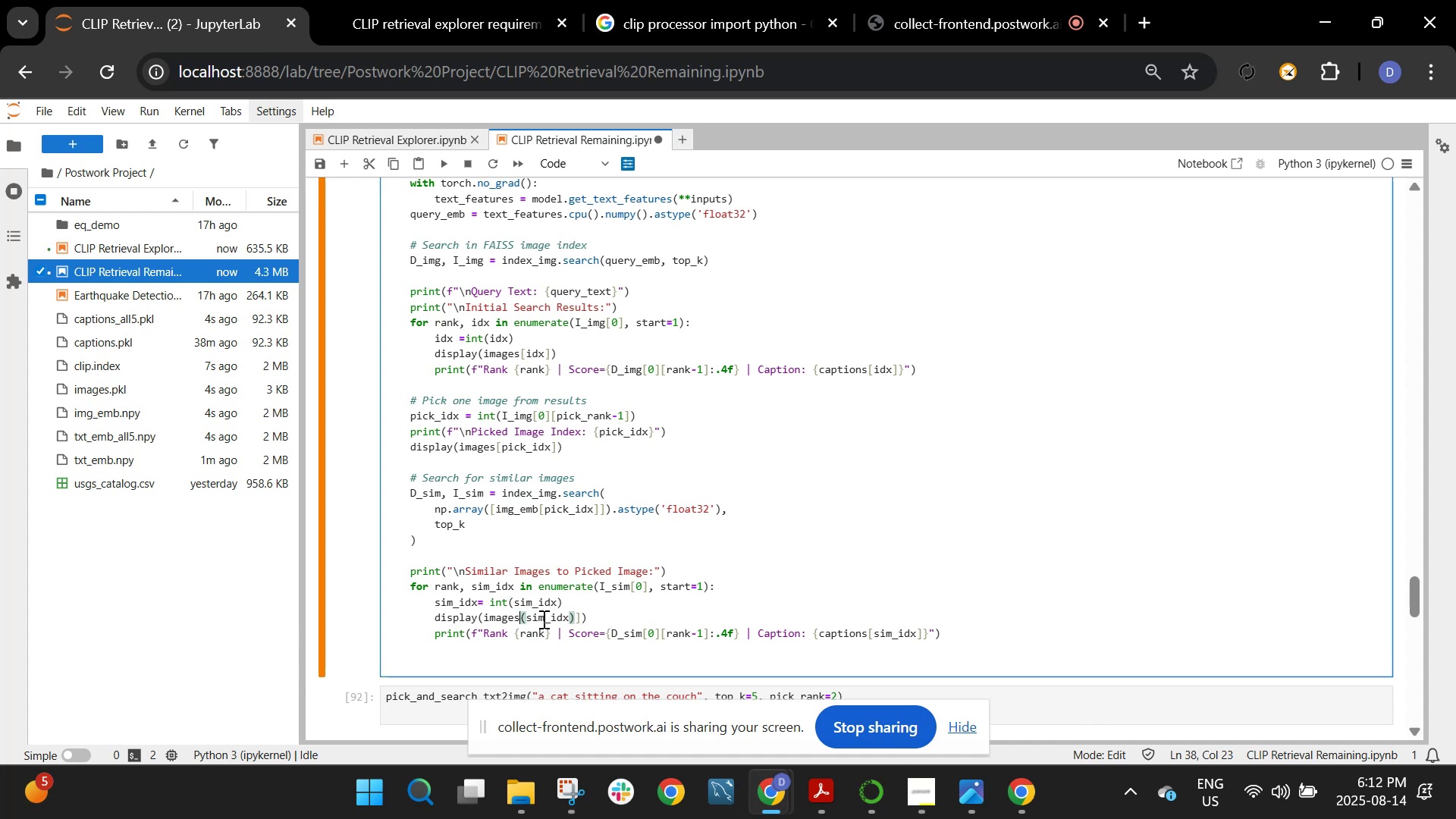 
wait(6.58)
 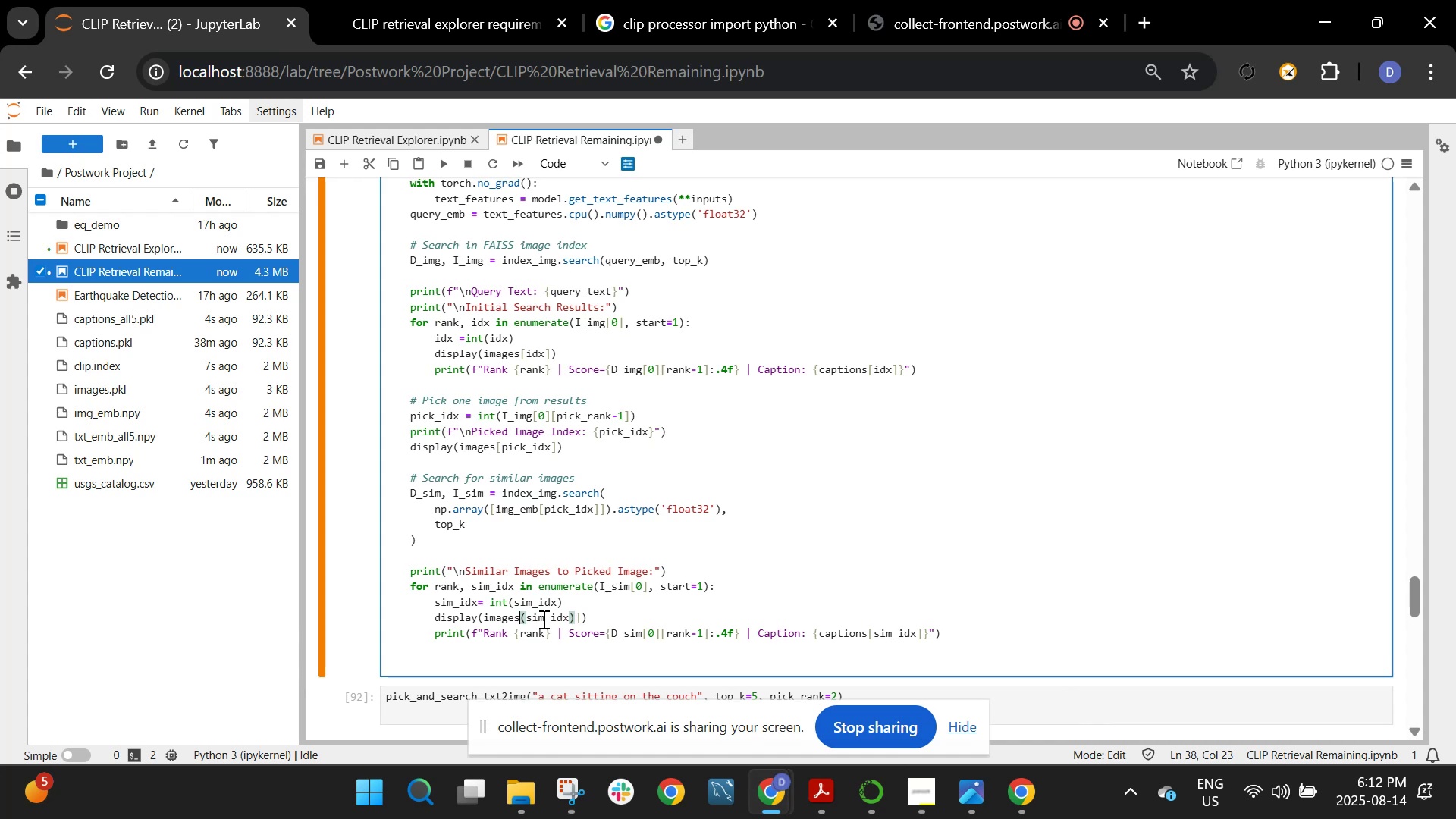 
key(ArrowRight)
 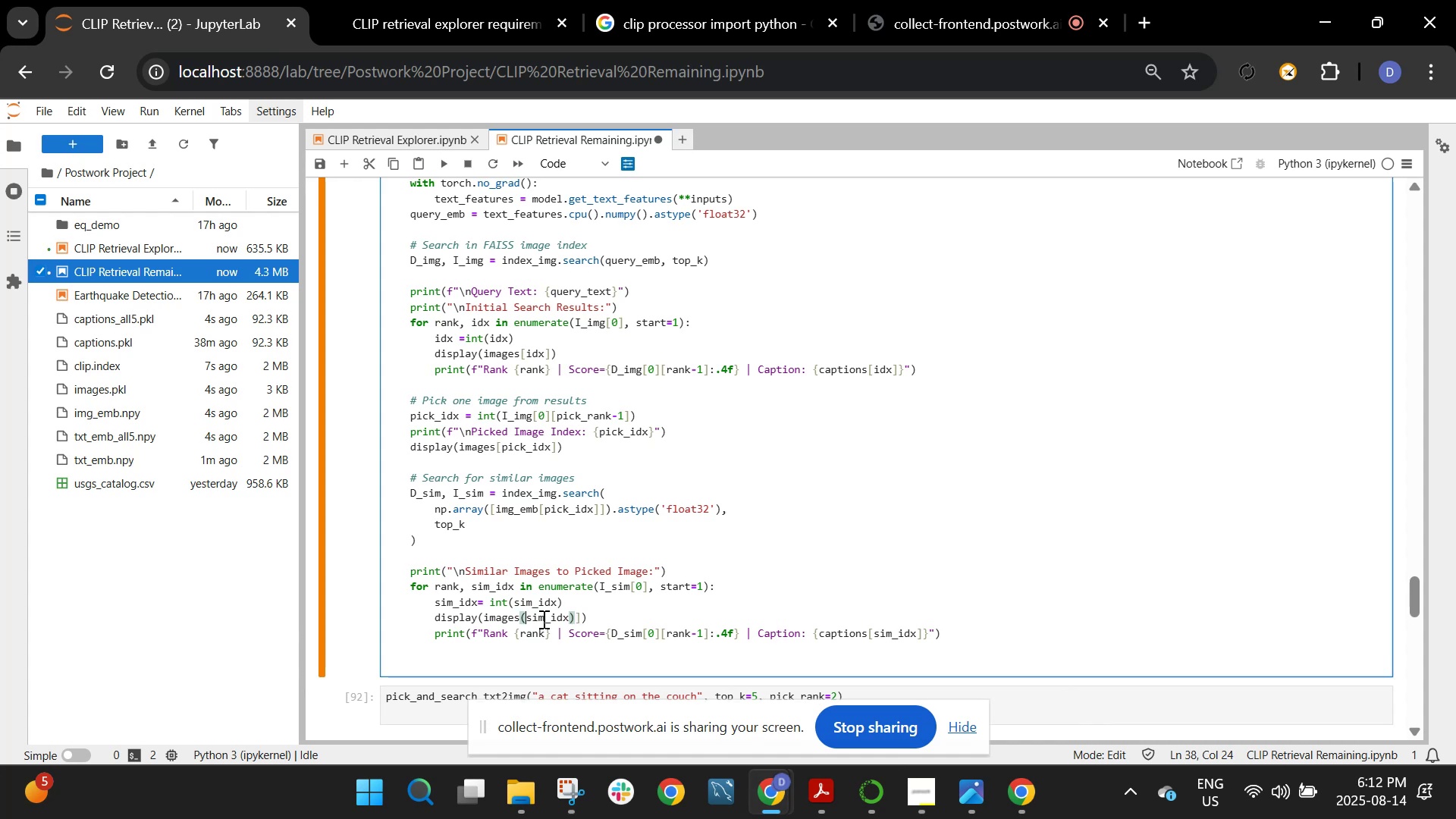 
key(Backspace)
 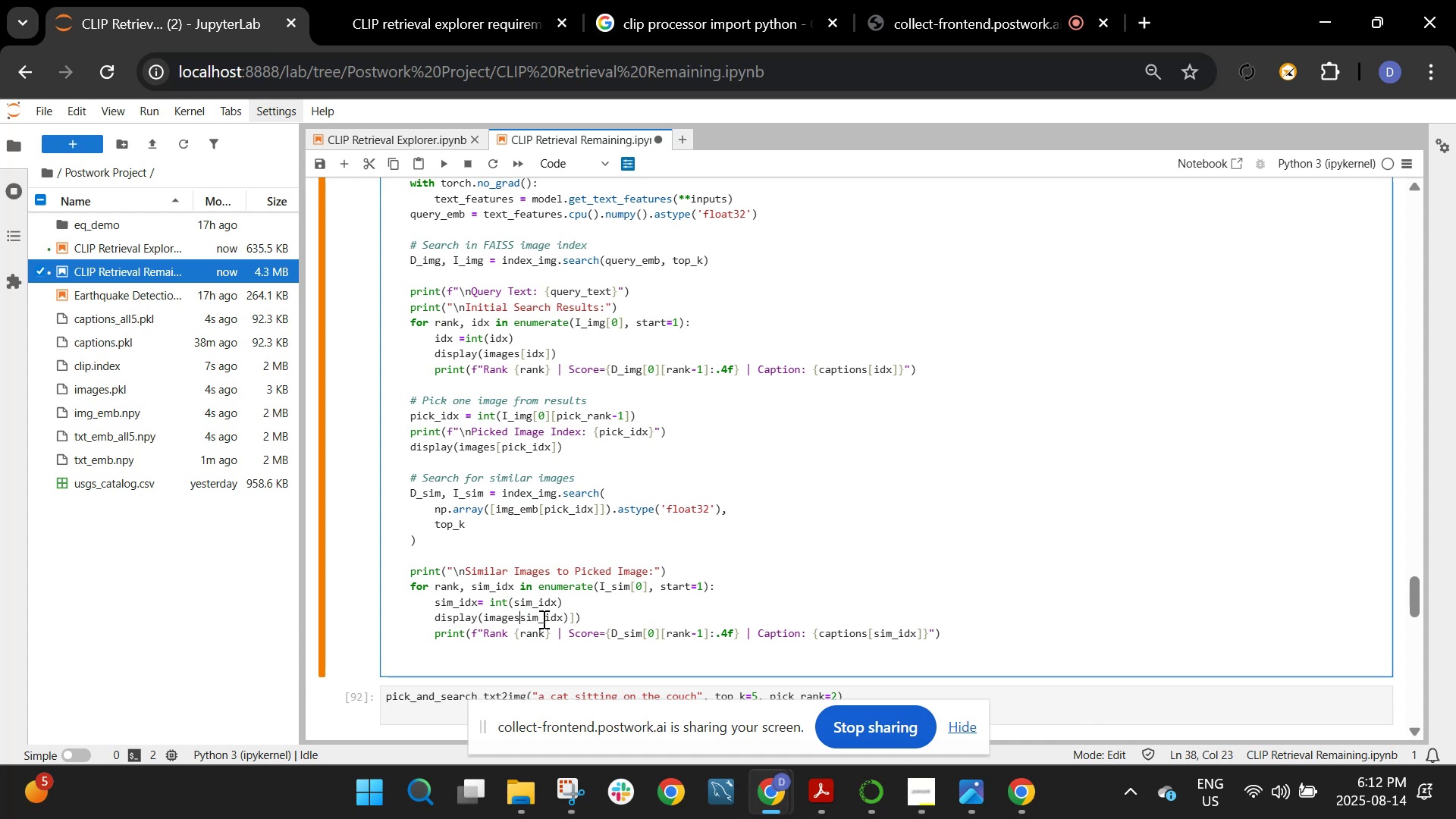 
key(BracketLeft)
 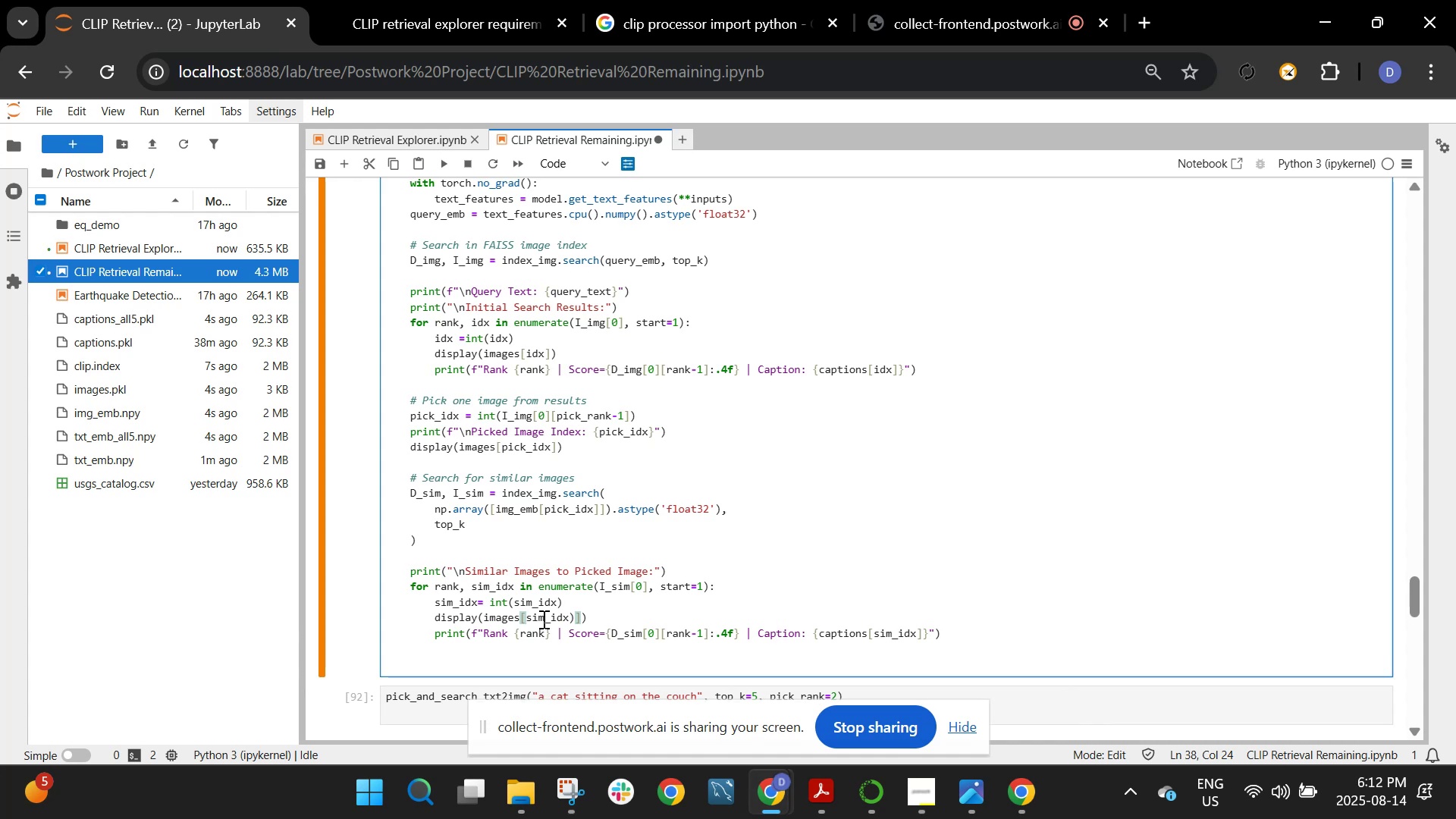 
key(Shift+Enter)
 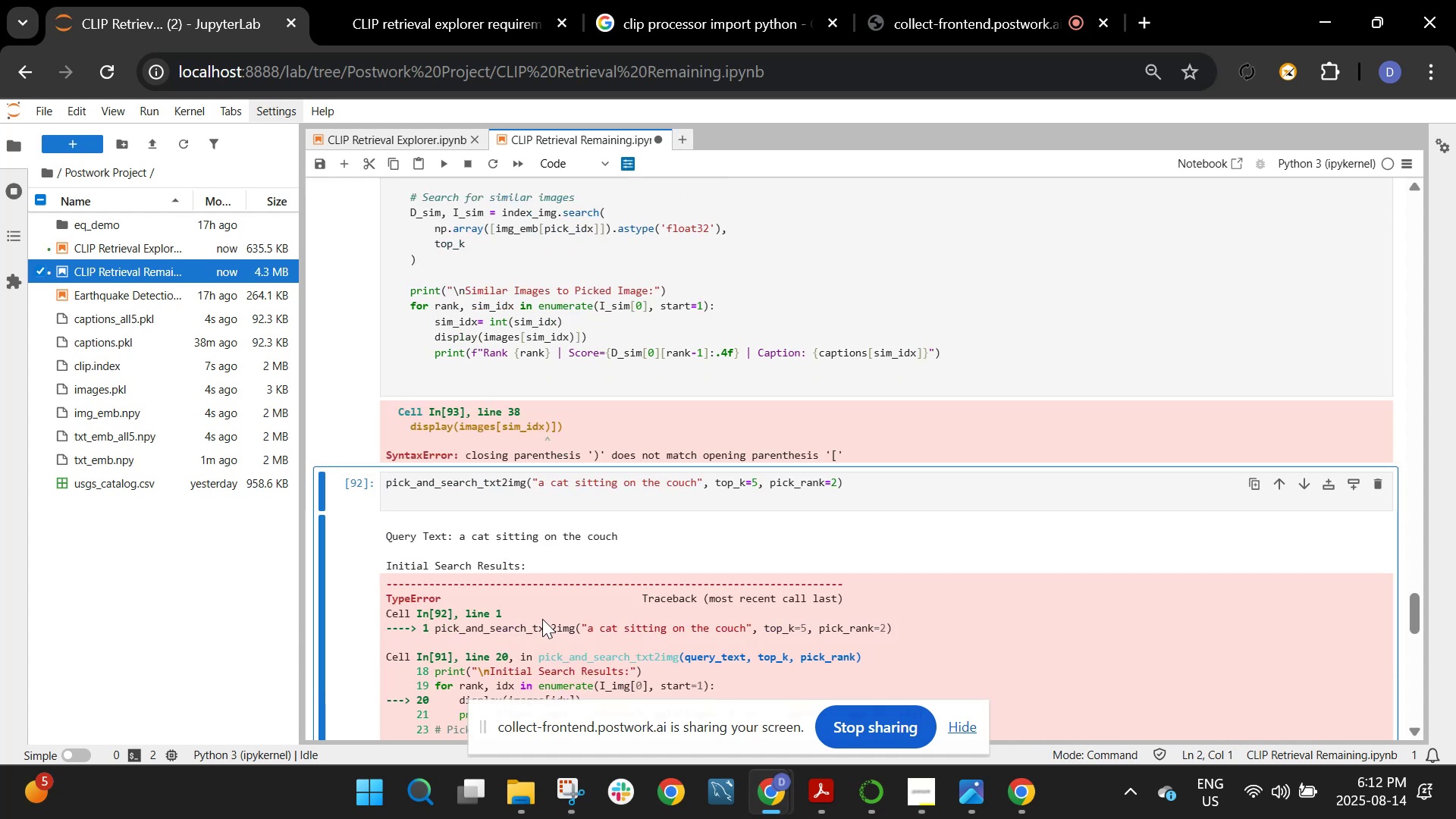 
wait(6.66)
 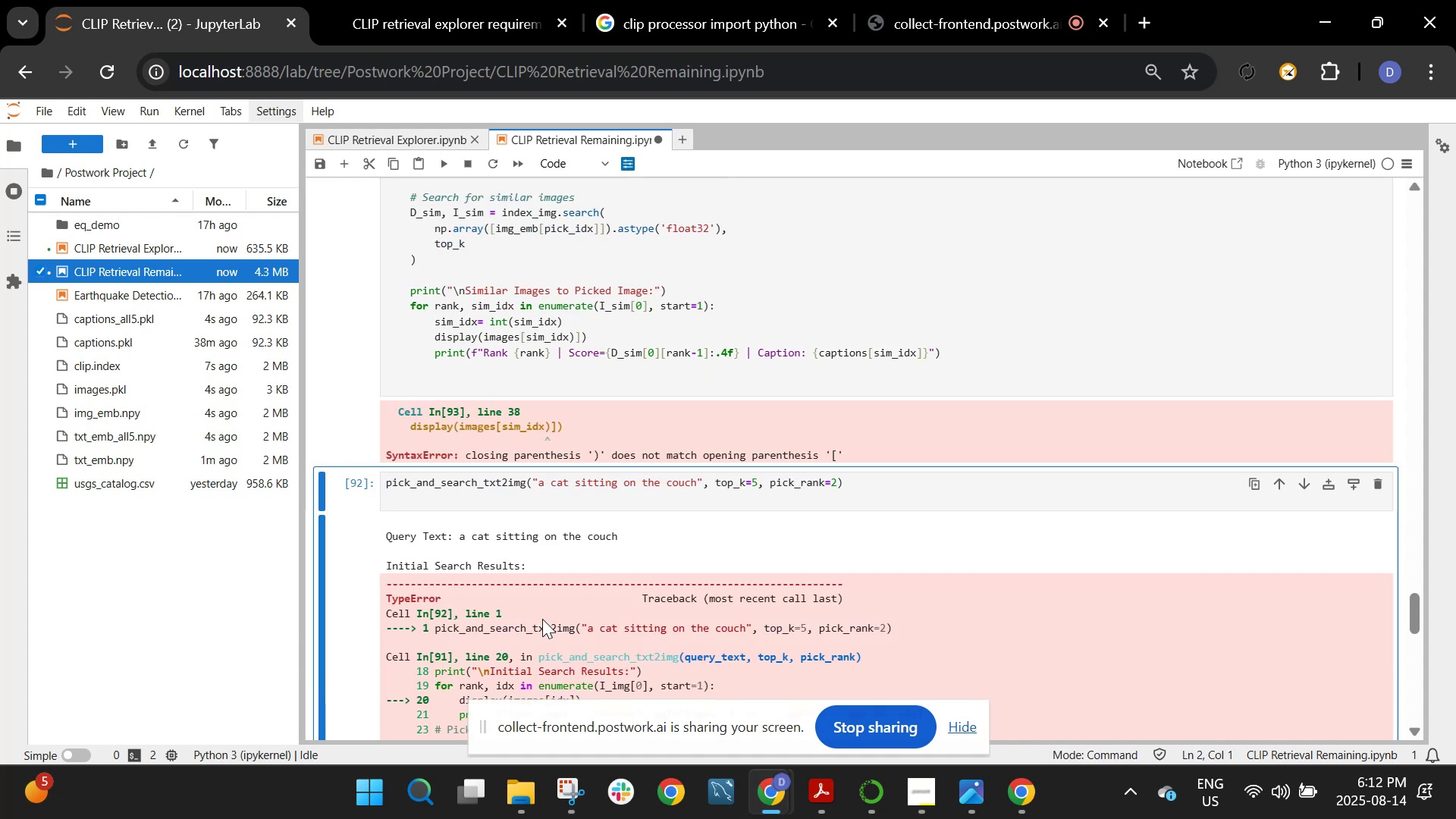 
scroll: coordinate [498, 444], scroll_direction: up, amount: 1.0
 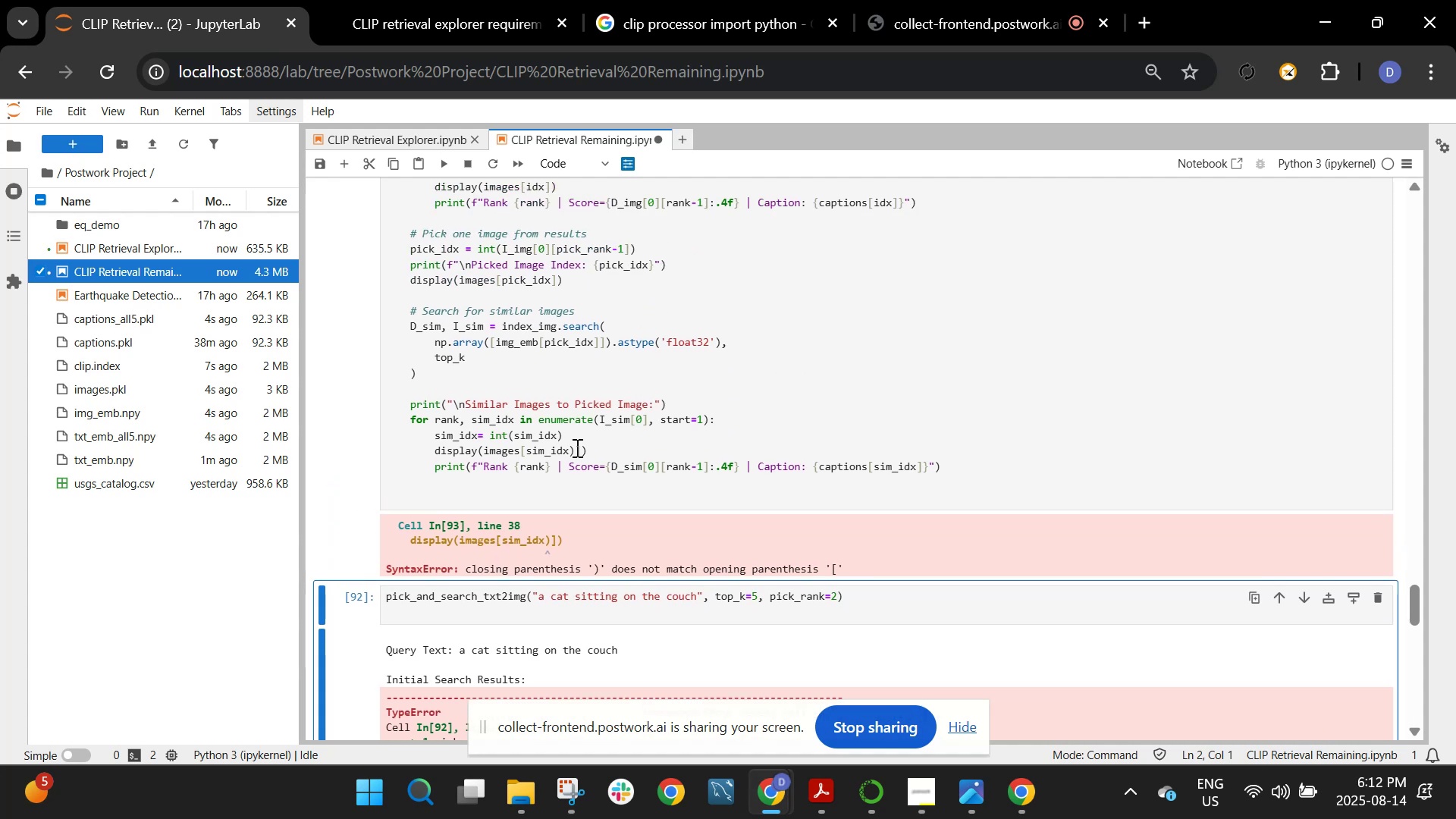 
left_click([574, 457])
 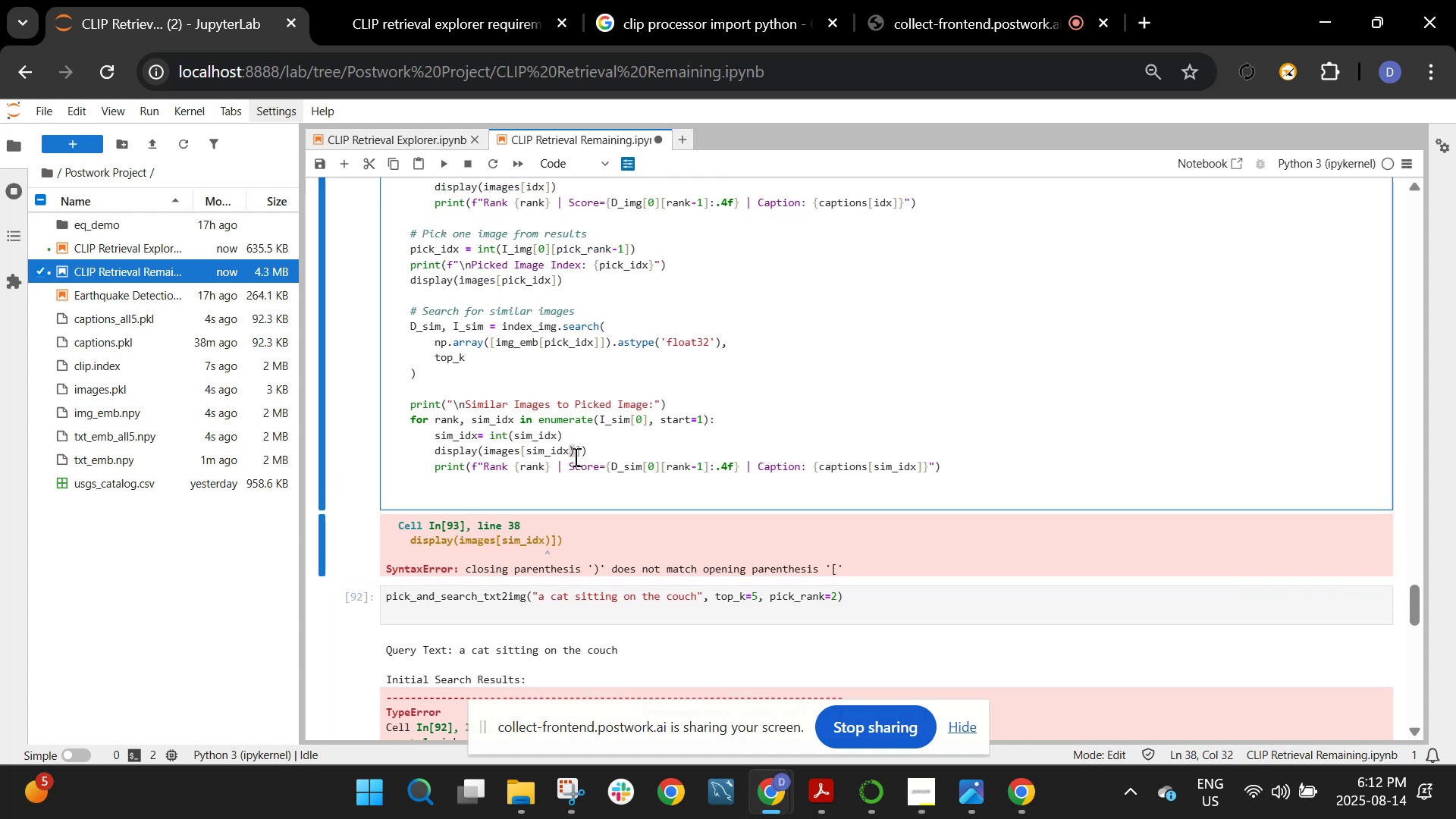 
key(Backspace)
 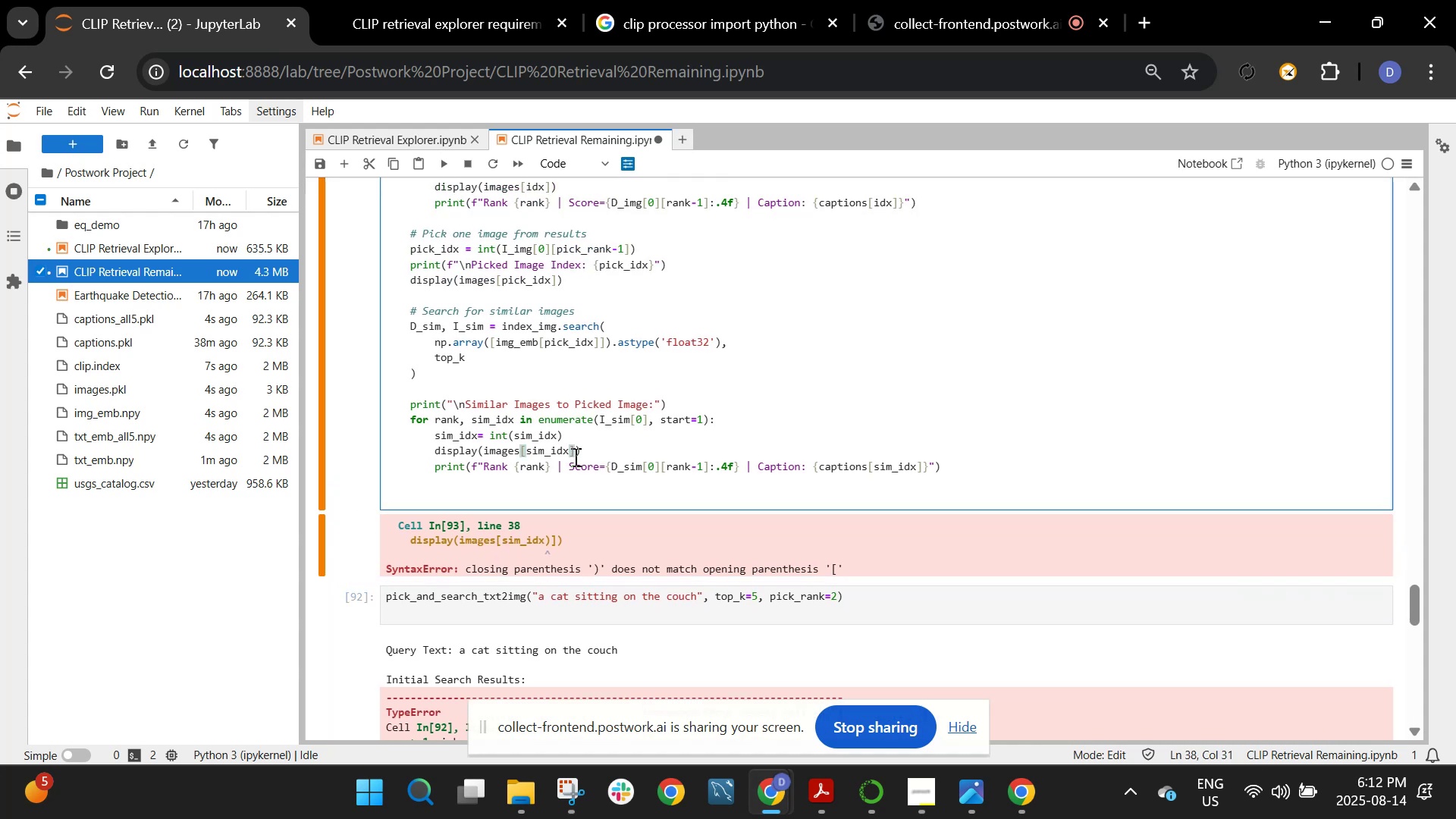 
key(Shift+ShiftRight)
 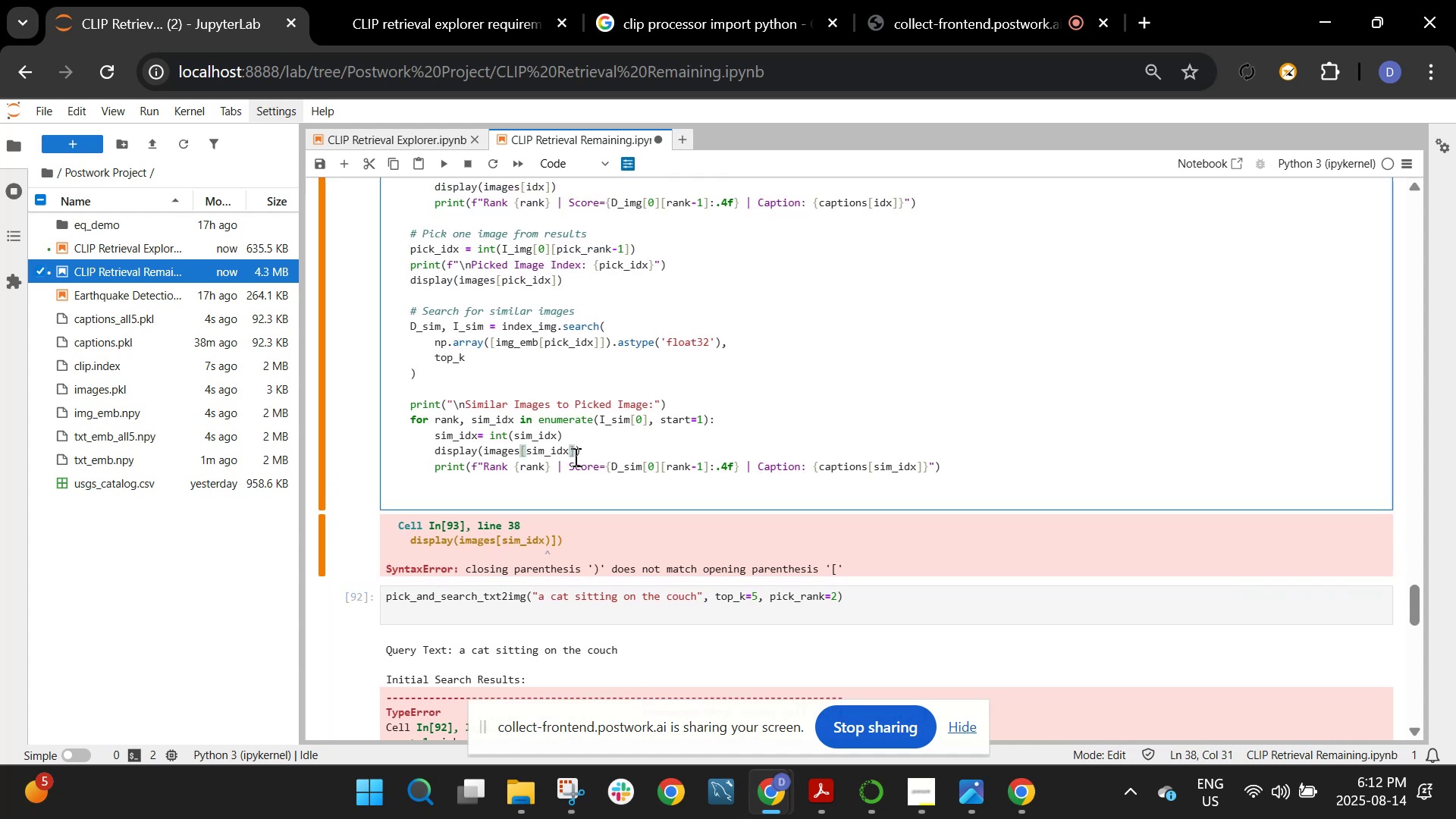 
key(Shift+Enter)
 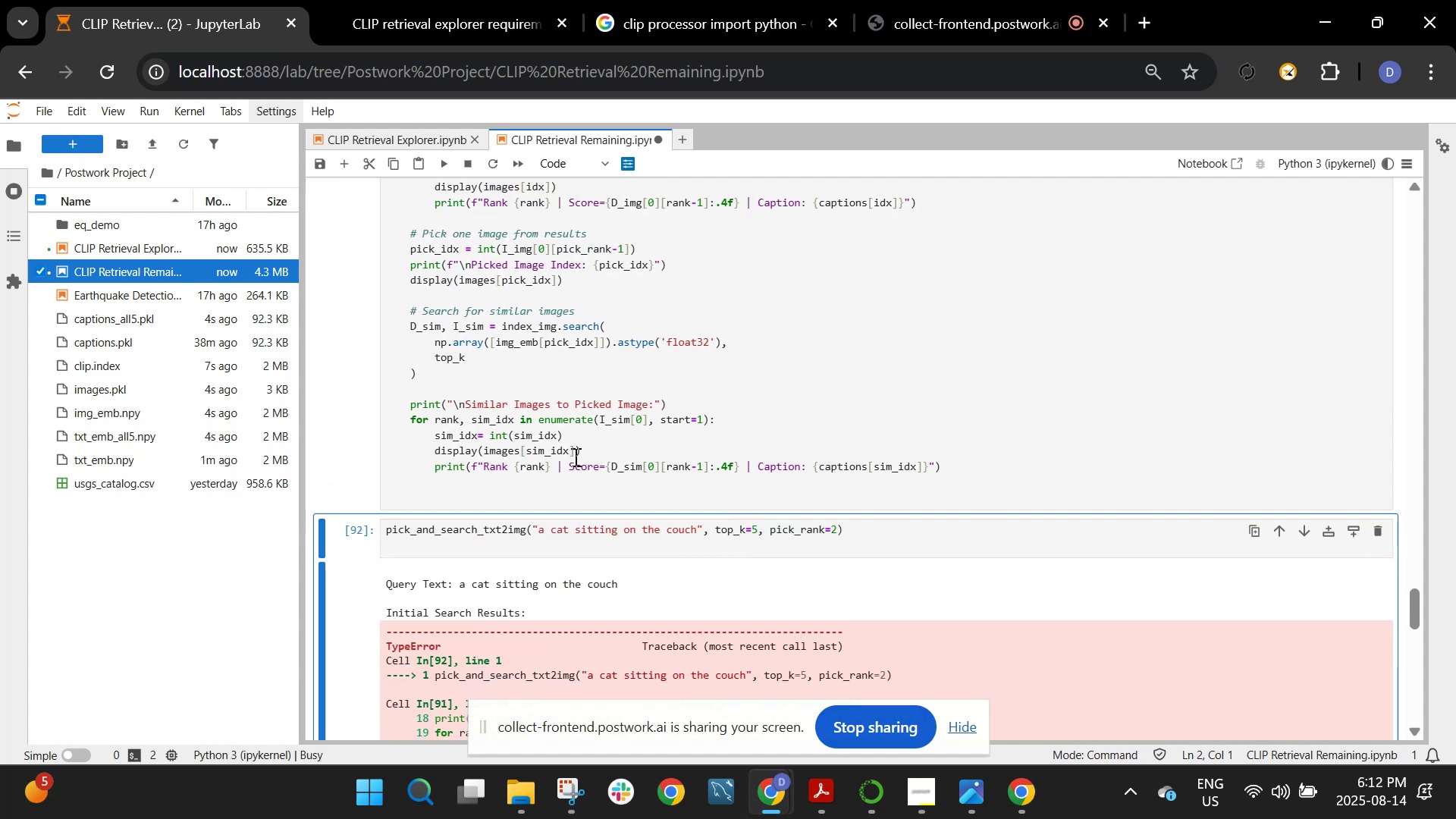 
key(Shift+ShiftRight)
 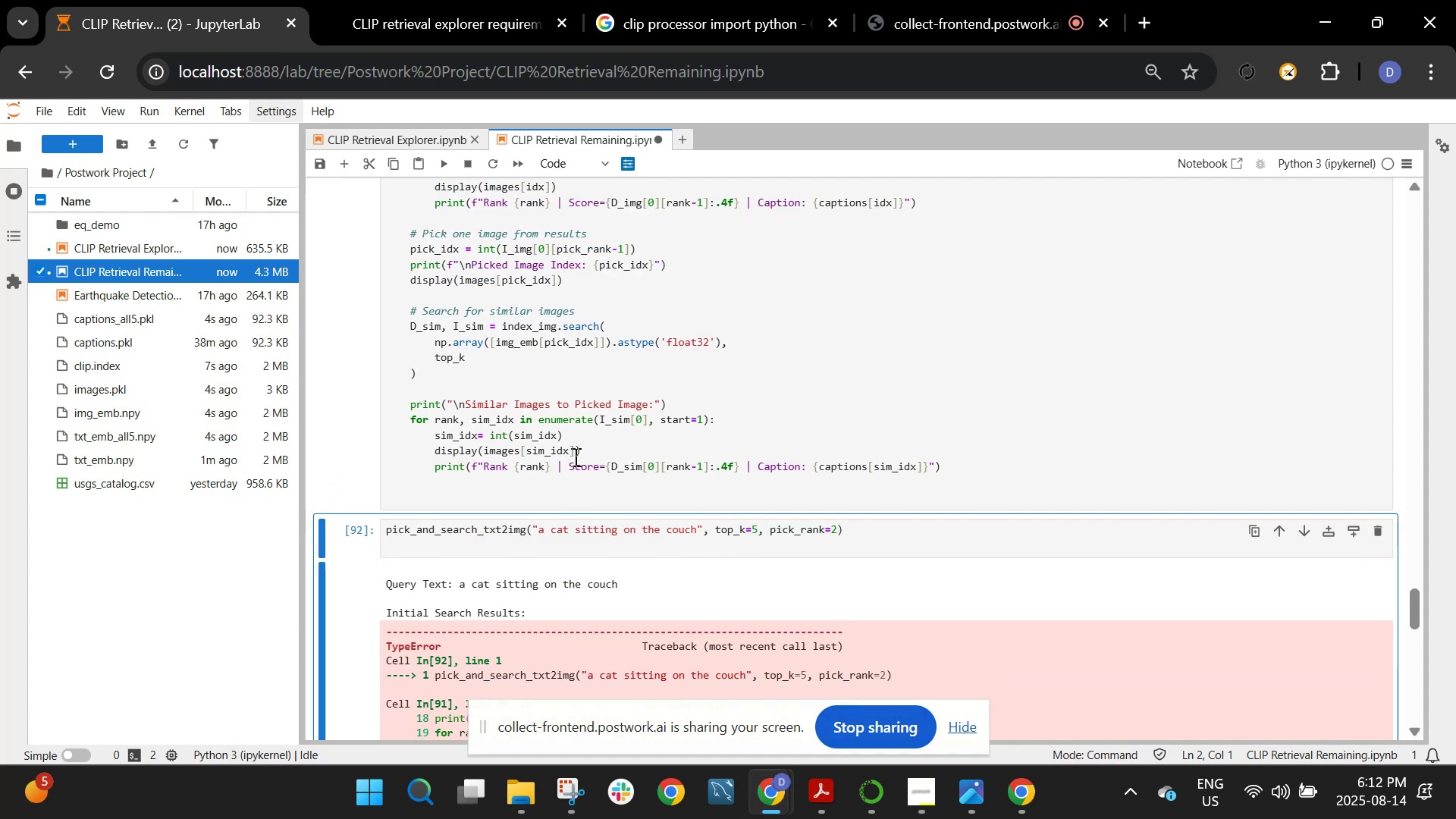 
key(Shift+Enter)
 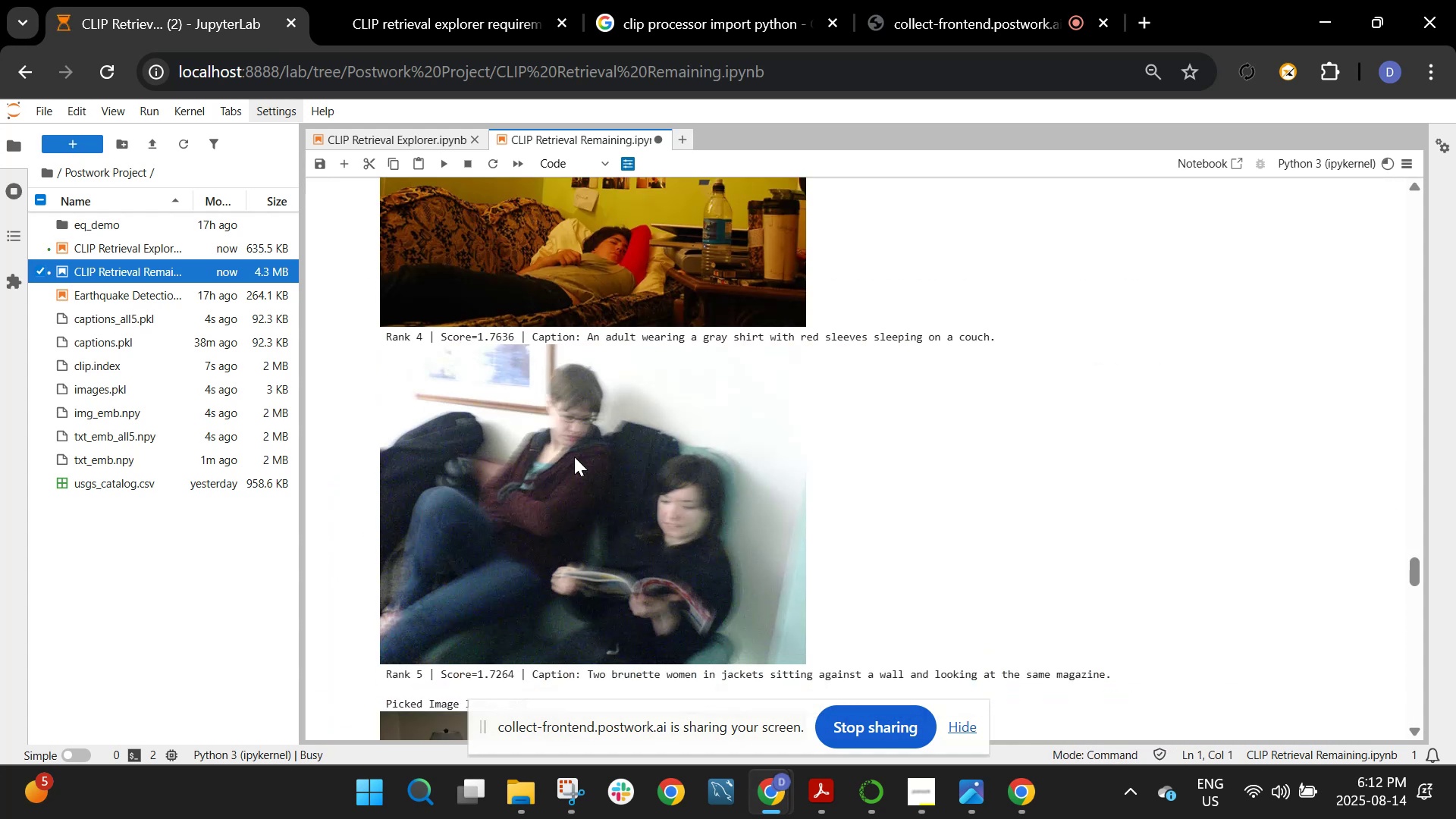 
scroll: coordinate [592, 465], scroll_direction: down, amount: 16.0
 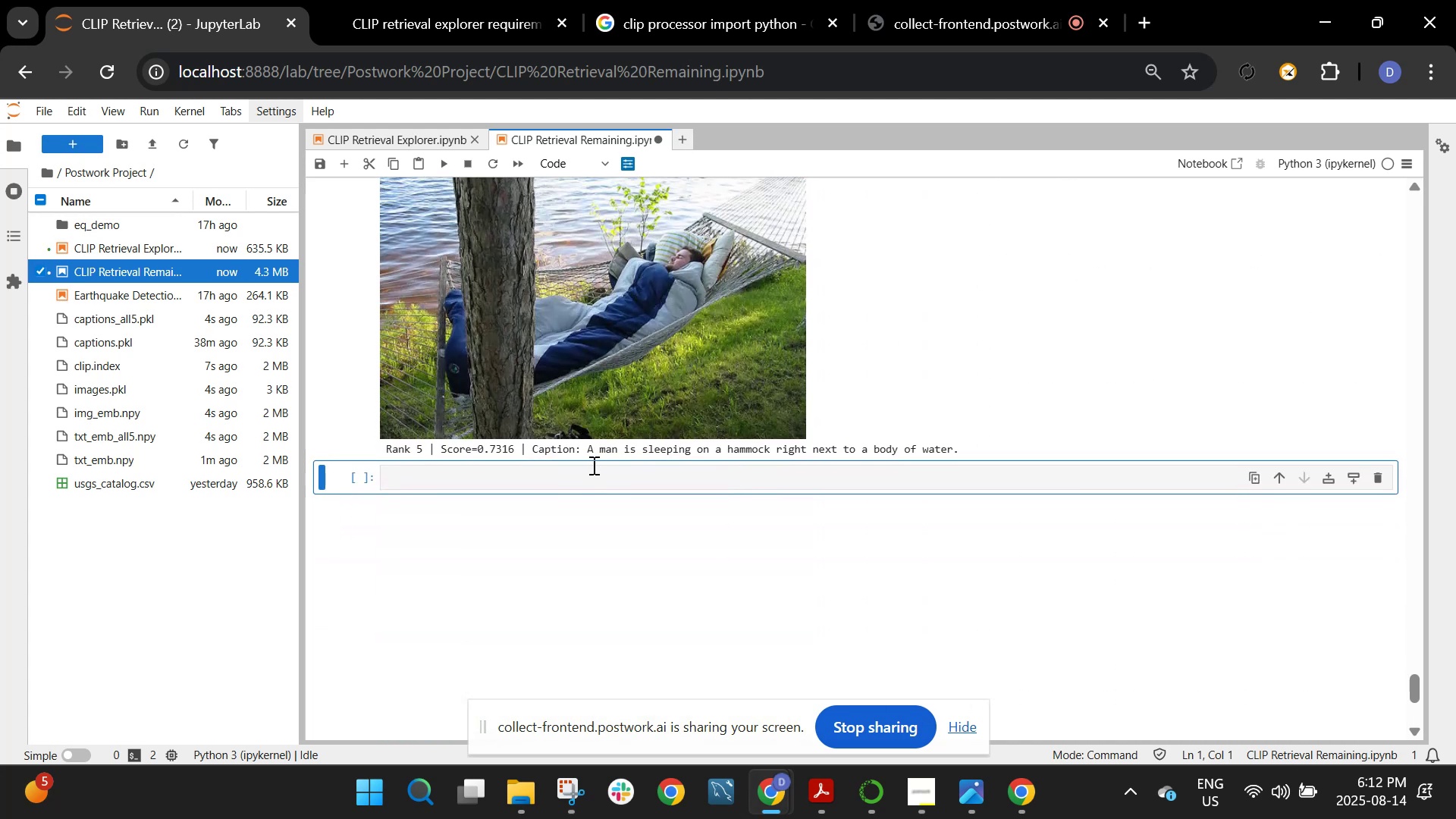 
scroll: coordinate [595, 465], scroll_direction: up, amount: 20.0
 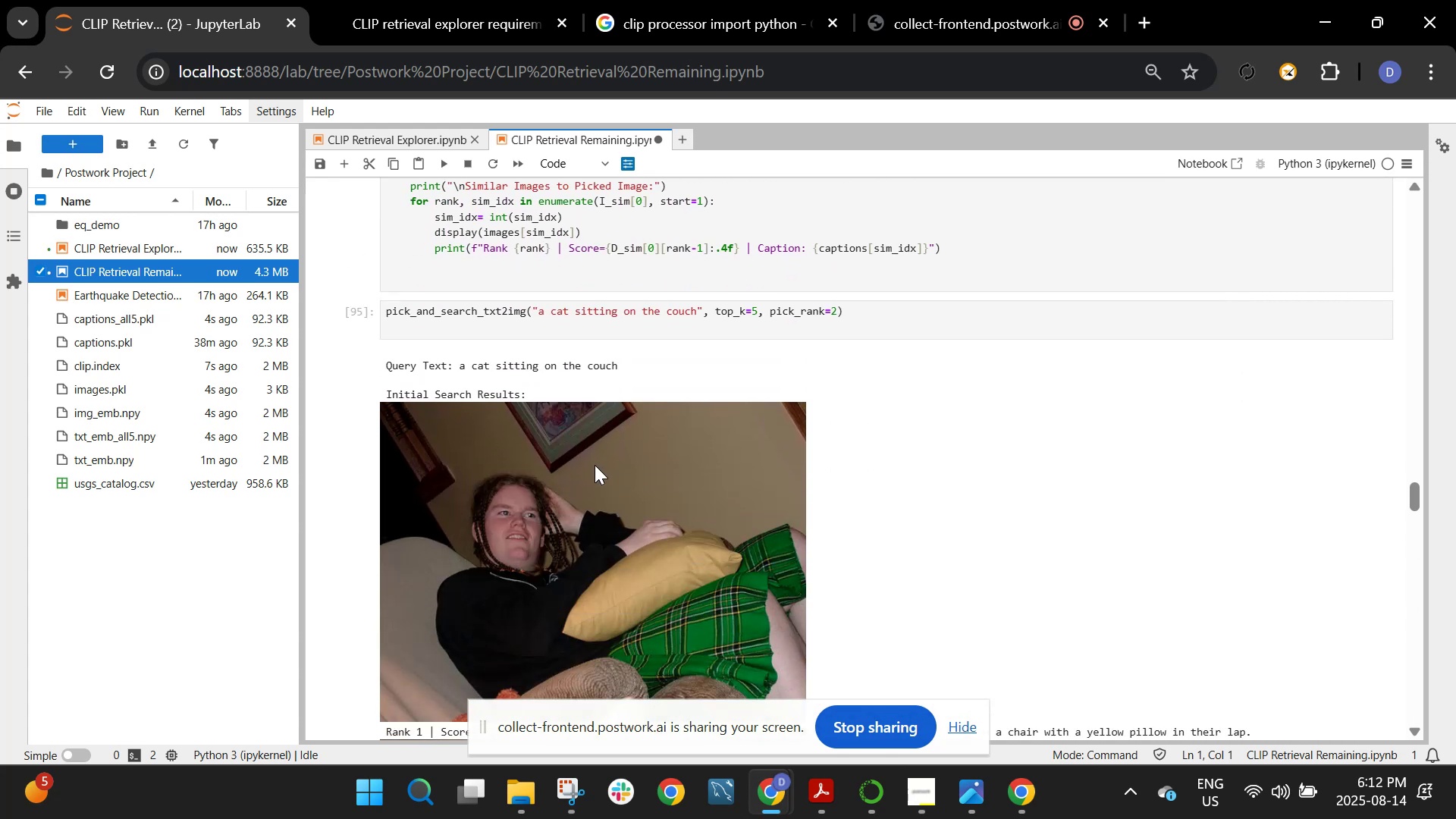 
scroll: coordinate [595, 465], scroll_direction: down, amount: 4.0
 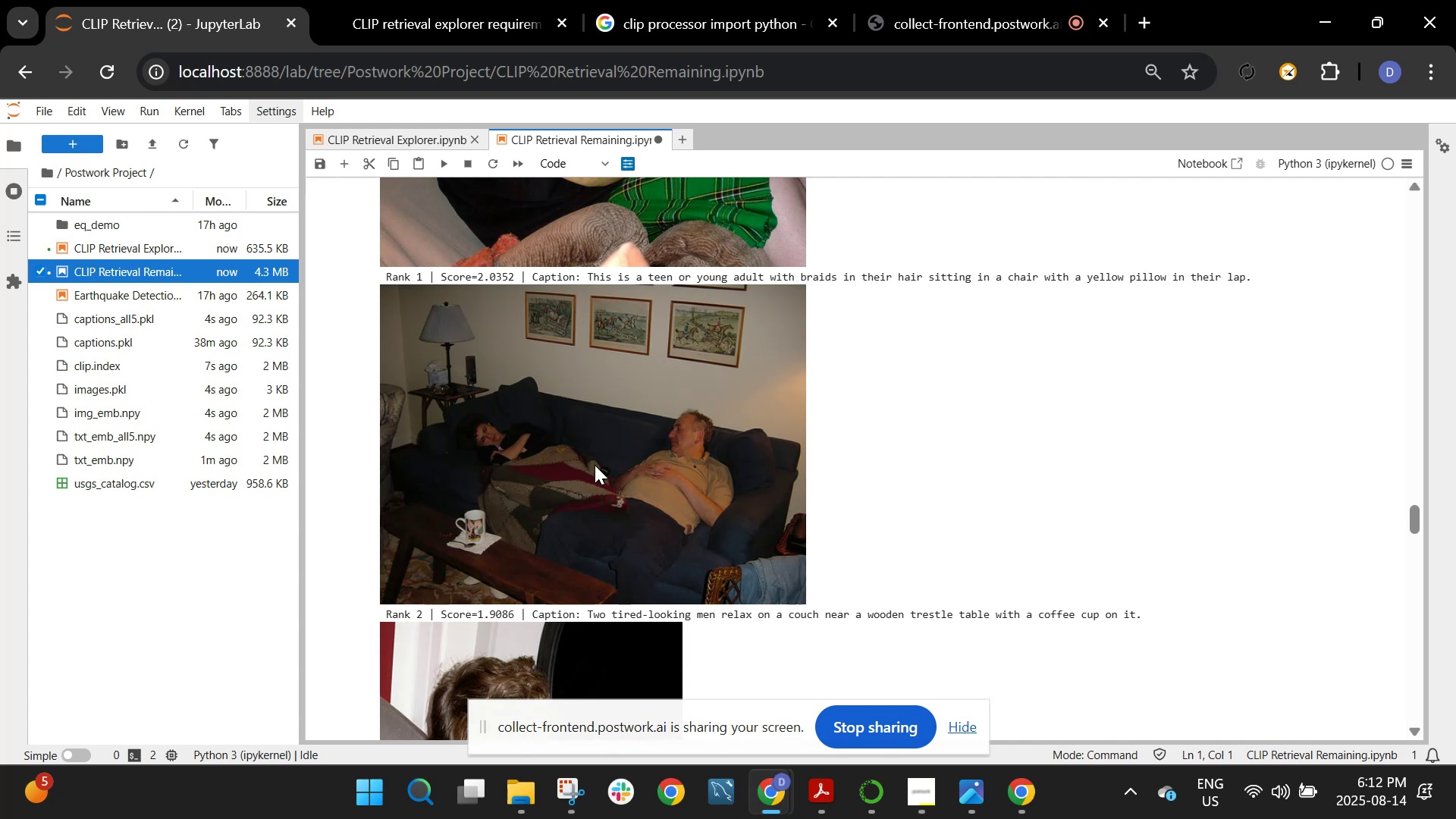 
scroll: coordinate [595, 465], scroll_direction: up, amount: 1.0
 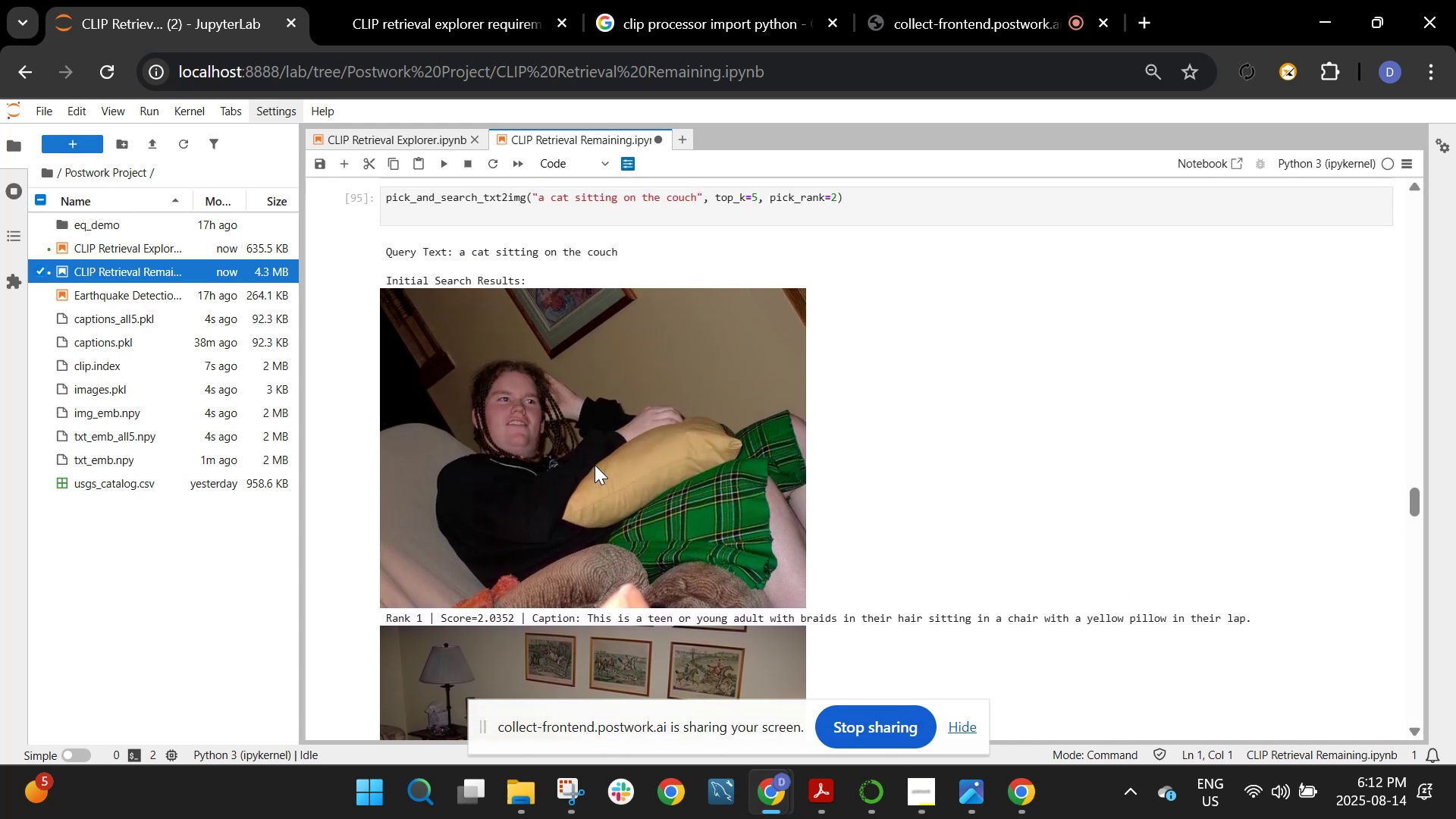 
scroll: coordinate [595, 465], scroll_direction: down, amount: 27.0
 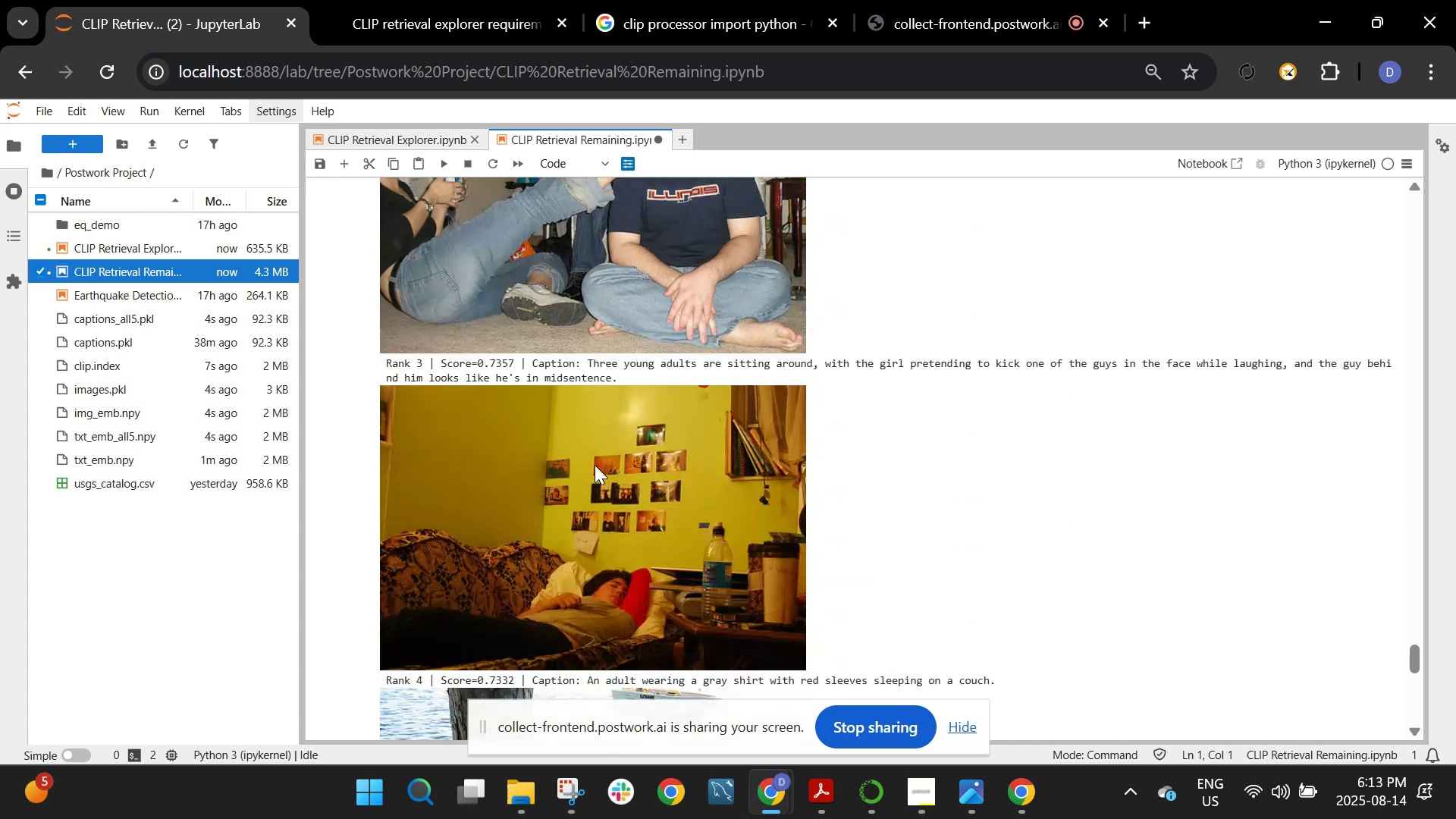 
scroll: coordinate [595, 465], scroll_direction: up, amount: 5.0
 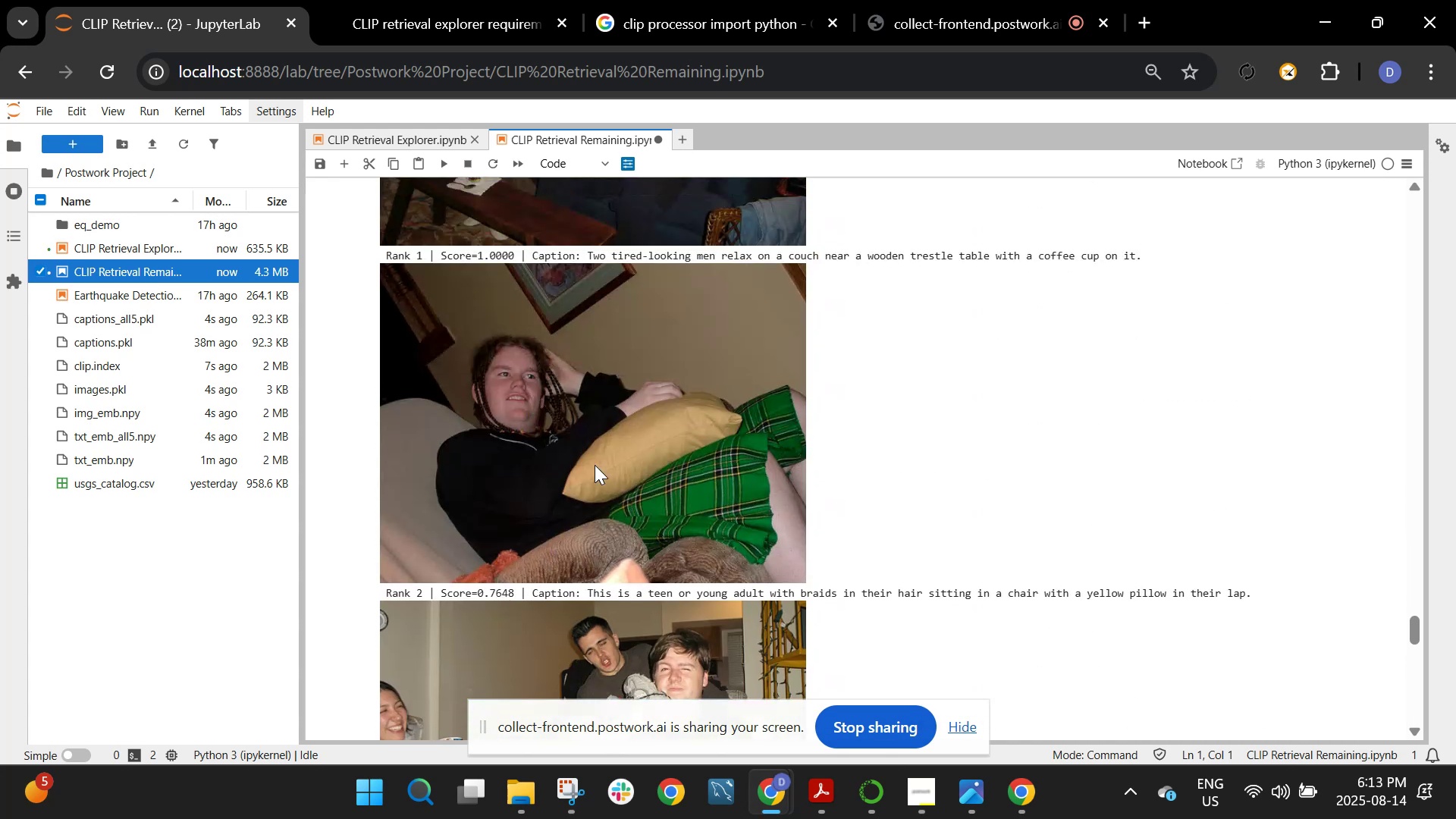 
scroll: coordinate [595, 465], scroll_direction: down, amount: 2.0
 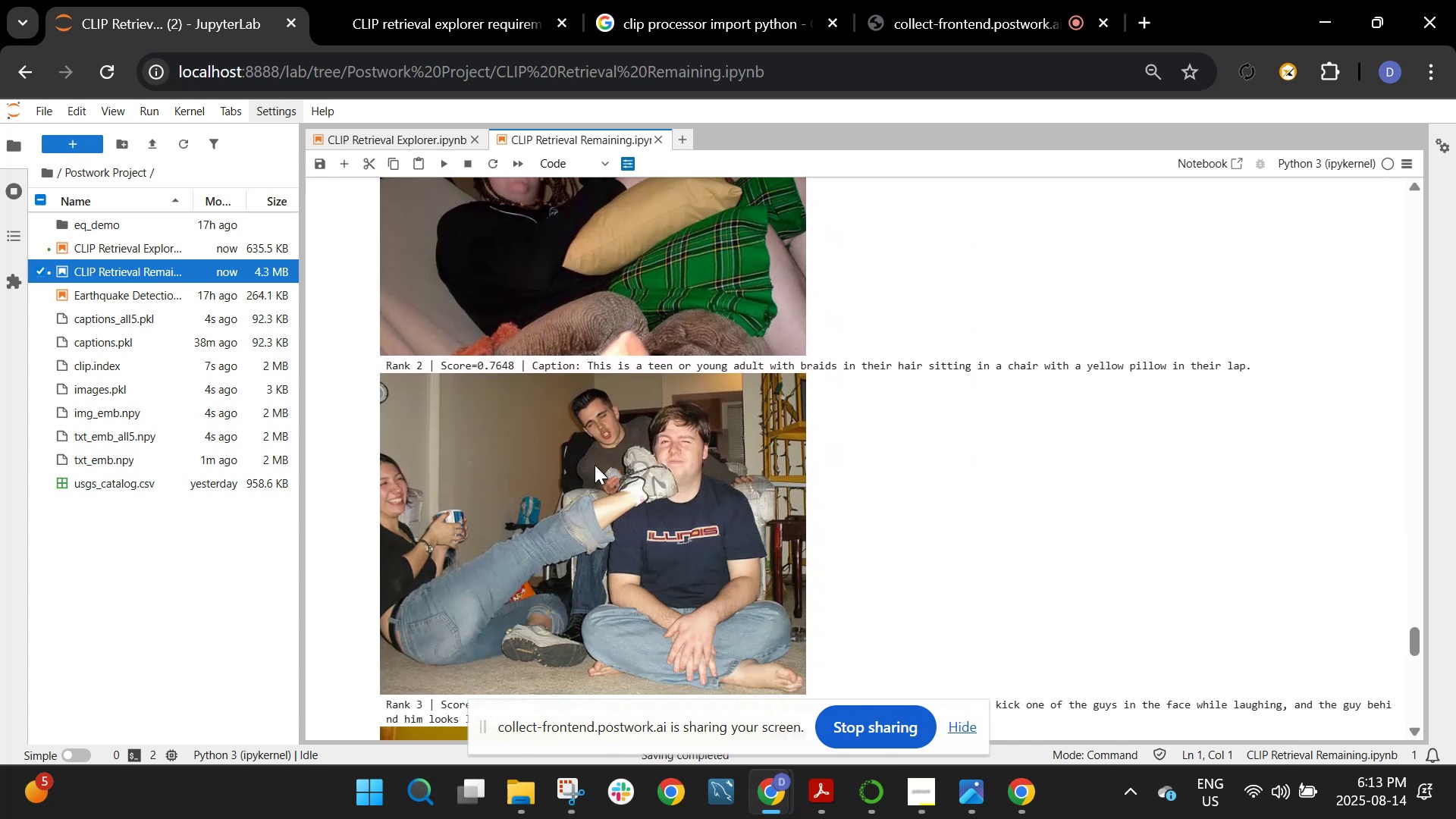 
scroll: coordinate [595, 465], scroll_direction: up, amount: 1.0
 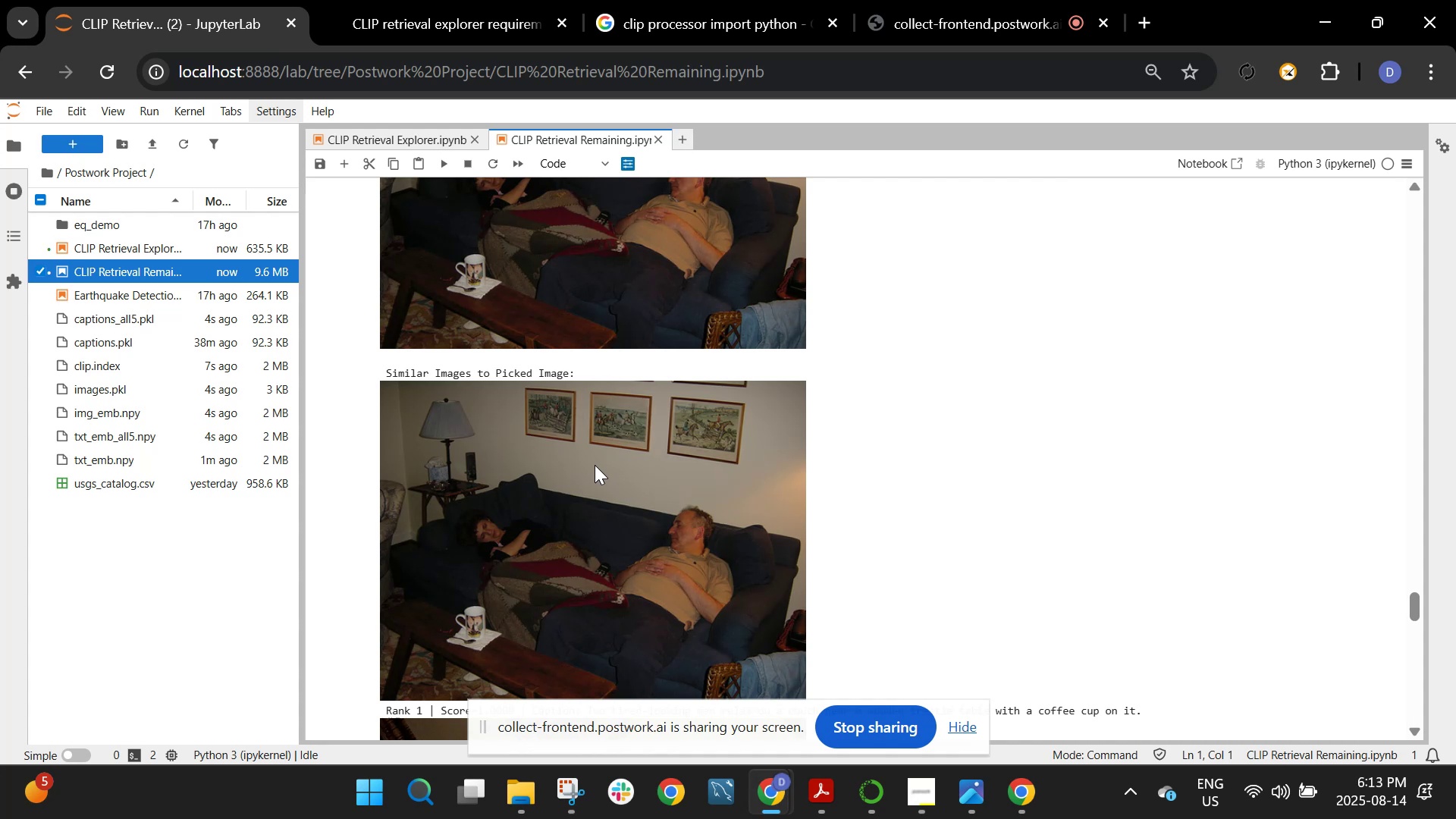 
wait(15.52)
 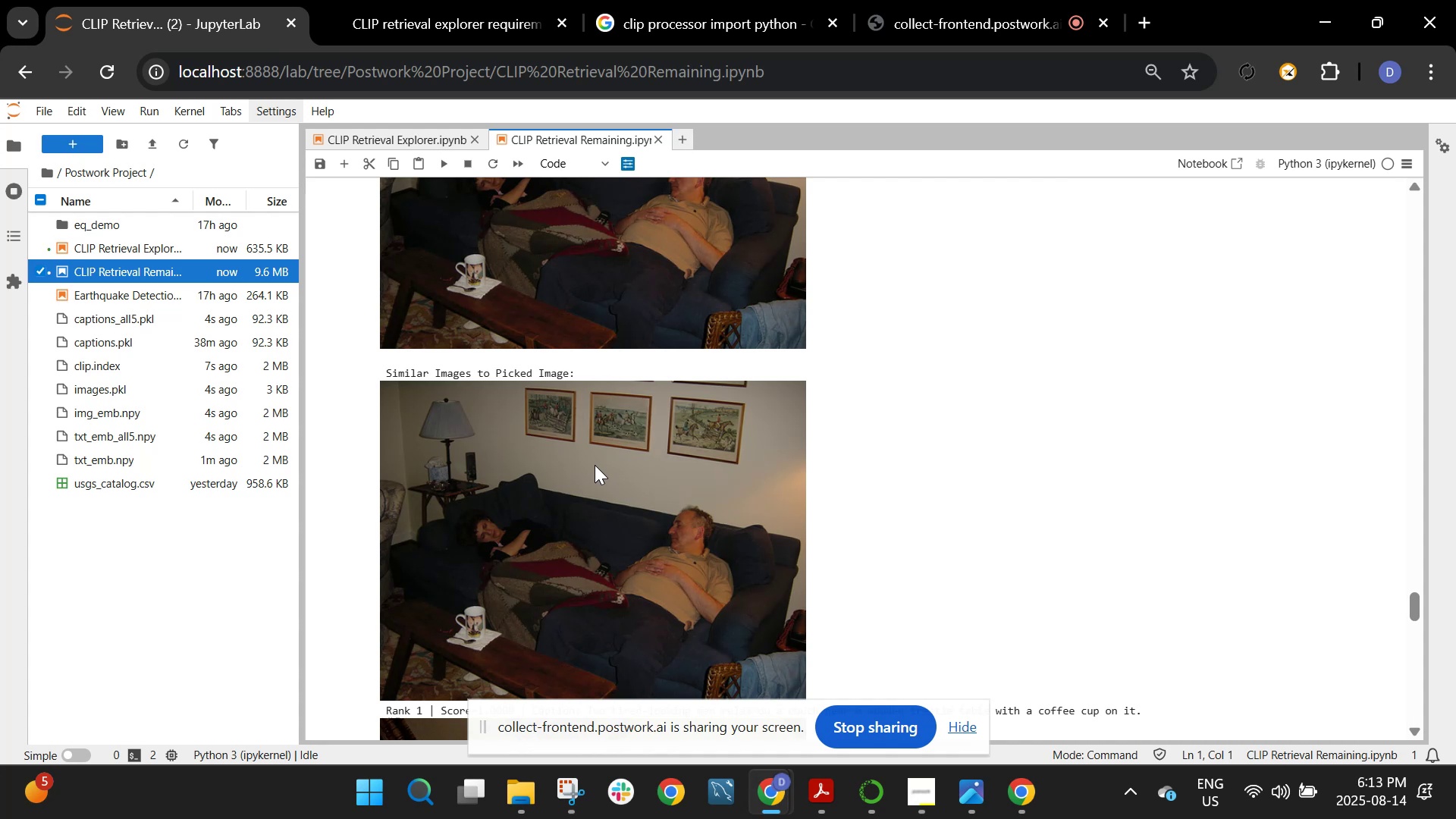 
scroll: coordinate [592, 472], scroll_direction: up, amount: 21.0
 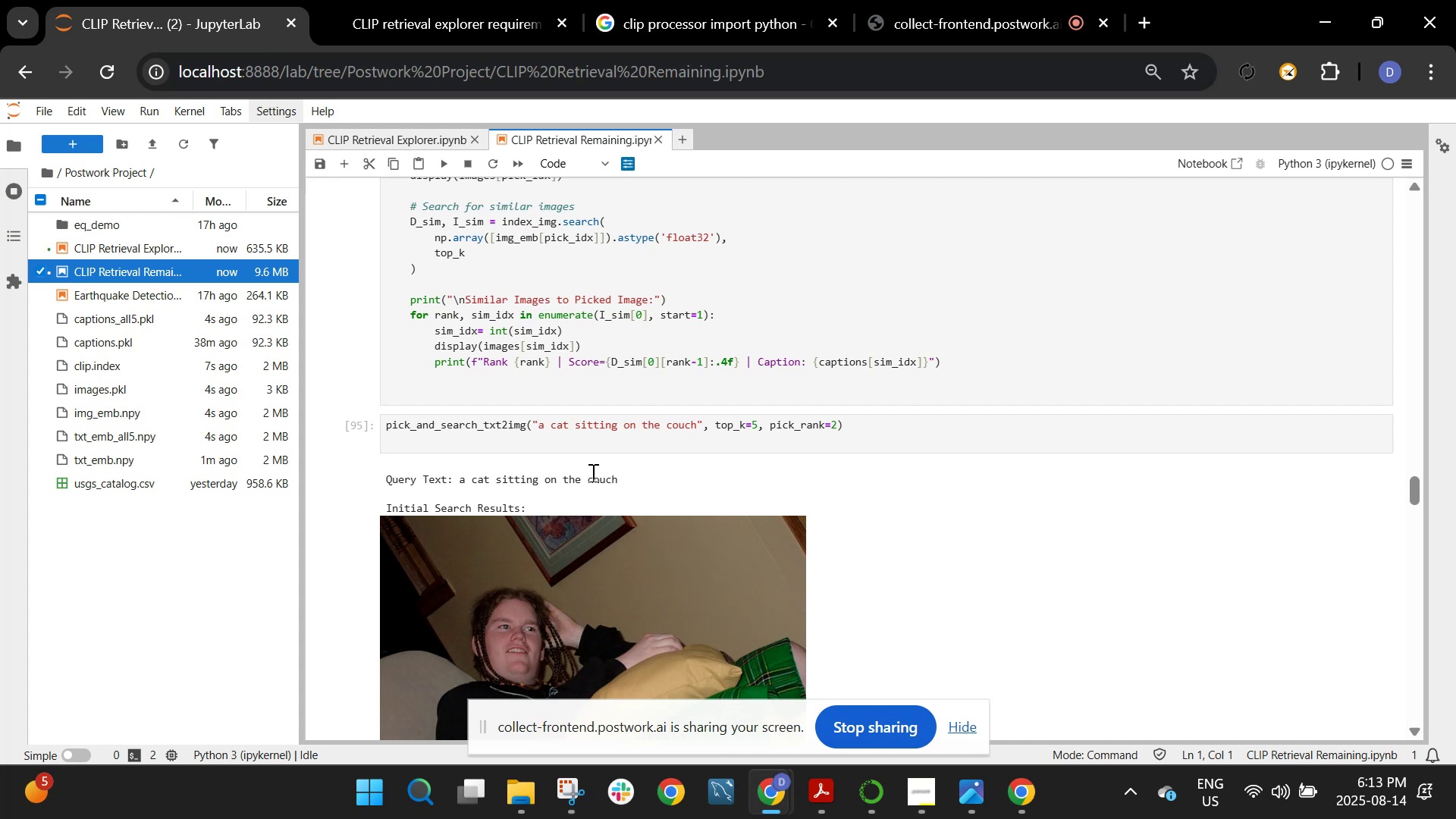 
wait(12.32)
 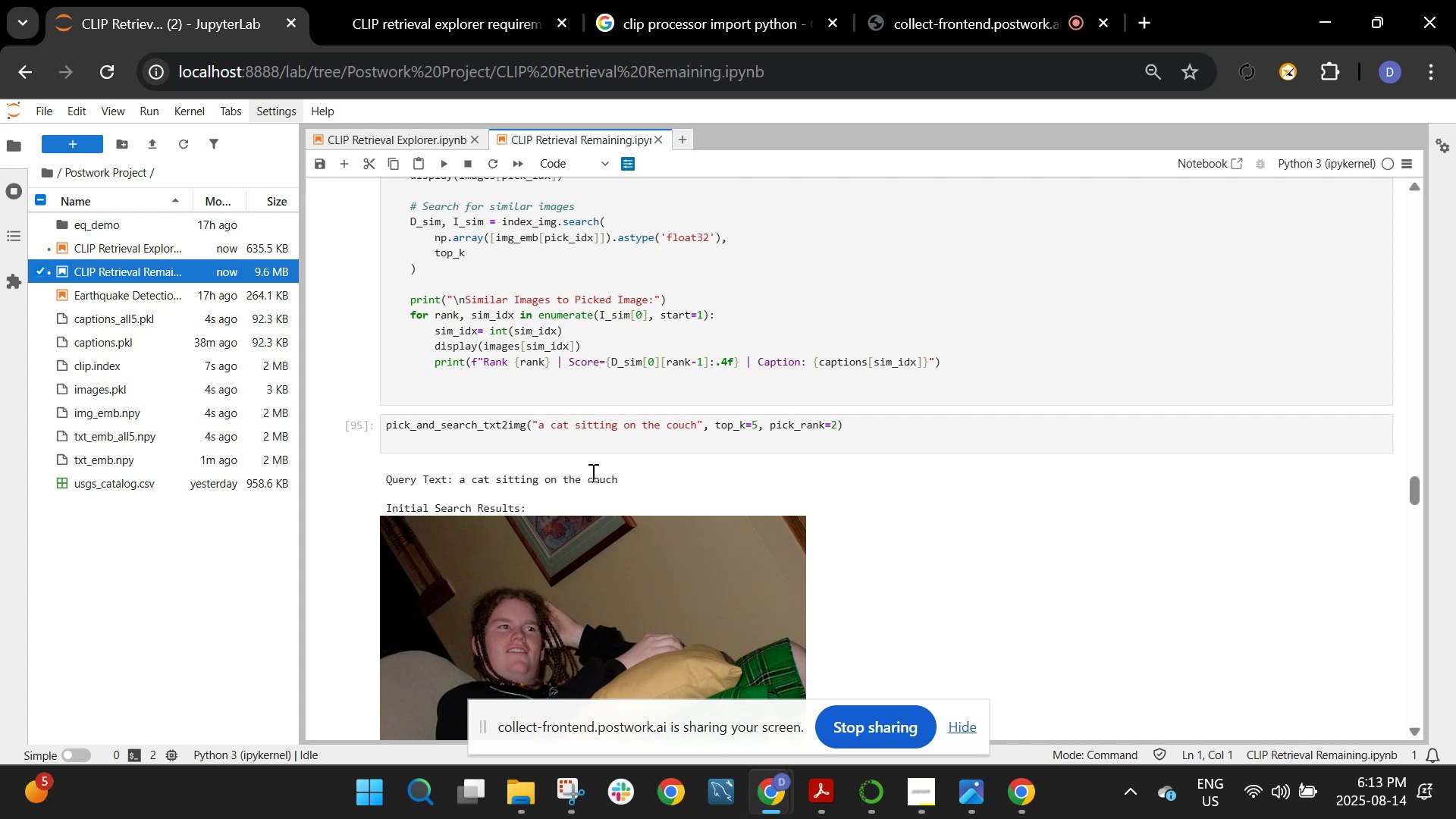 
scroll: coordinate [591, 470], scroll_direction: down, amount: 3.0
 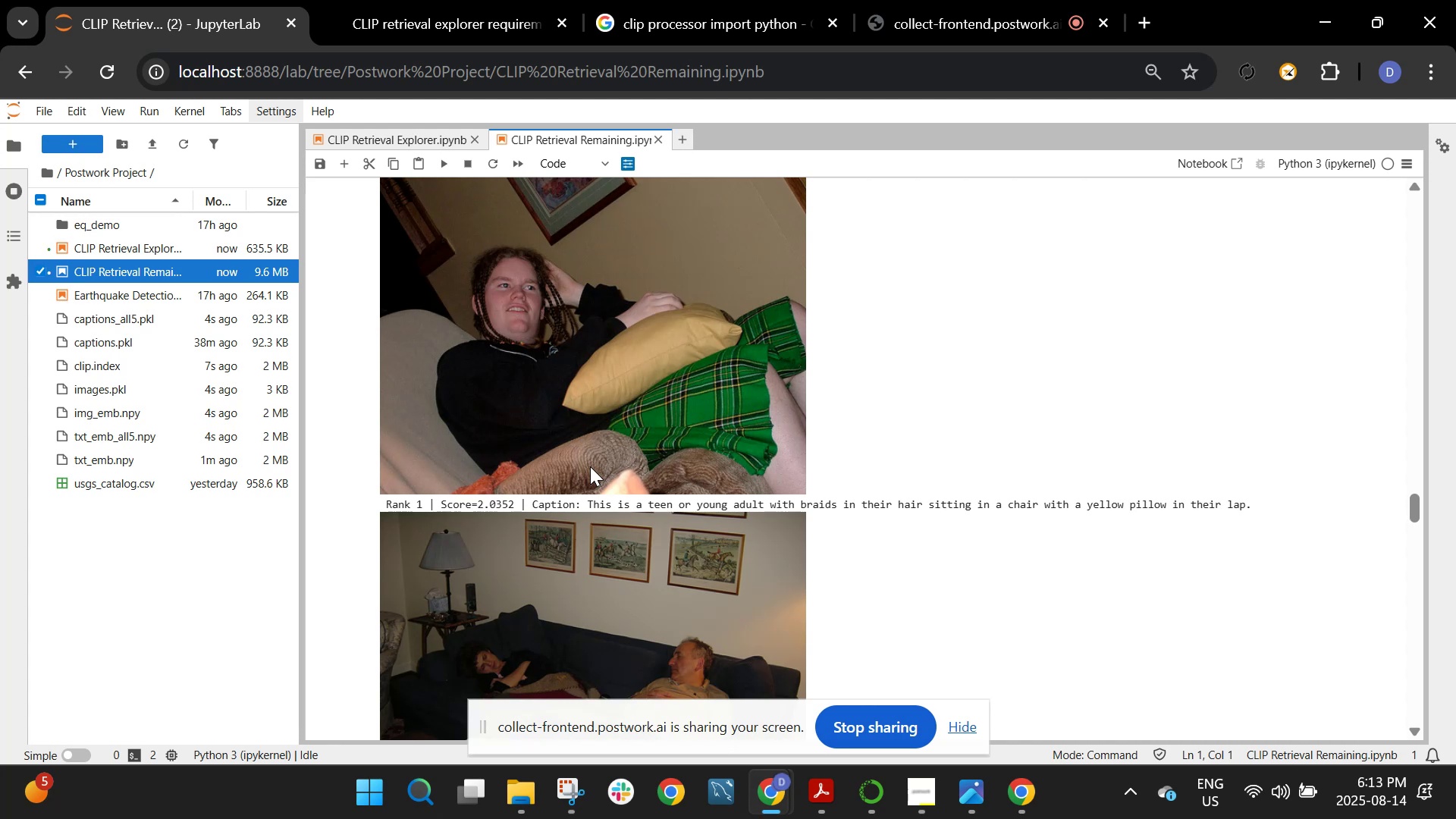 
wait(5.63)
 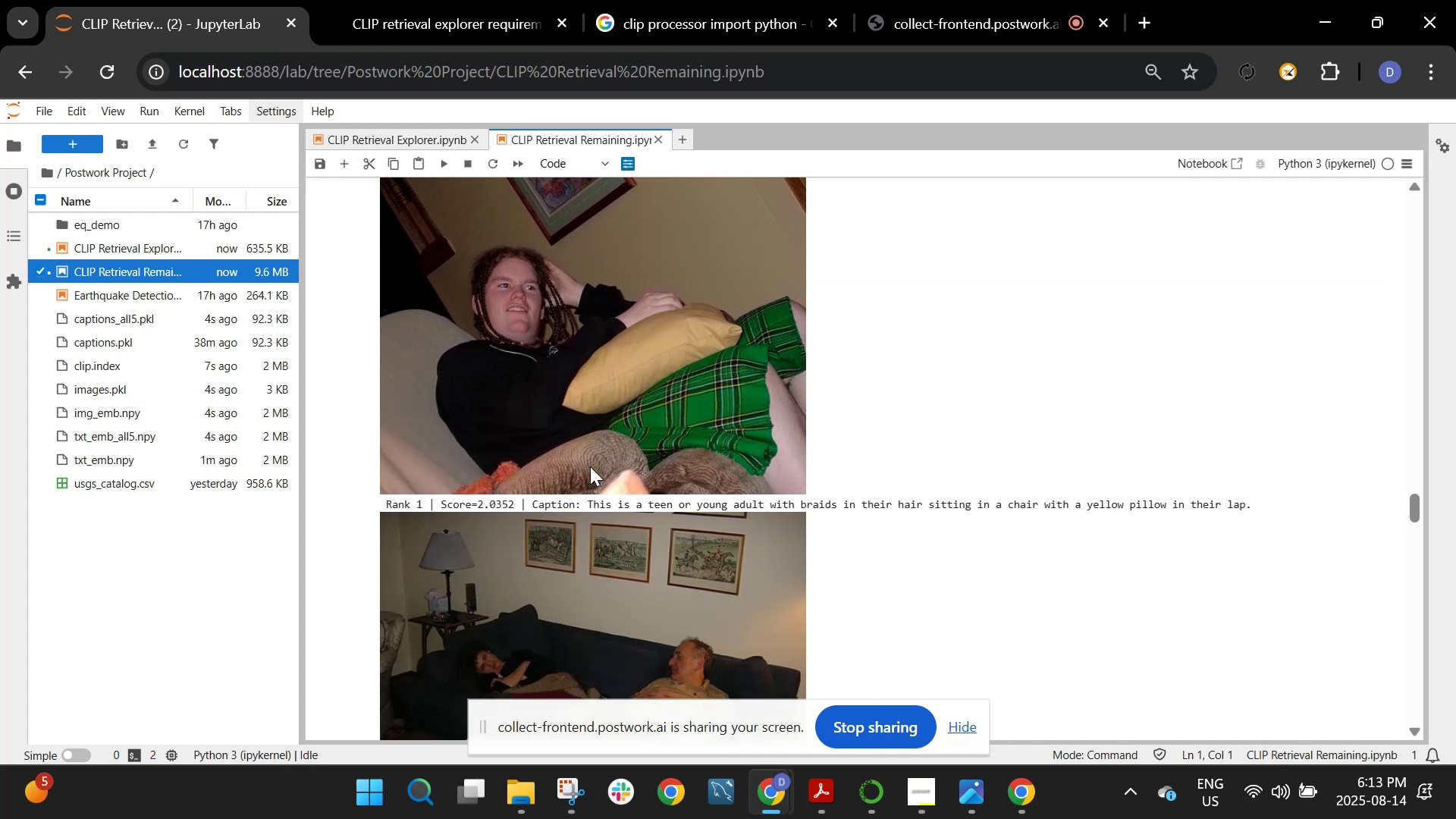 
scroll: coordinate [590, 466], scroll_direction: down, amount: 6.0
 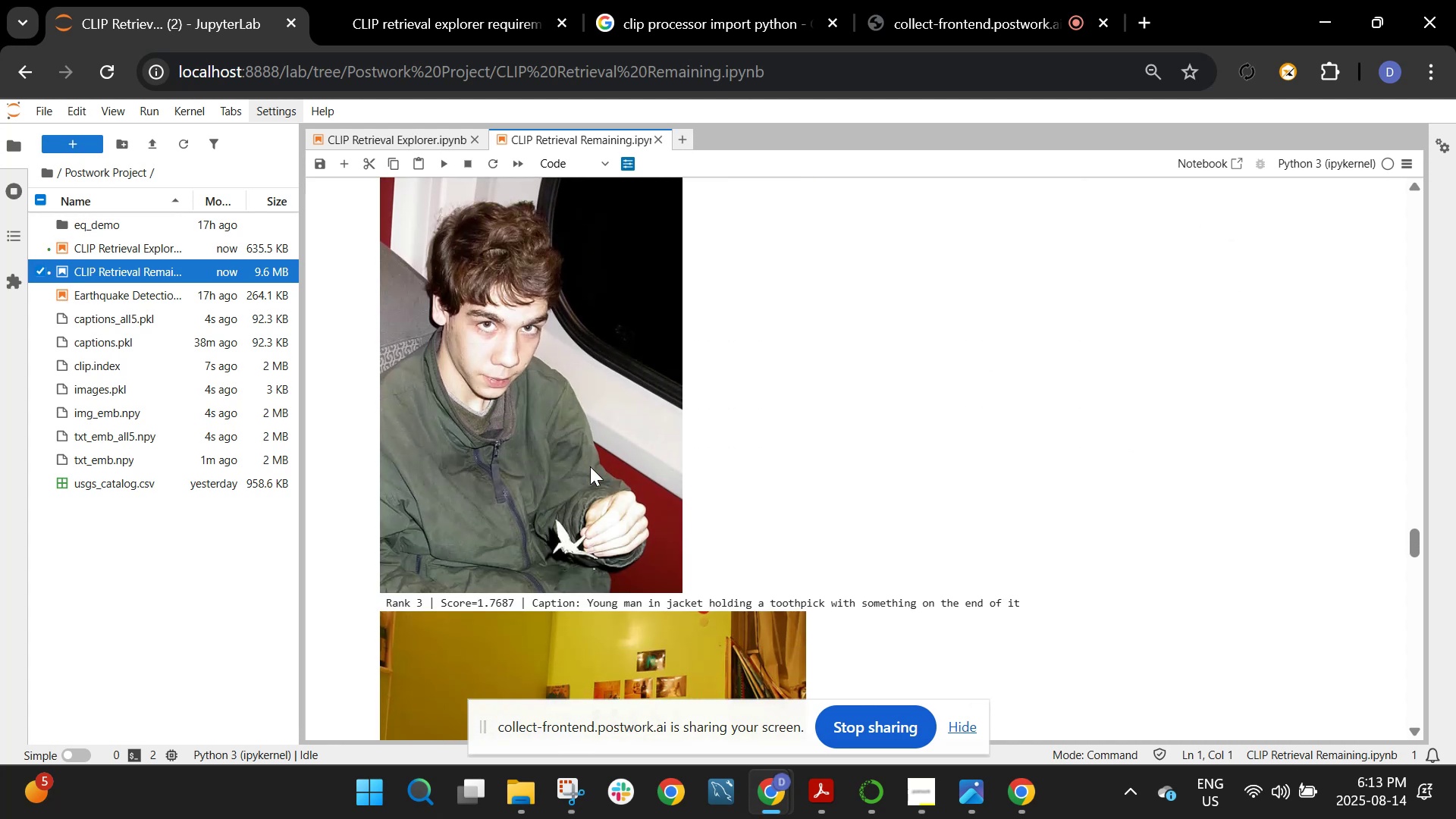 
scroll: coordinate [590, 466], scroll_direction: up, amount: 7.0
 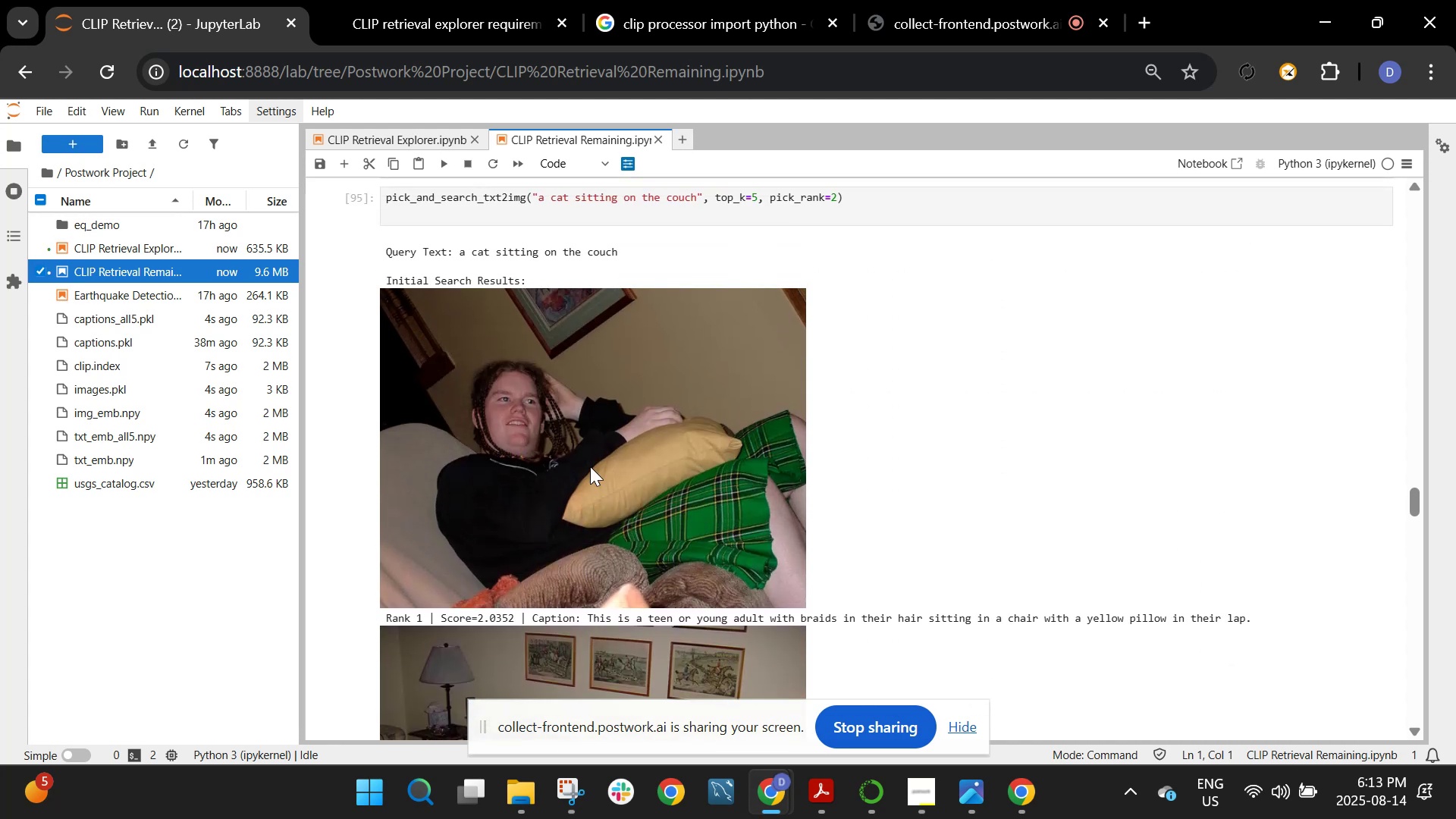 
scroll: coordinate [590, 466], scroll_direction: down, amount: 5.0
 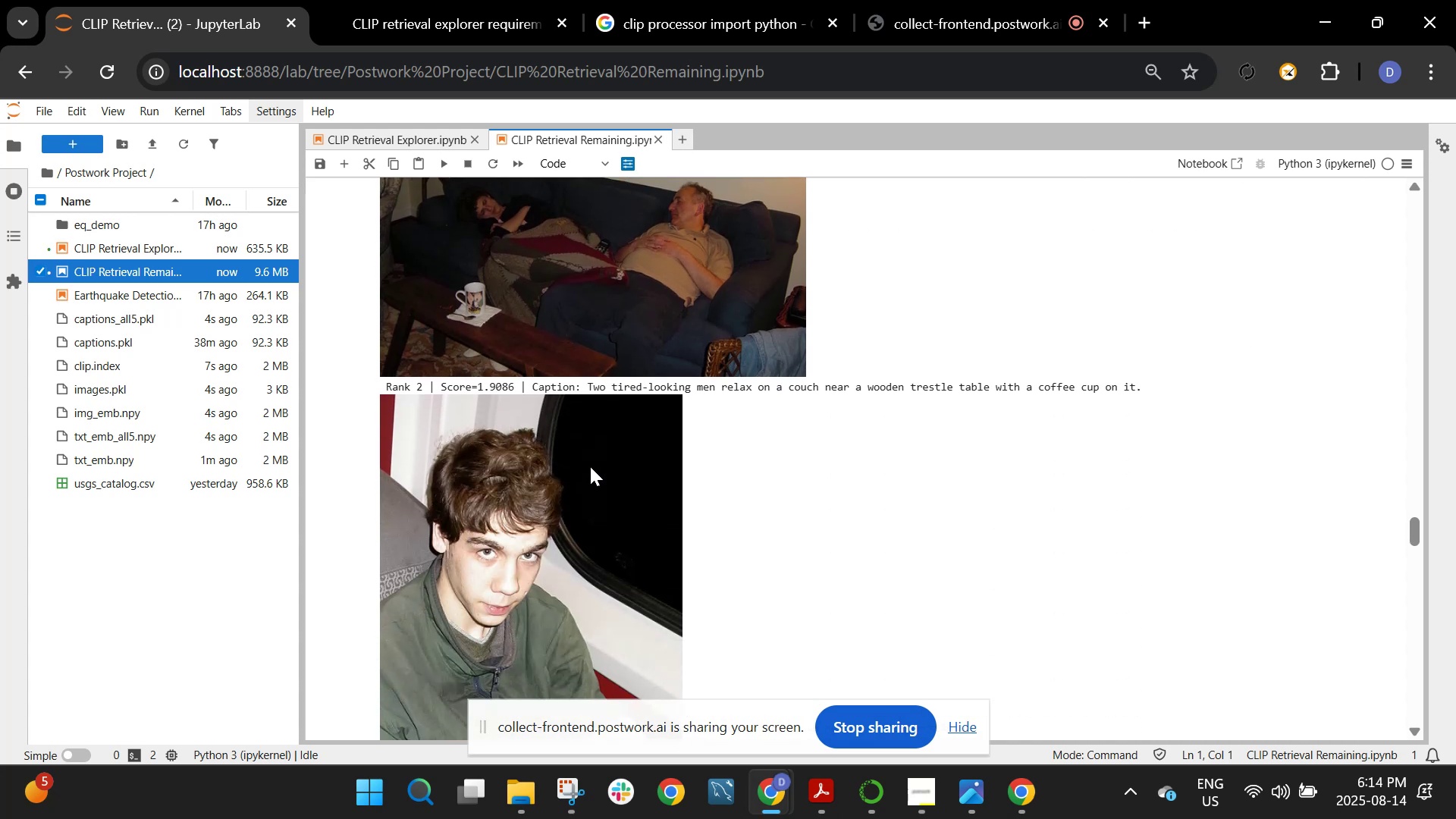 
wait(11.59)
 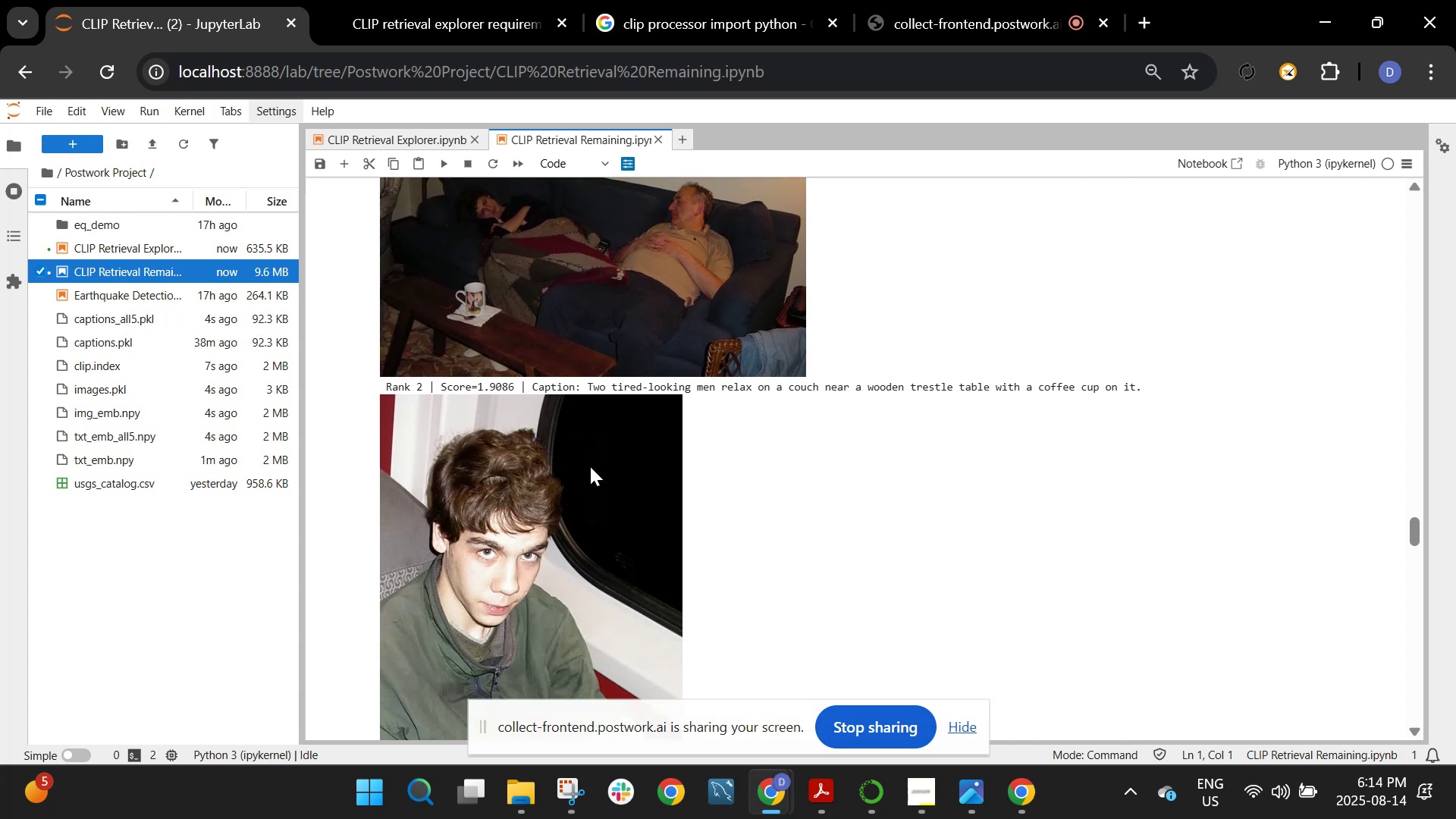 
scroll: coordinate [590, 466], scroll_direction: down, amount: 3.0
 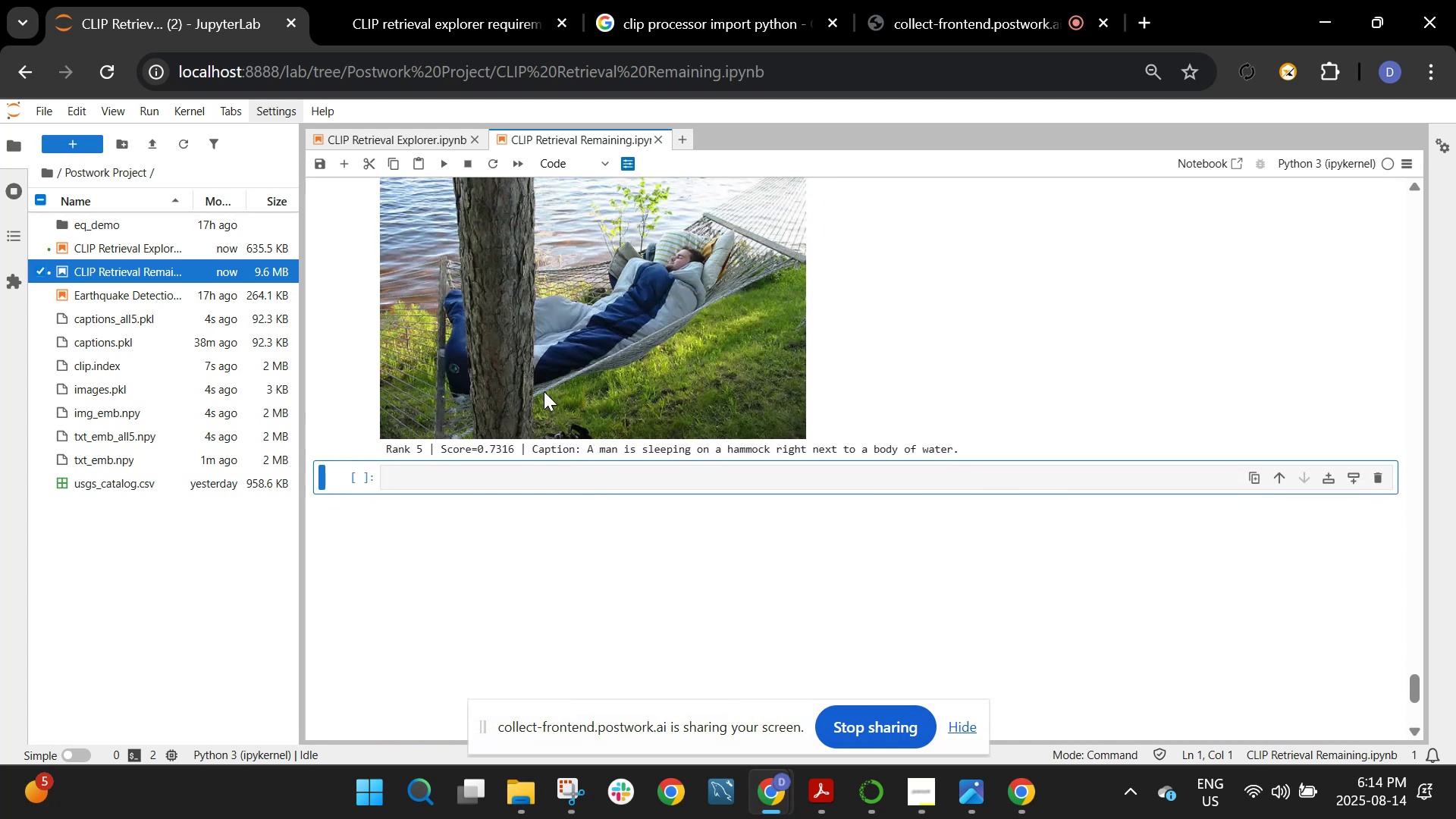 
left_click([507, 457])
 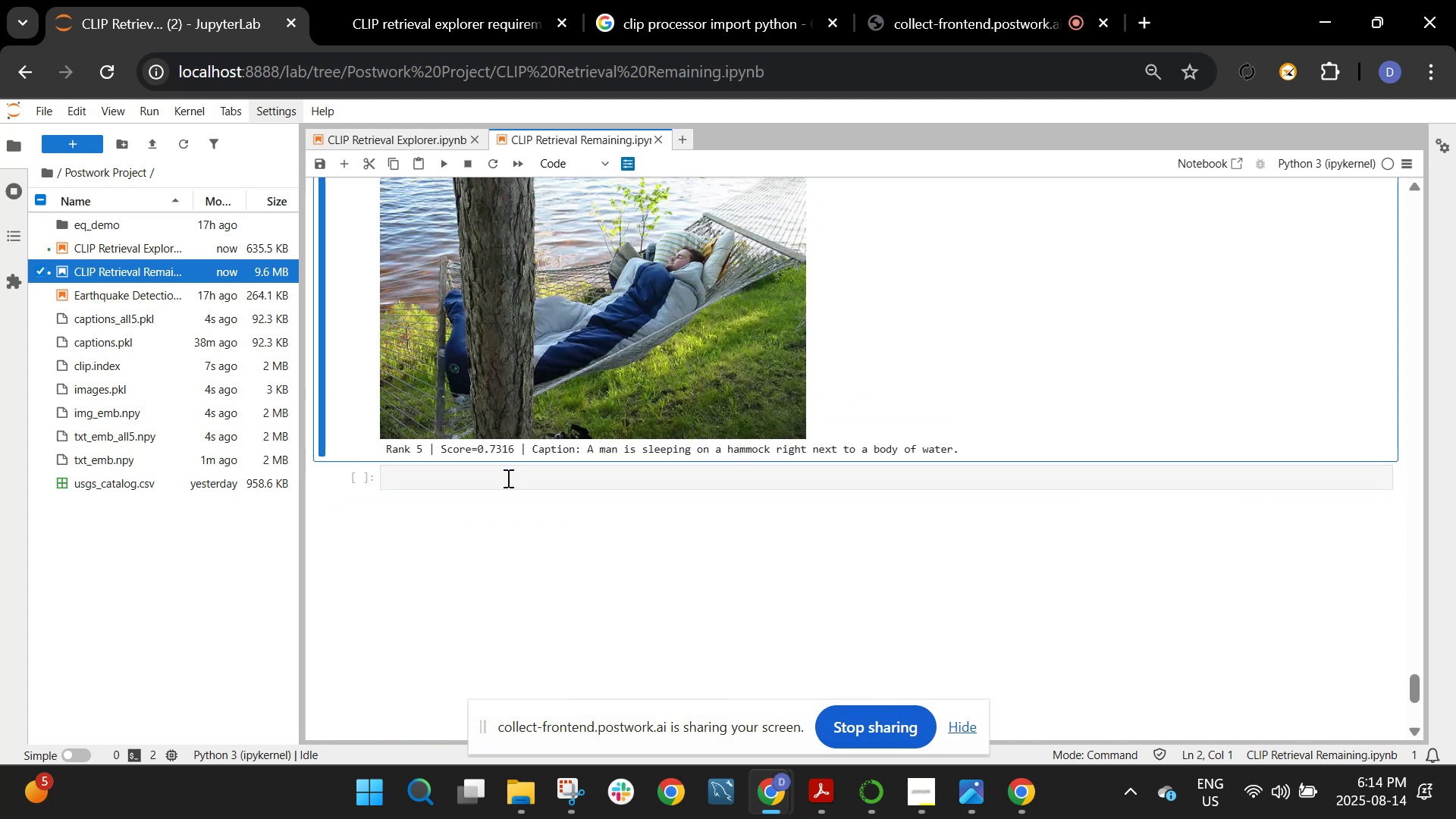 
left_click([507, 480])
 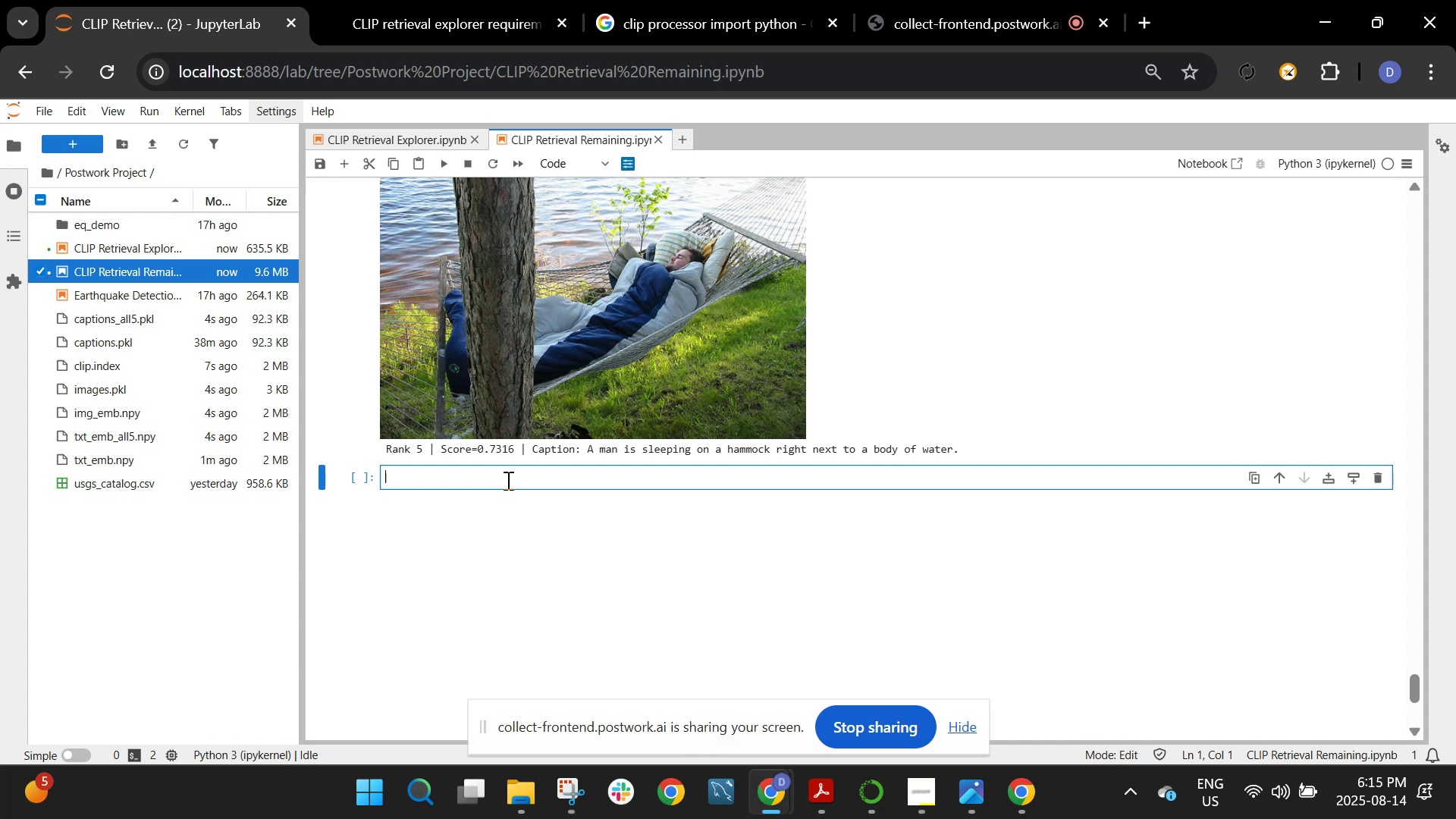 
wait(54.39)
 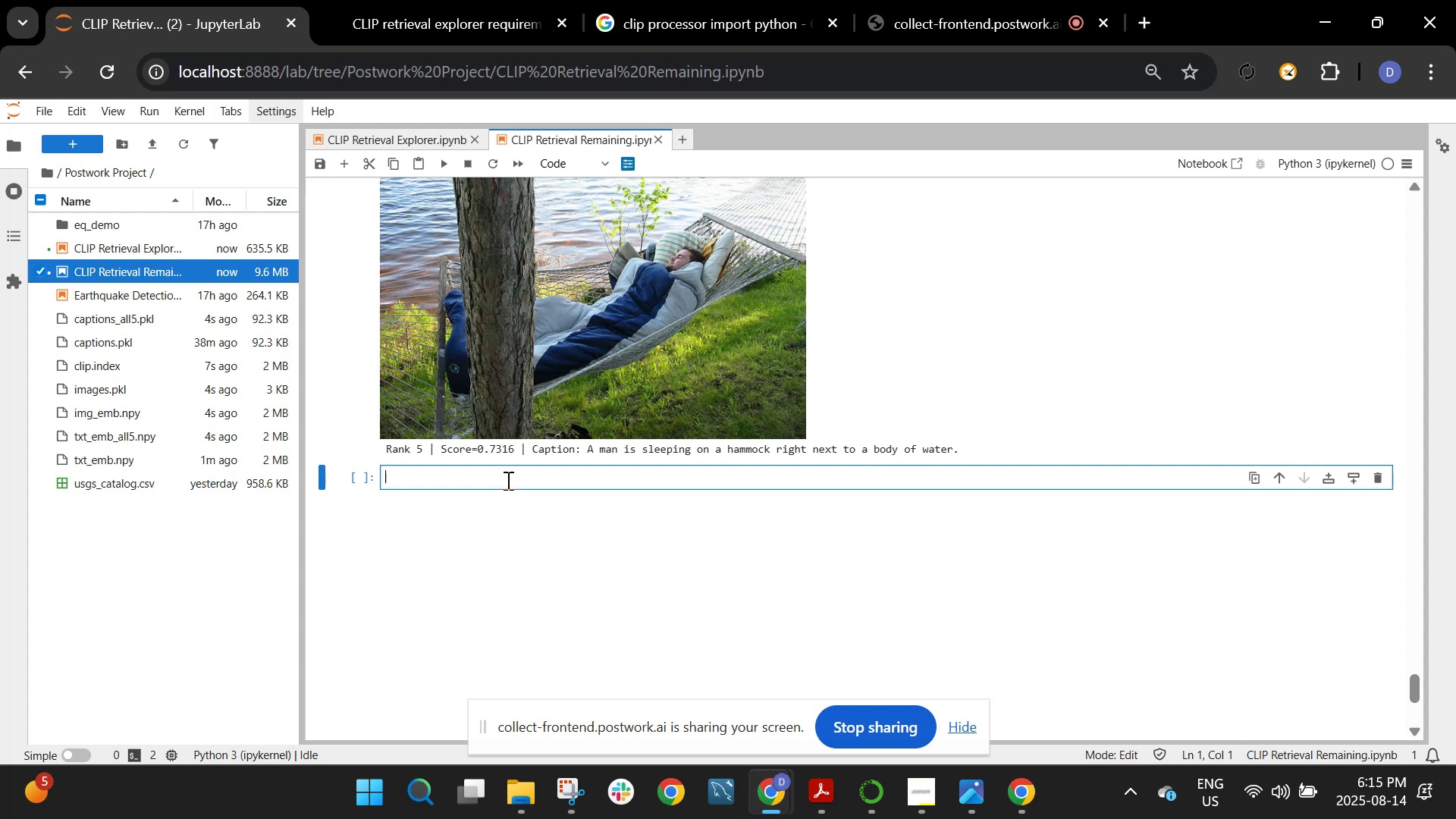 
scroll: coordinate [507, 480], scroll_direction: up, amount: 2.0
 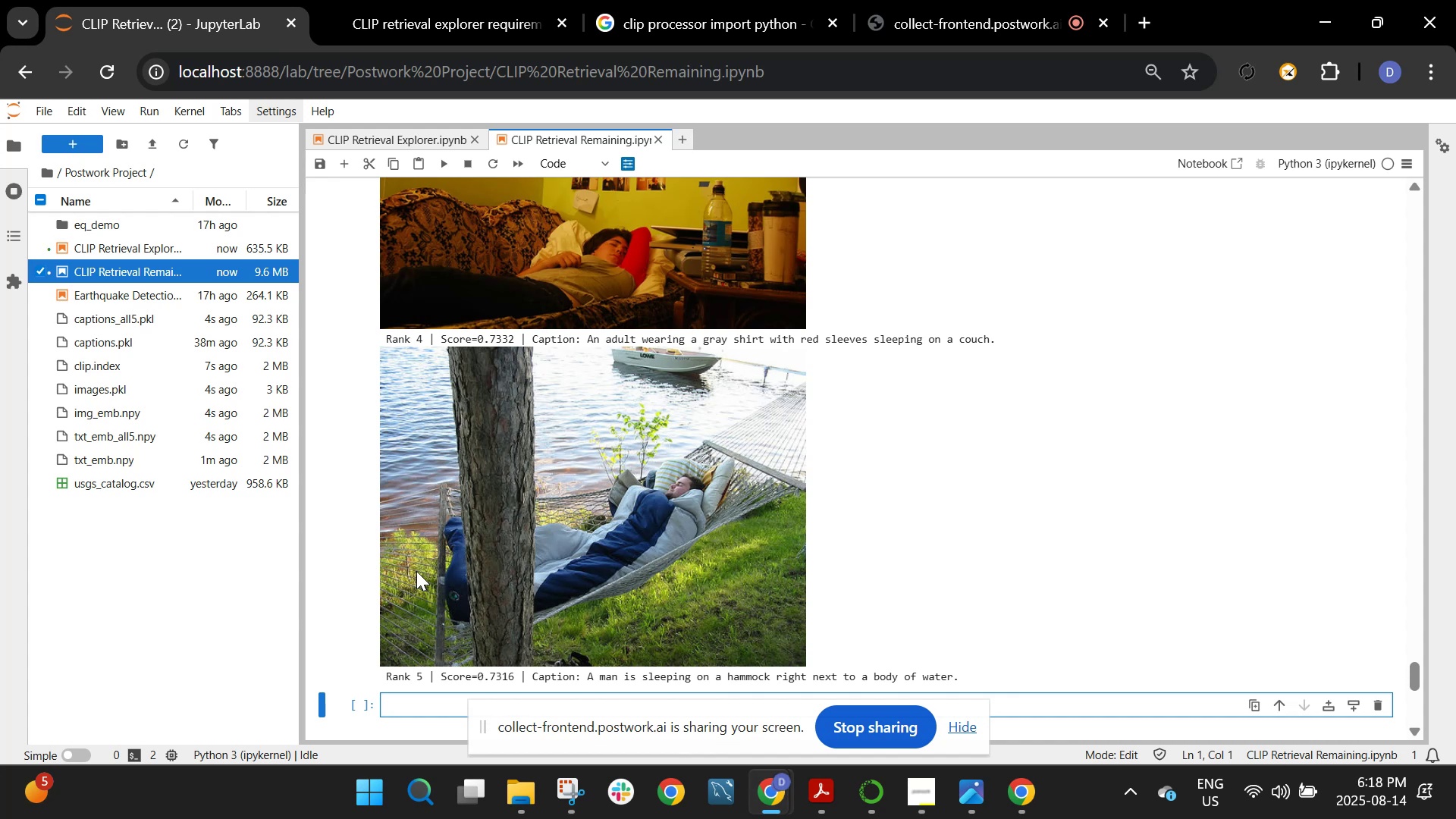 
wait(212.84)
 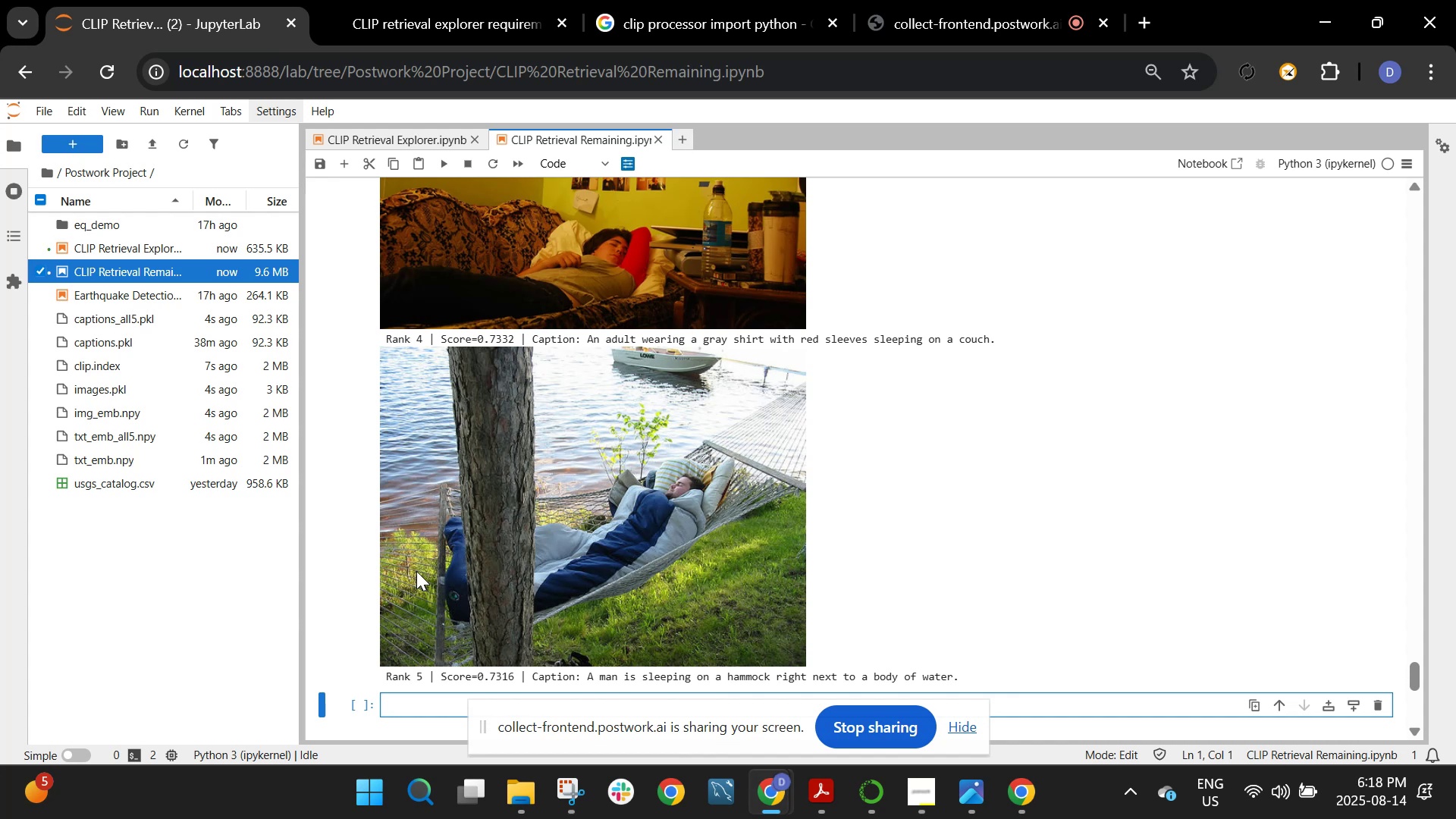 
left_click([825, 362])
 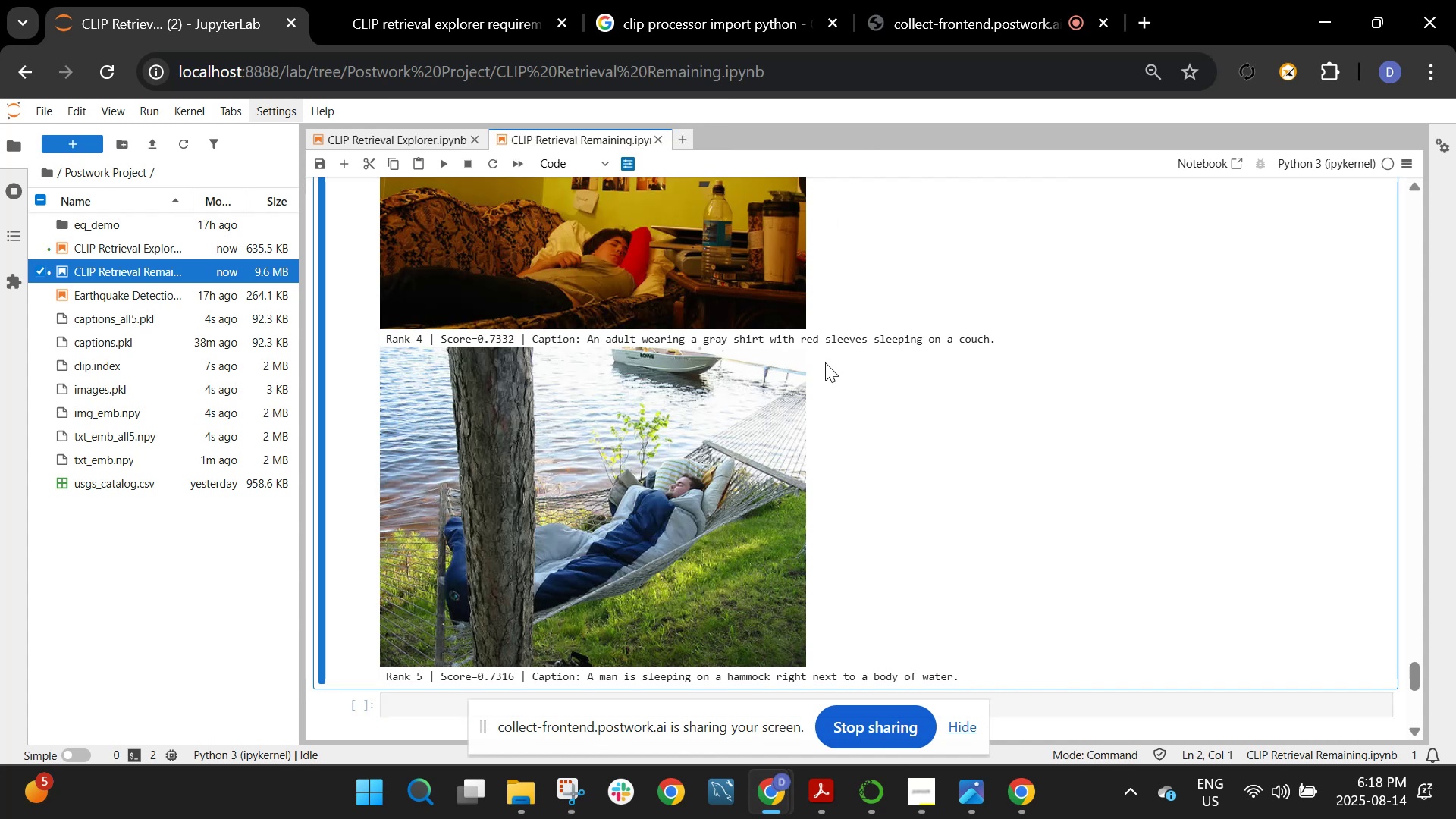 
scroll: coordinate [804, 315], scroll_direction: down, amount: 5.0
 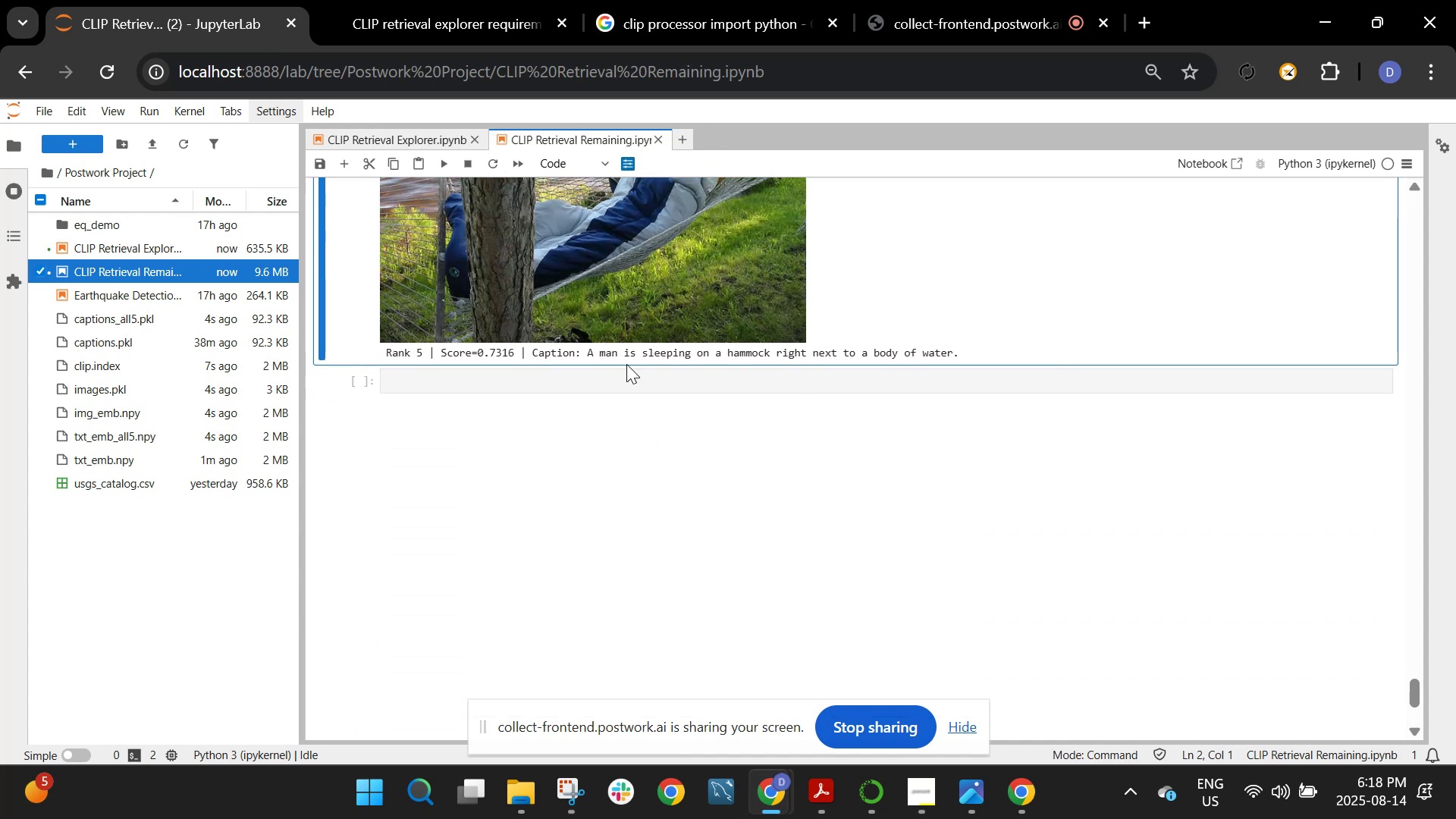 
left_click([620, 378])
 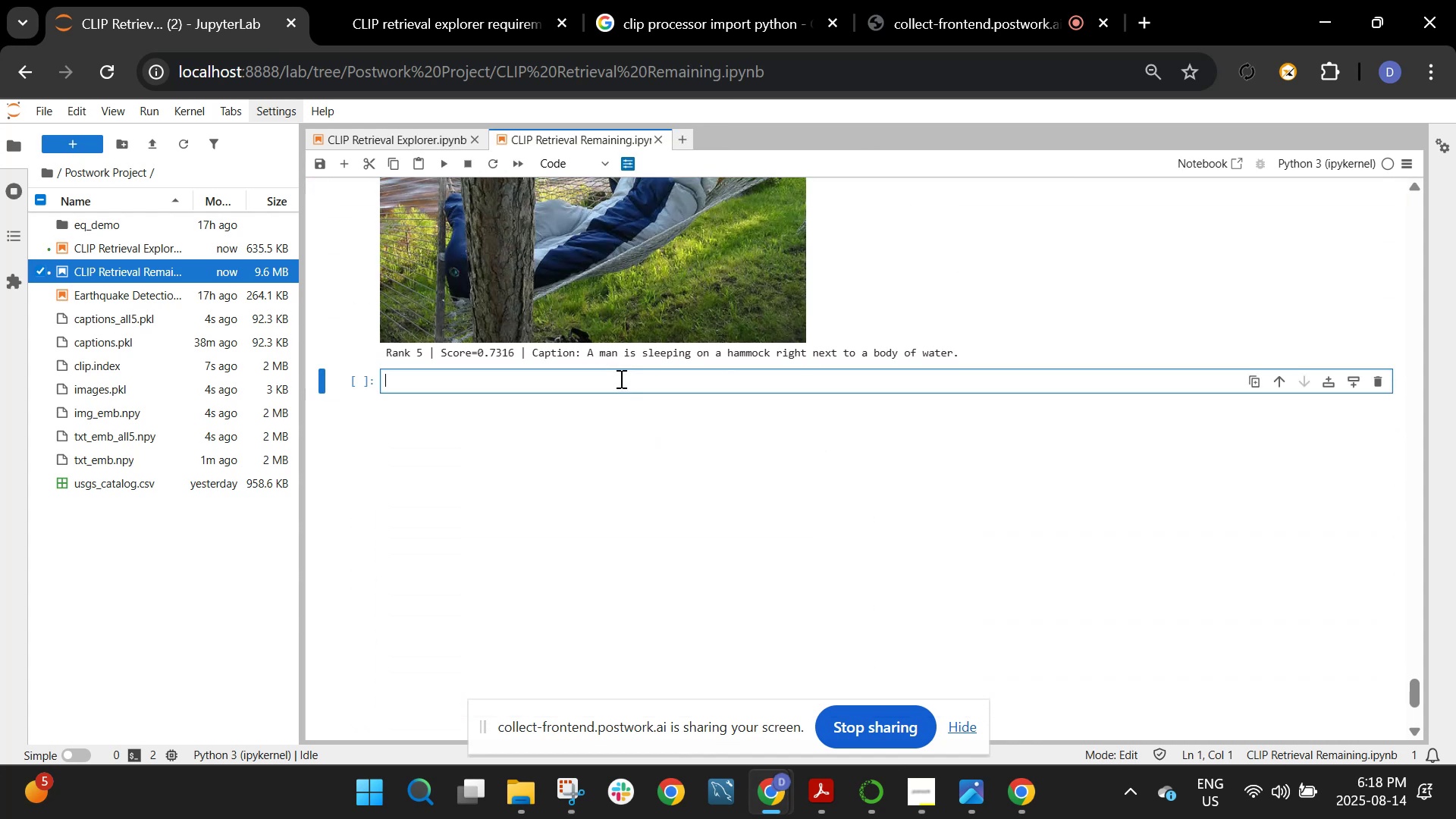 
type(def compute_tecall)
key(Backspace)
key(Backspace)
key(Backspace)
key(Backspace)
key(Backspace)
key(Backspace)
type(recall_img2txt(img_emb, txt_emb, cs)
key(Backspace)
type(ao)
key(Backspace)
type(ptions_per_image=5, k_values=[1,5,10]):)
 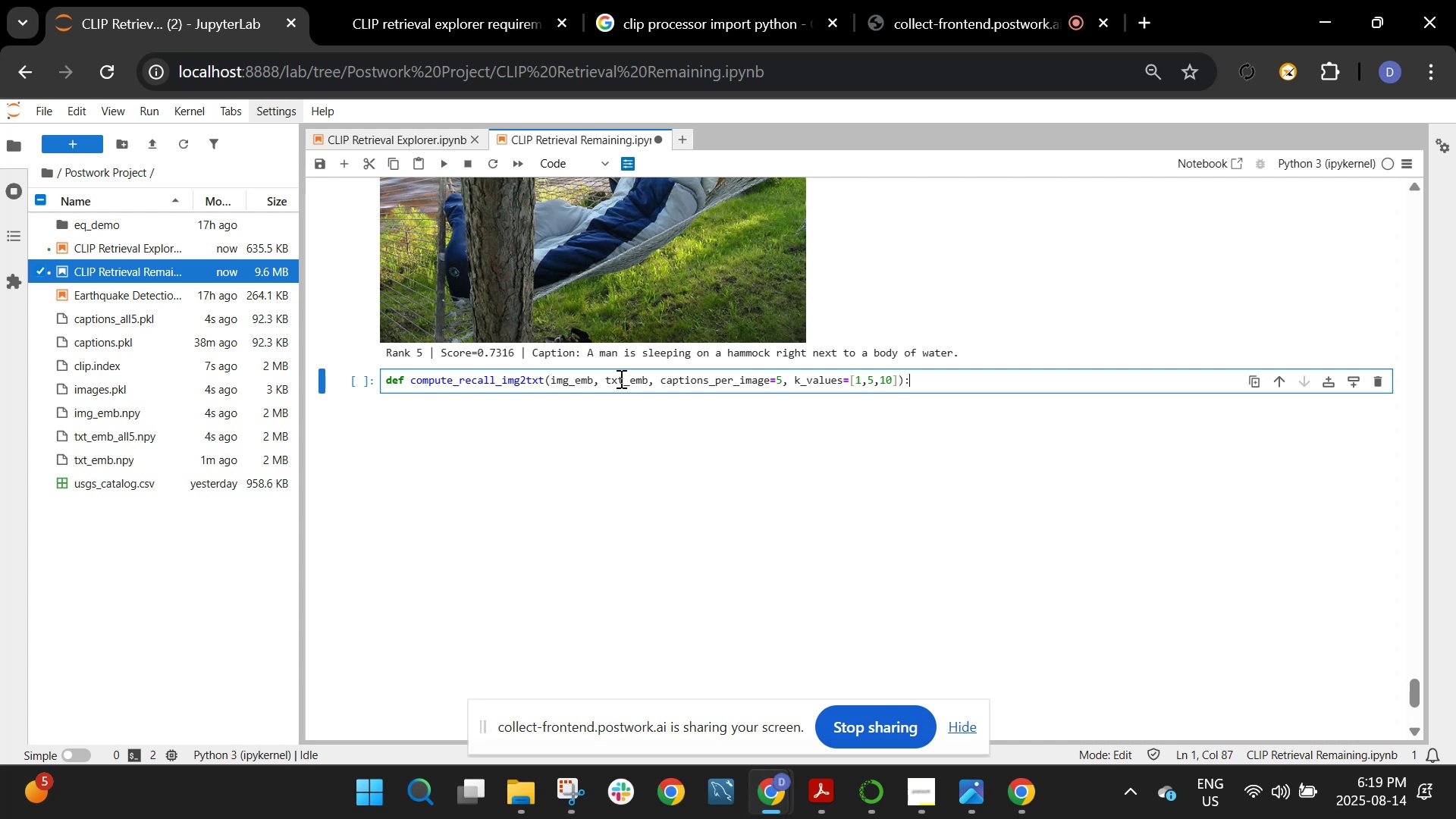 
key(Enter)
 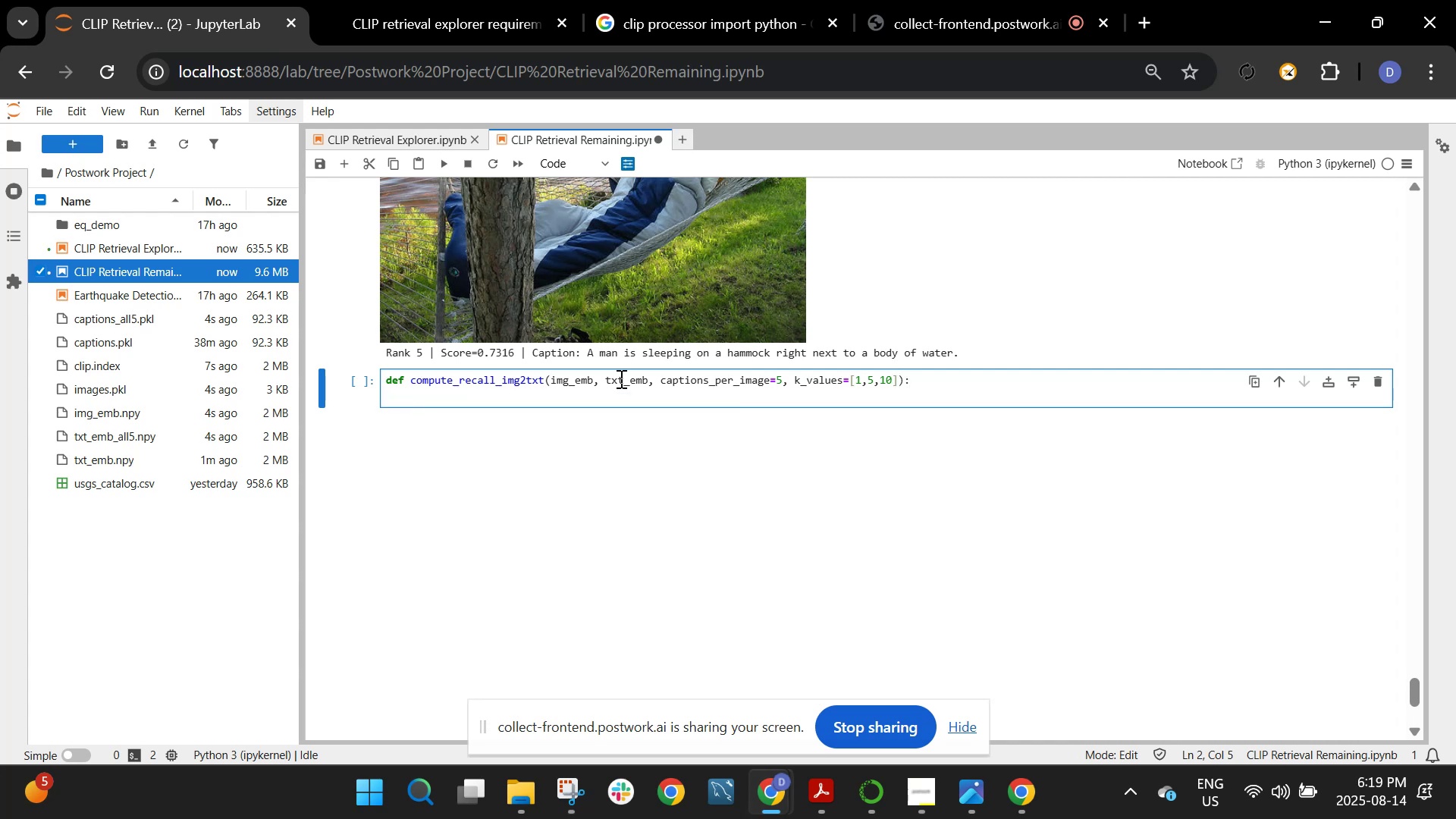 
type(results)
 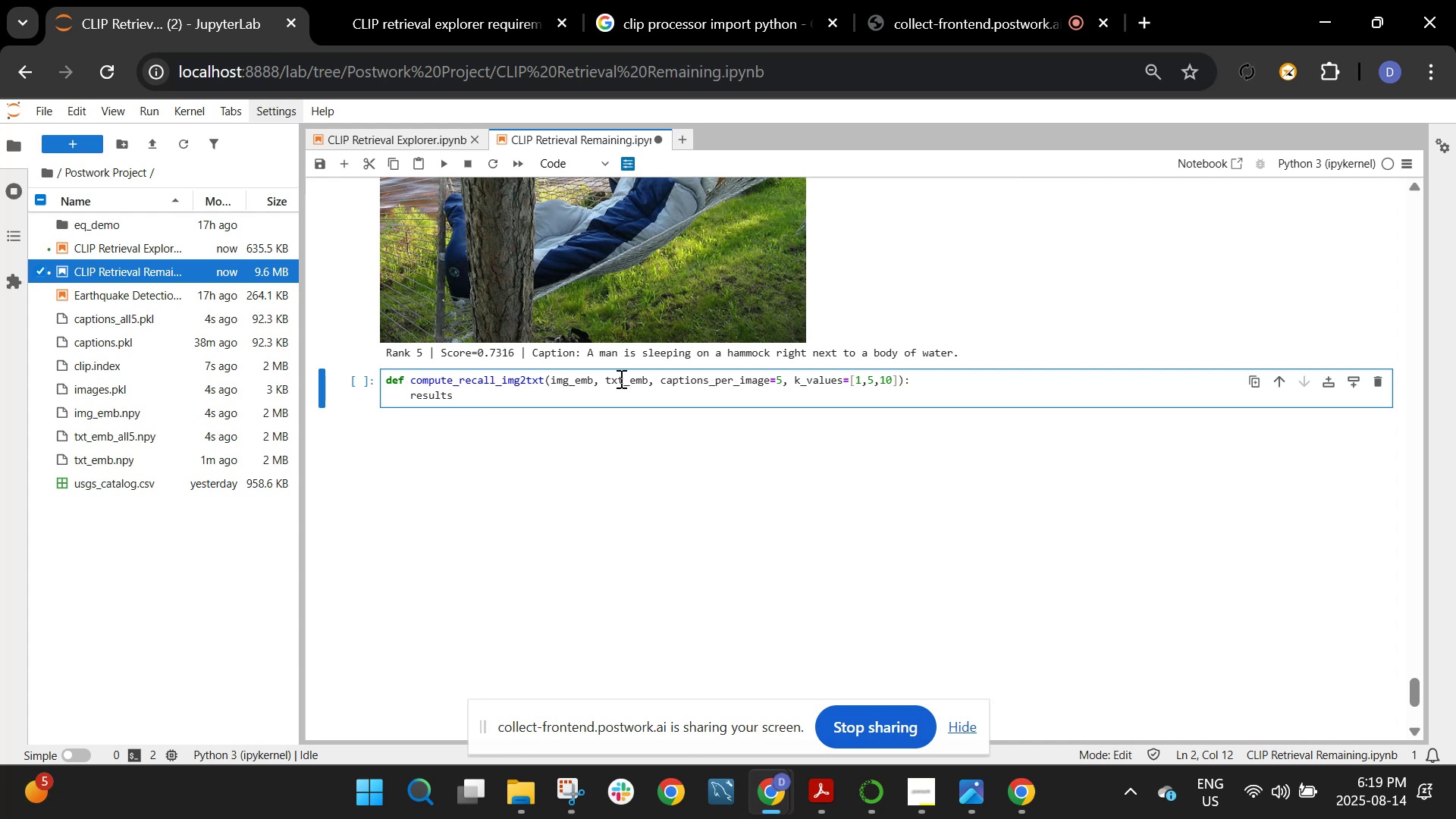 
type( = {k: 0 for)
 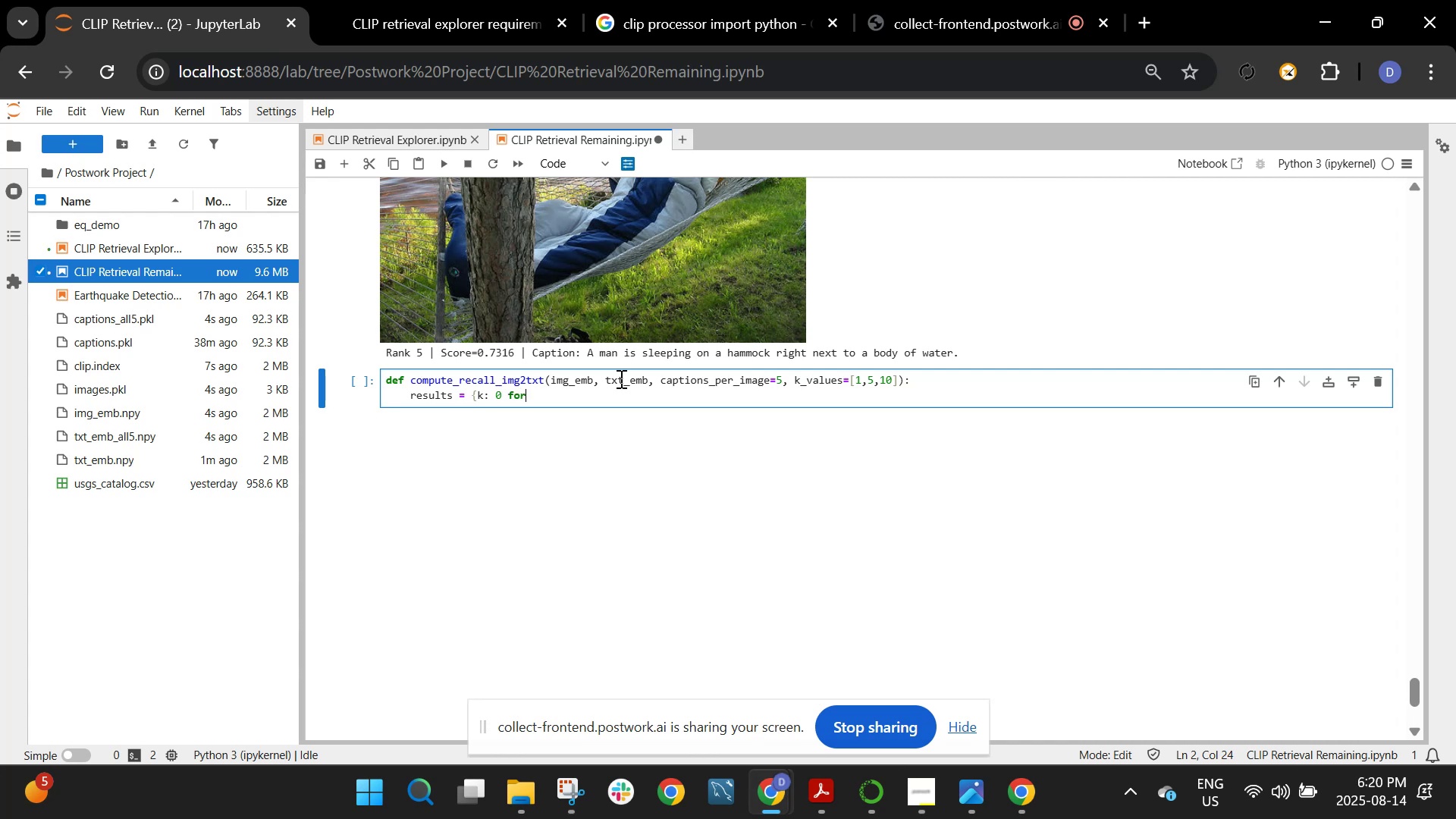 
type( k in k_values})
 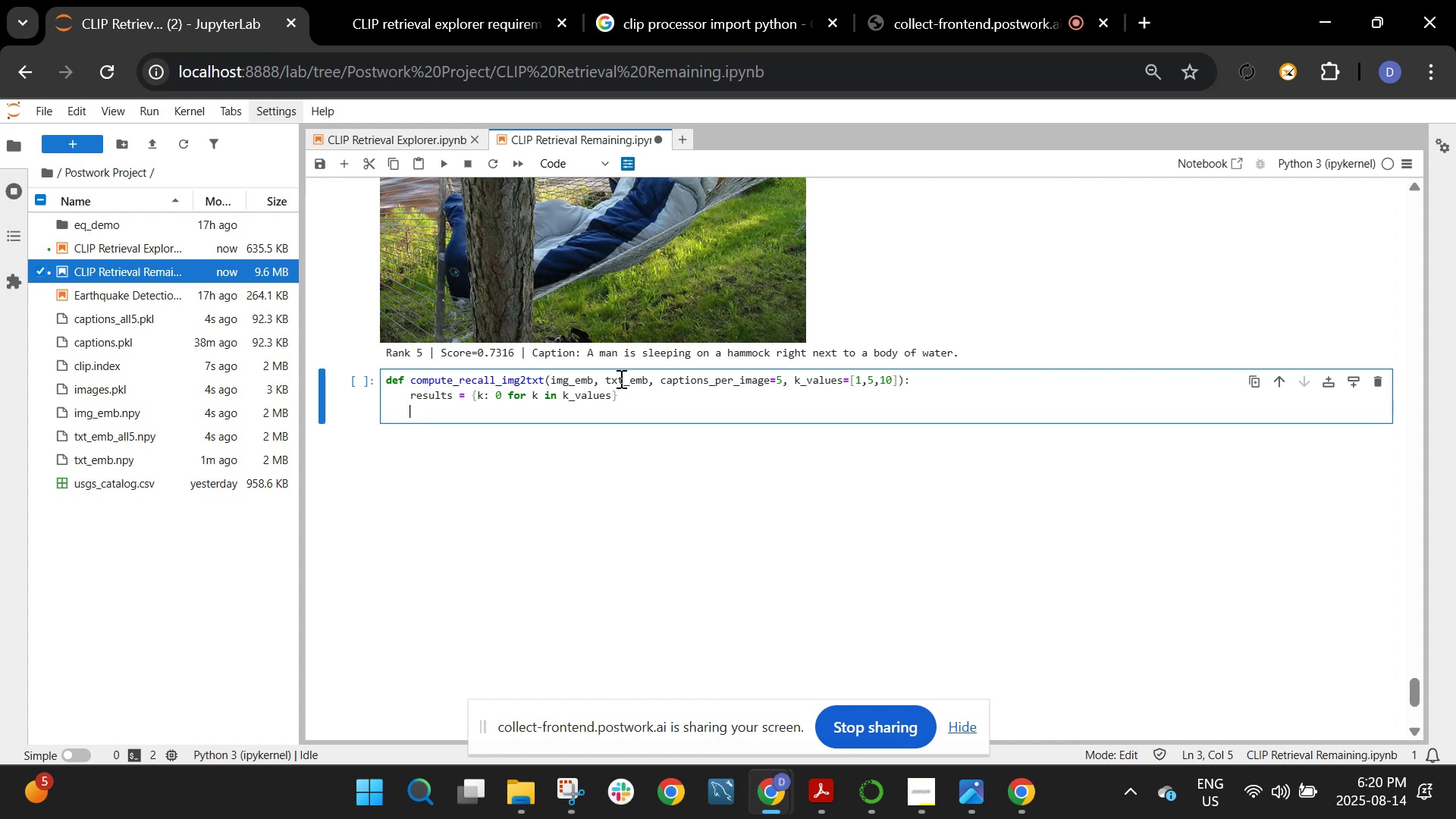 
 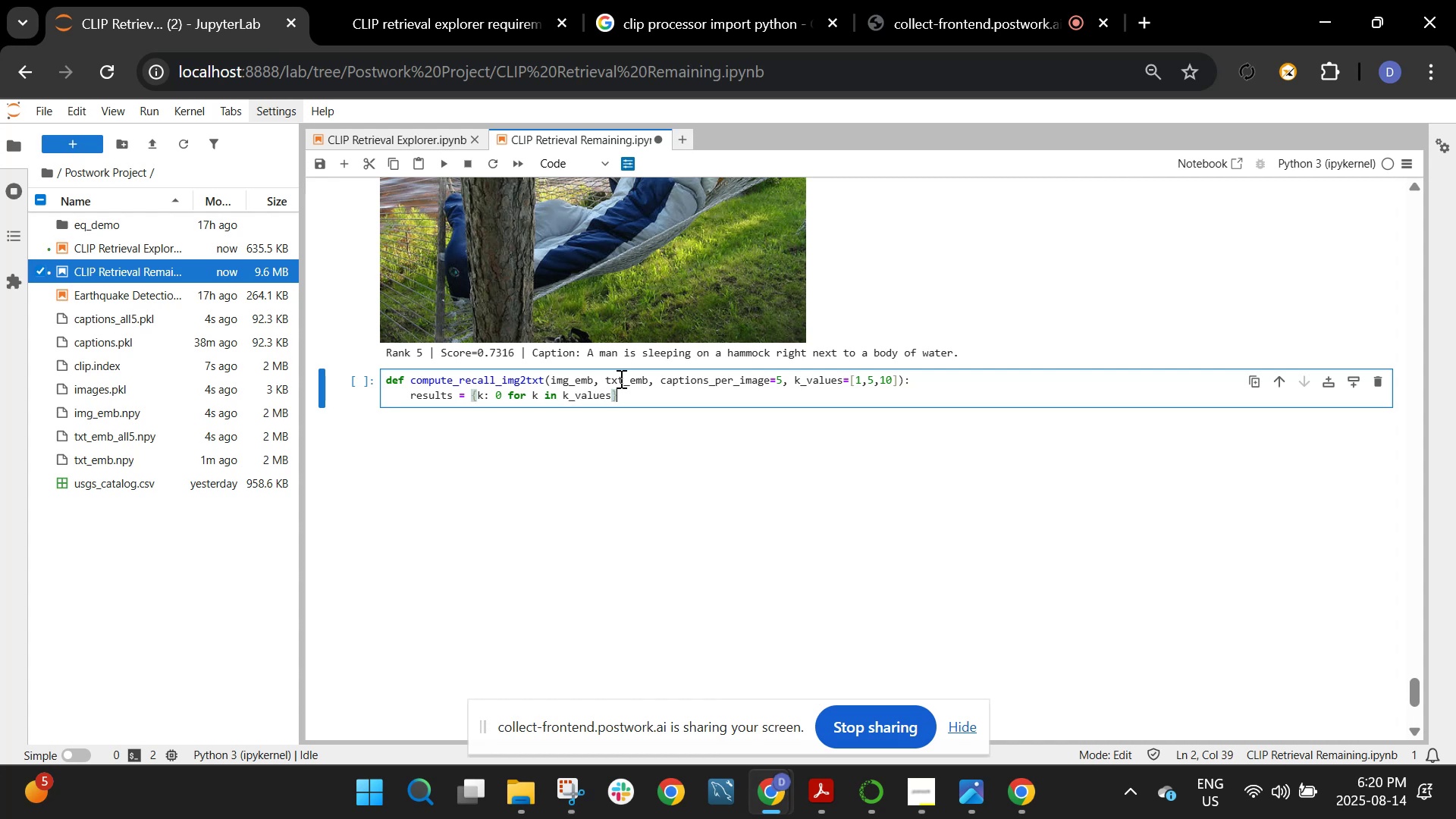 
key(Enter)
 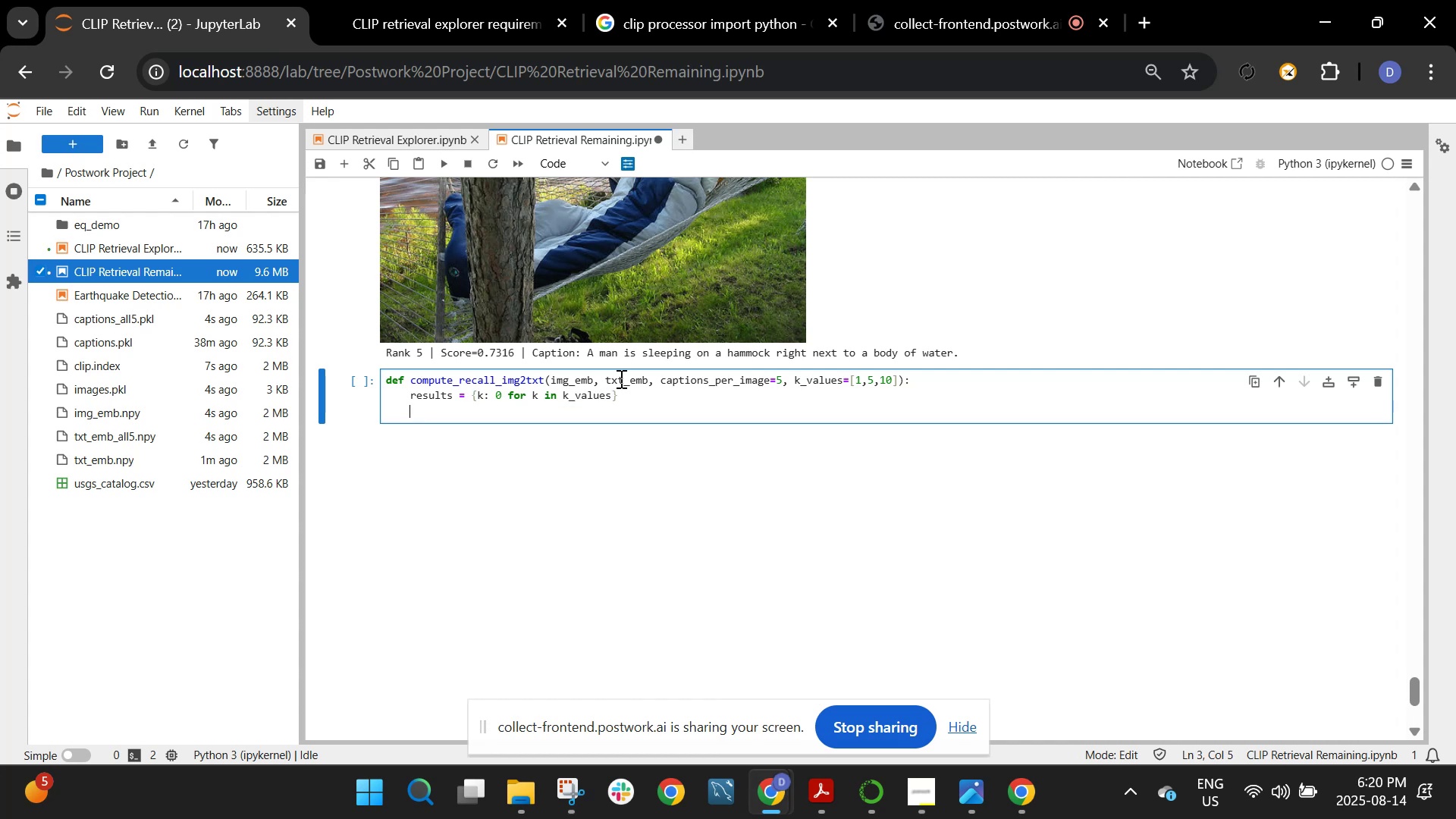 
type(total_images)
 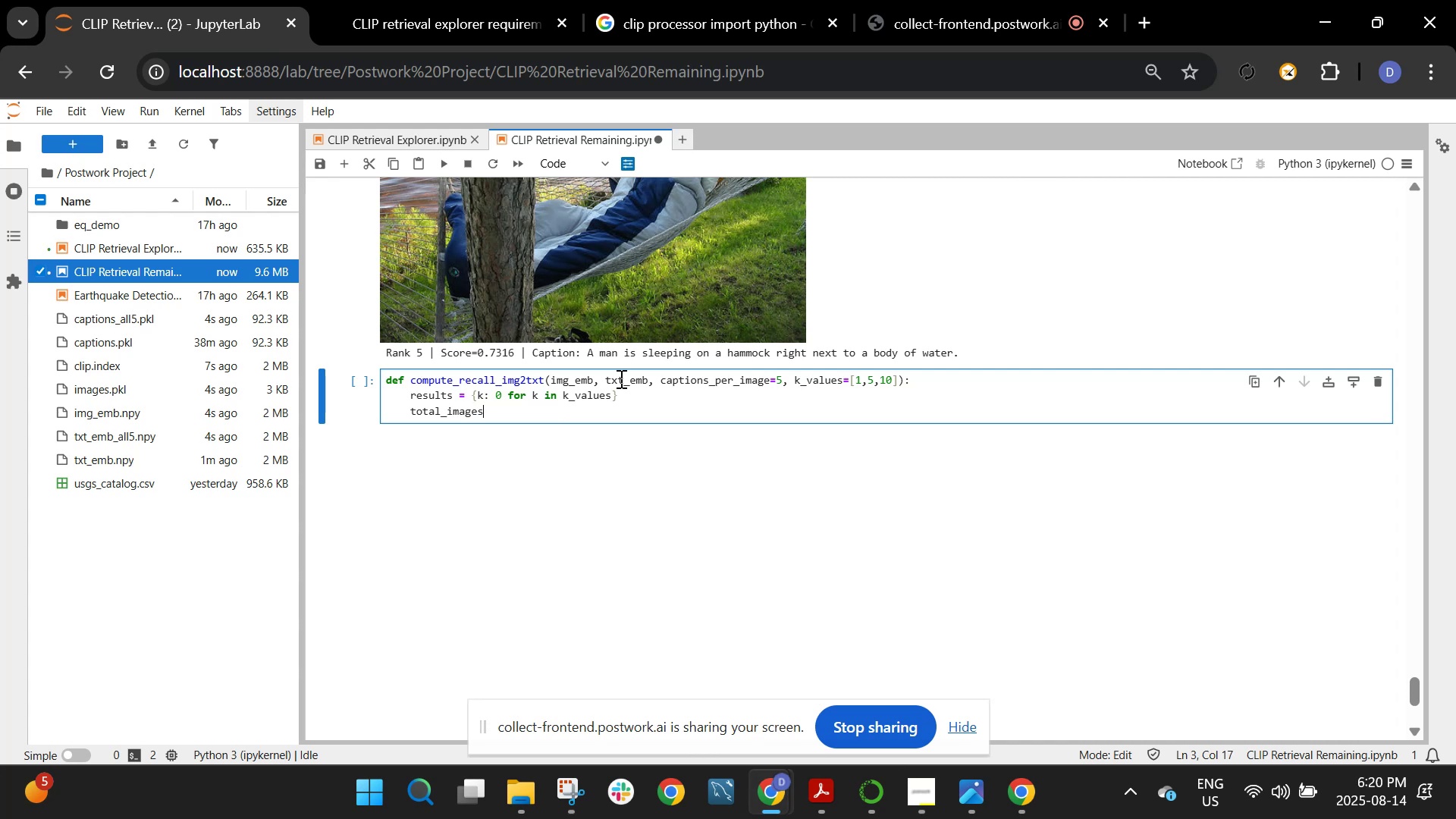 
wait(77.84)
 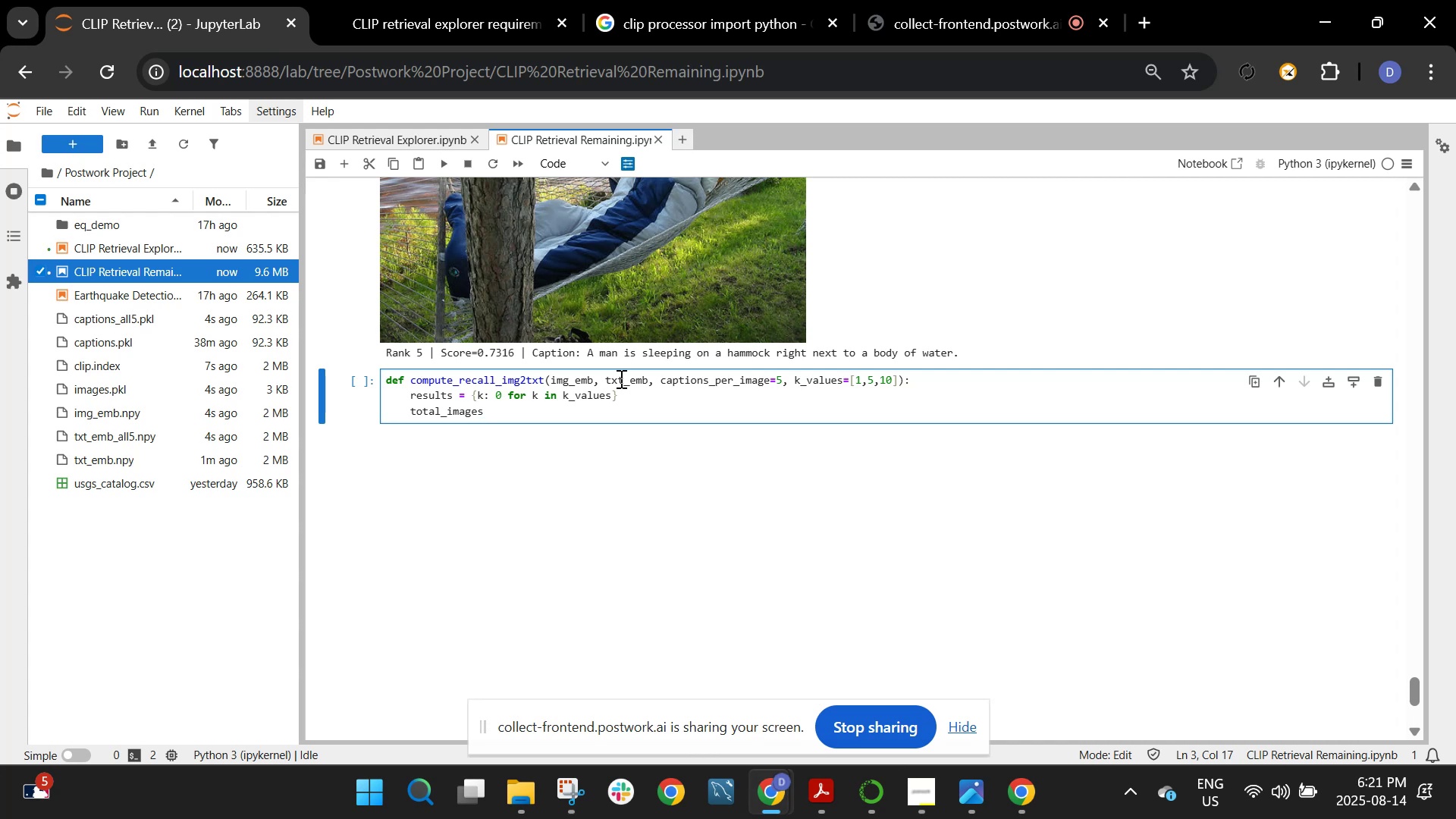 
type( -)
key(Backspace)
type(= img_emb)
 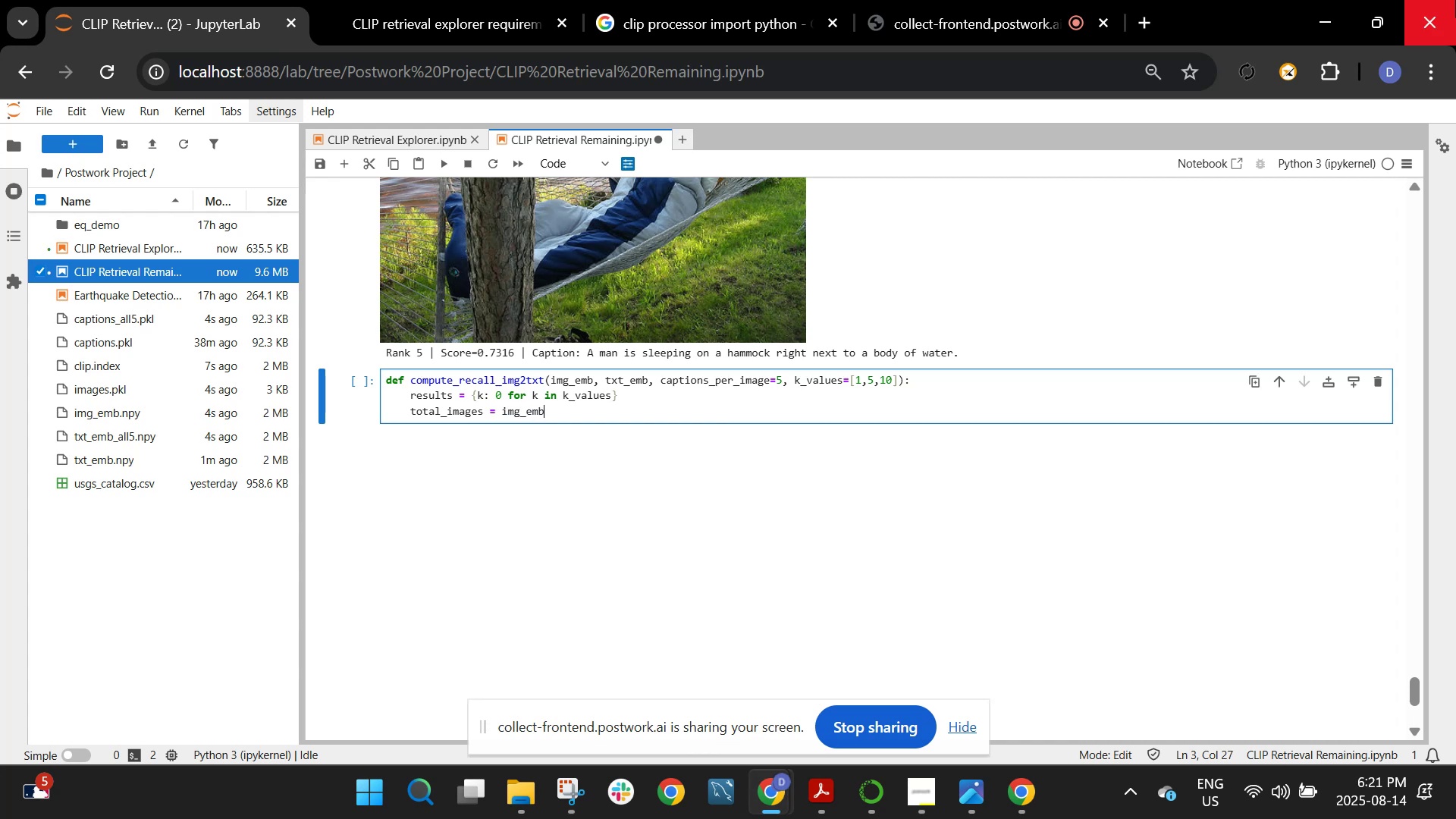 
hold_key(key=ShiftRight, duration=1.53)
 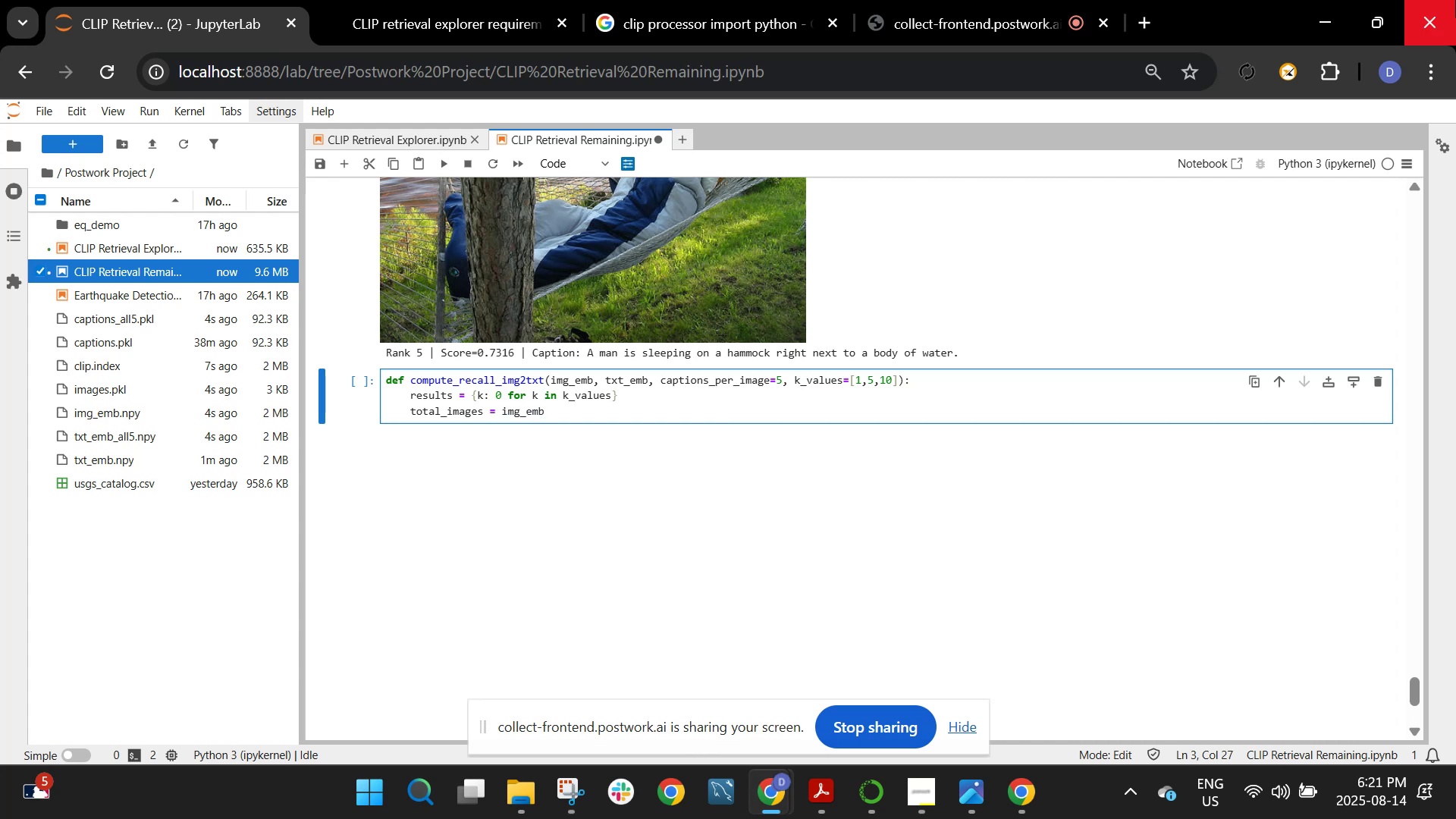 
hold_key(key=ShiftRight, duration=0.38)
 